 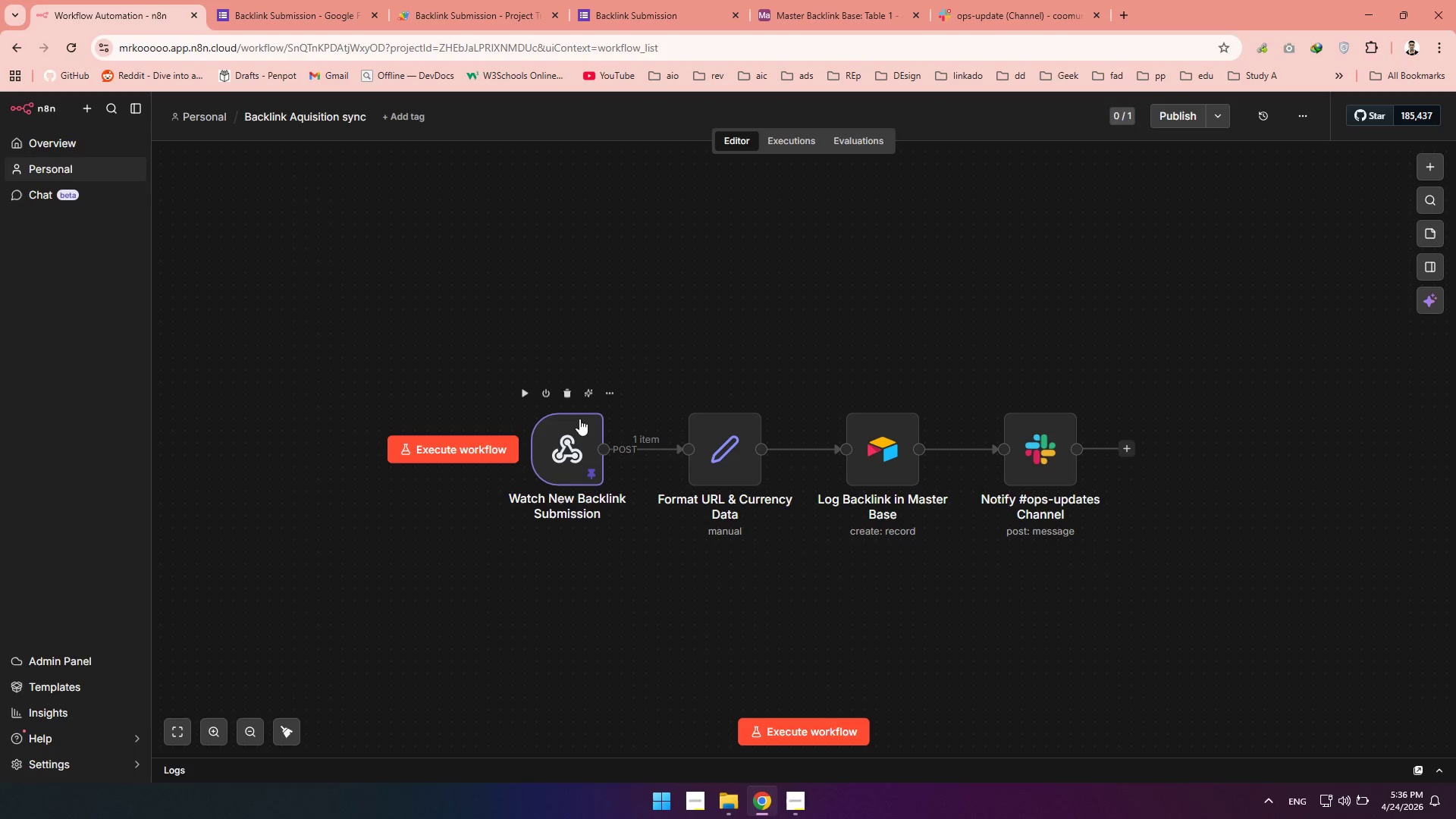 
left_click([469, 451])
 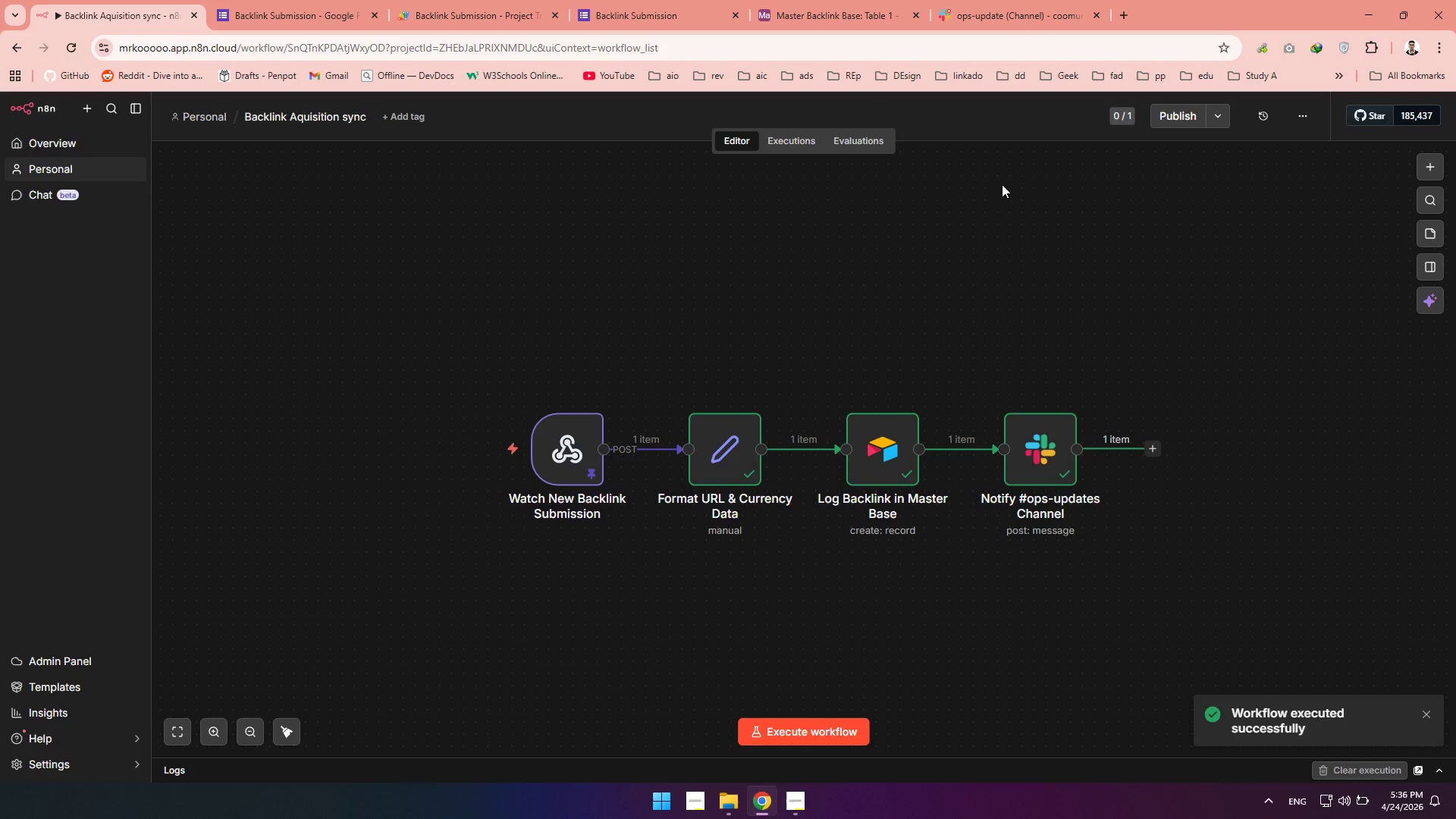 
wait(11.17)
 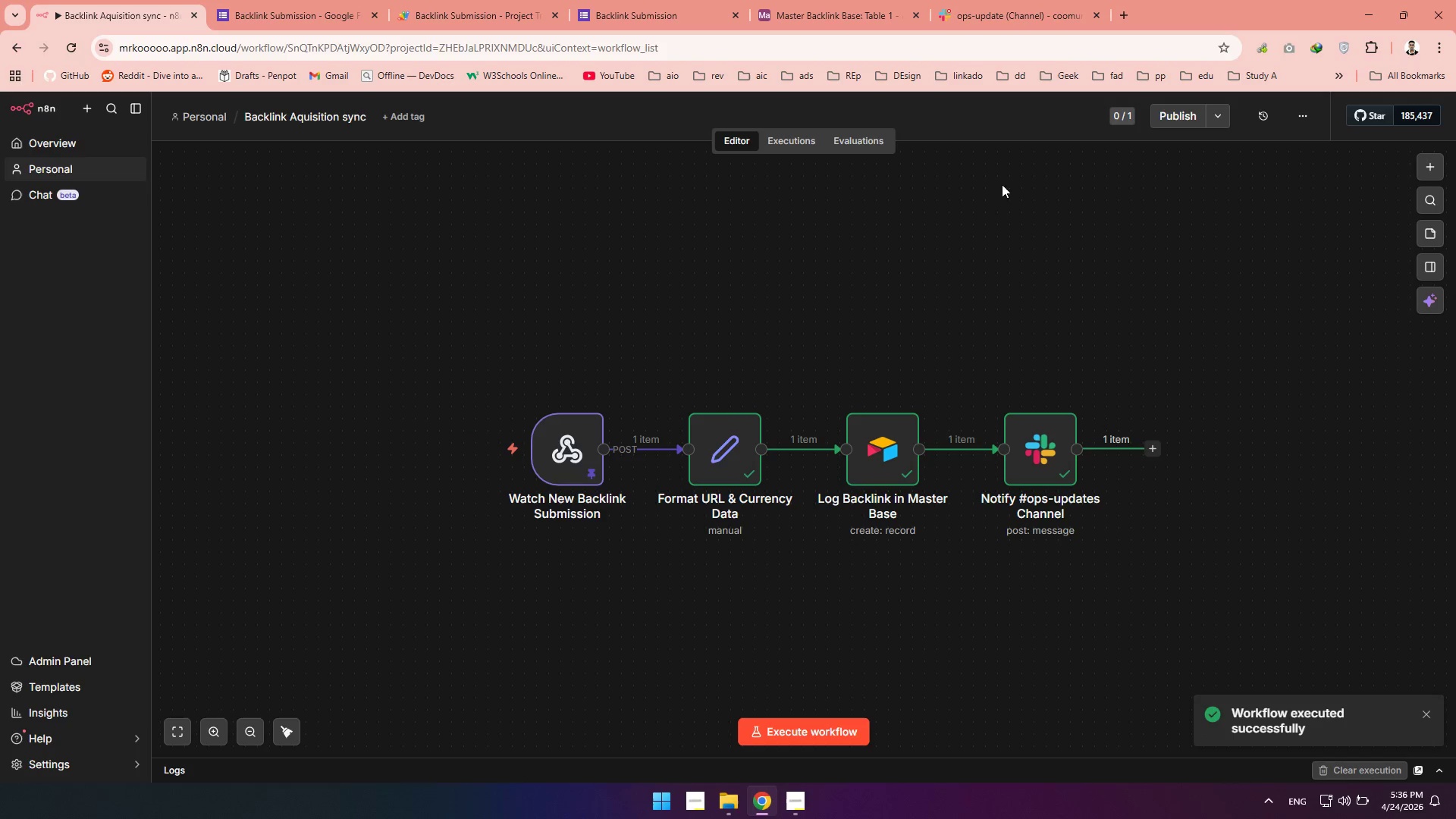 
left_click([592, 469])
 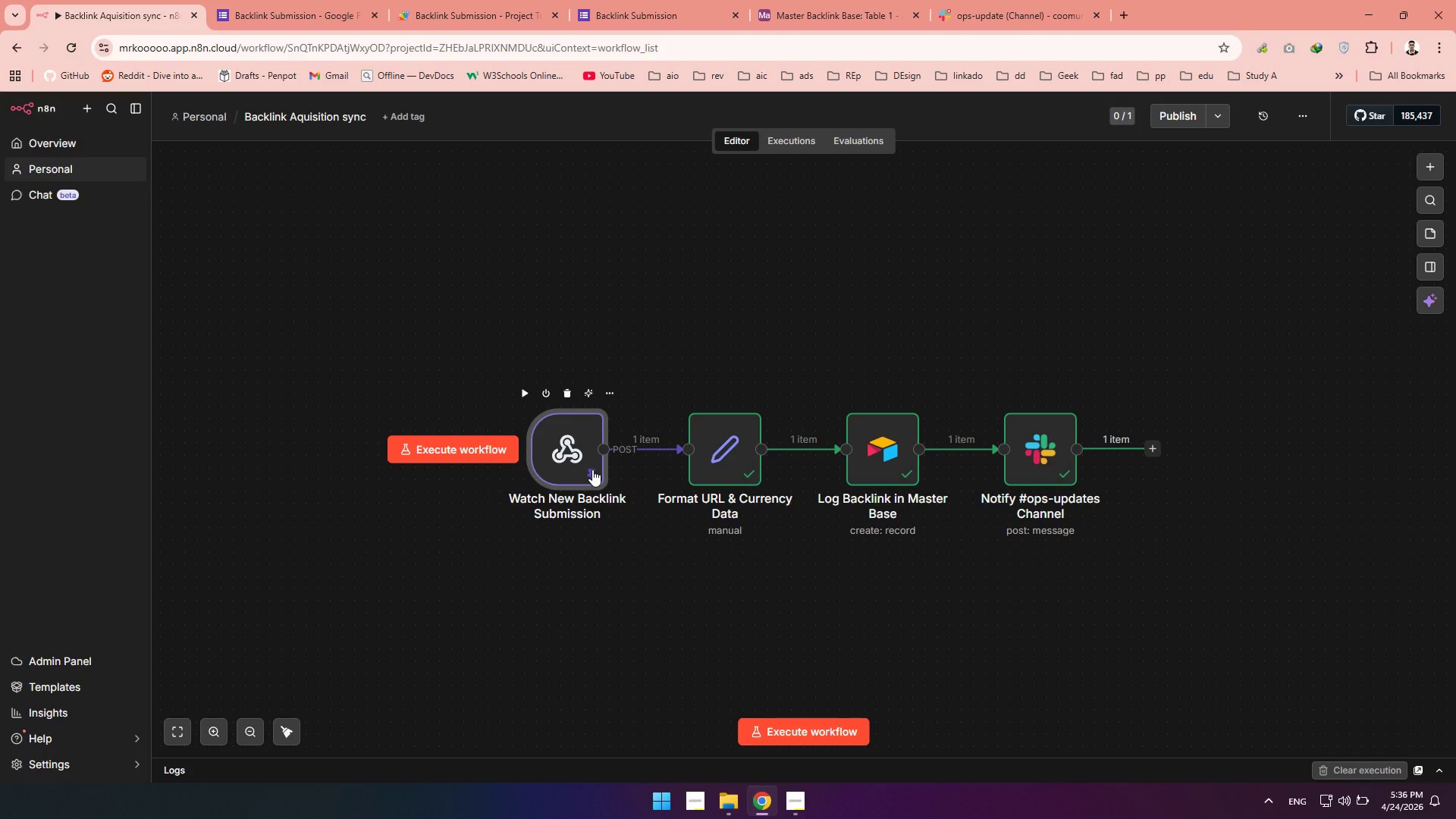 
double_click([593, 469])
 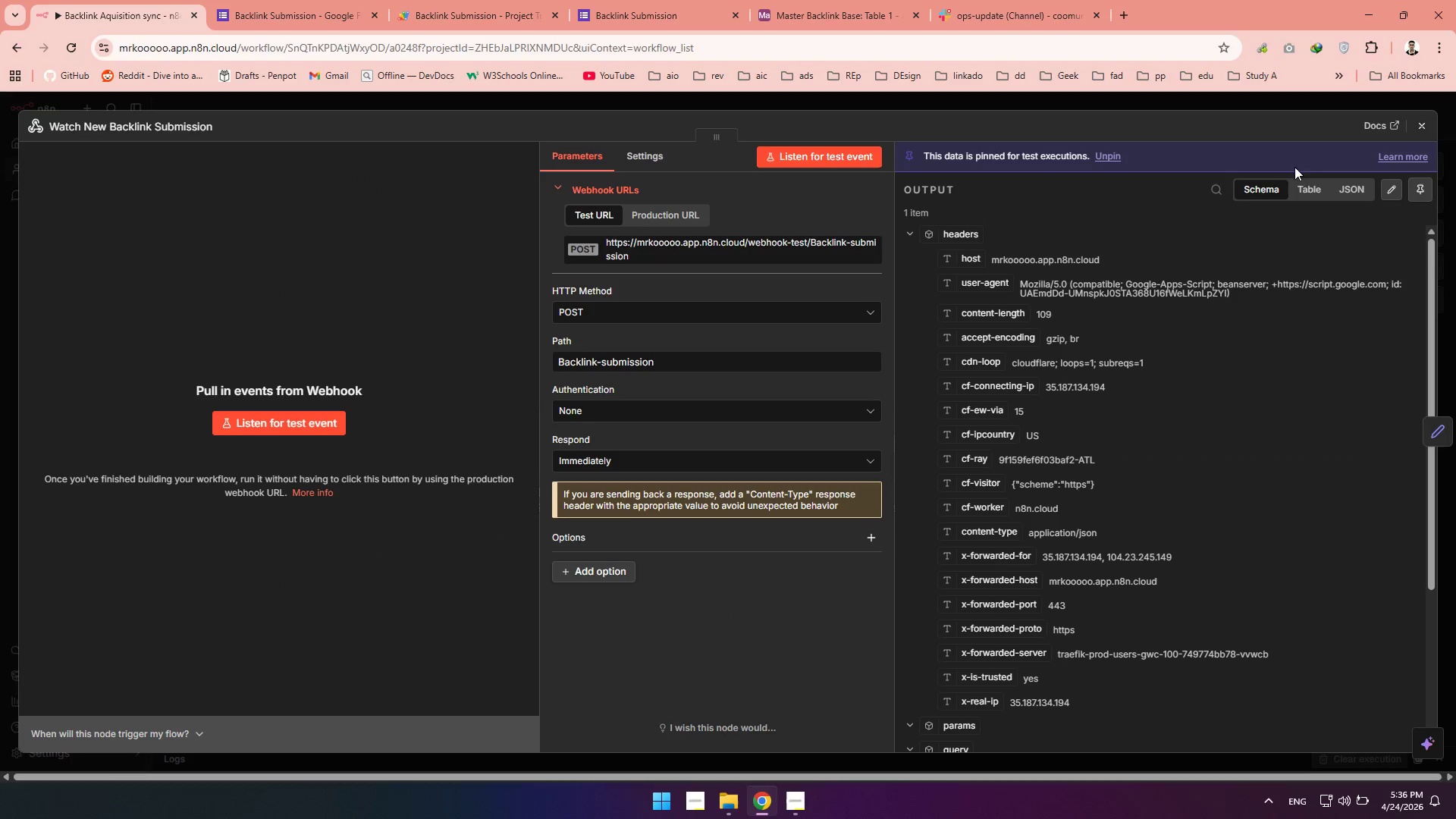 
left_click([1112, 153])
 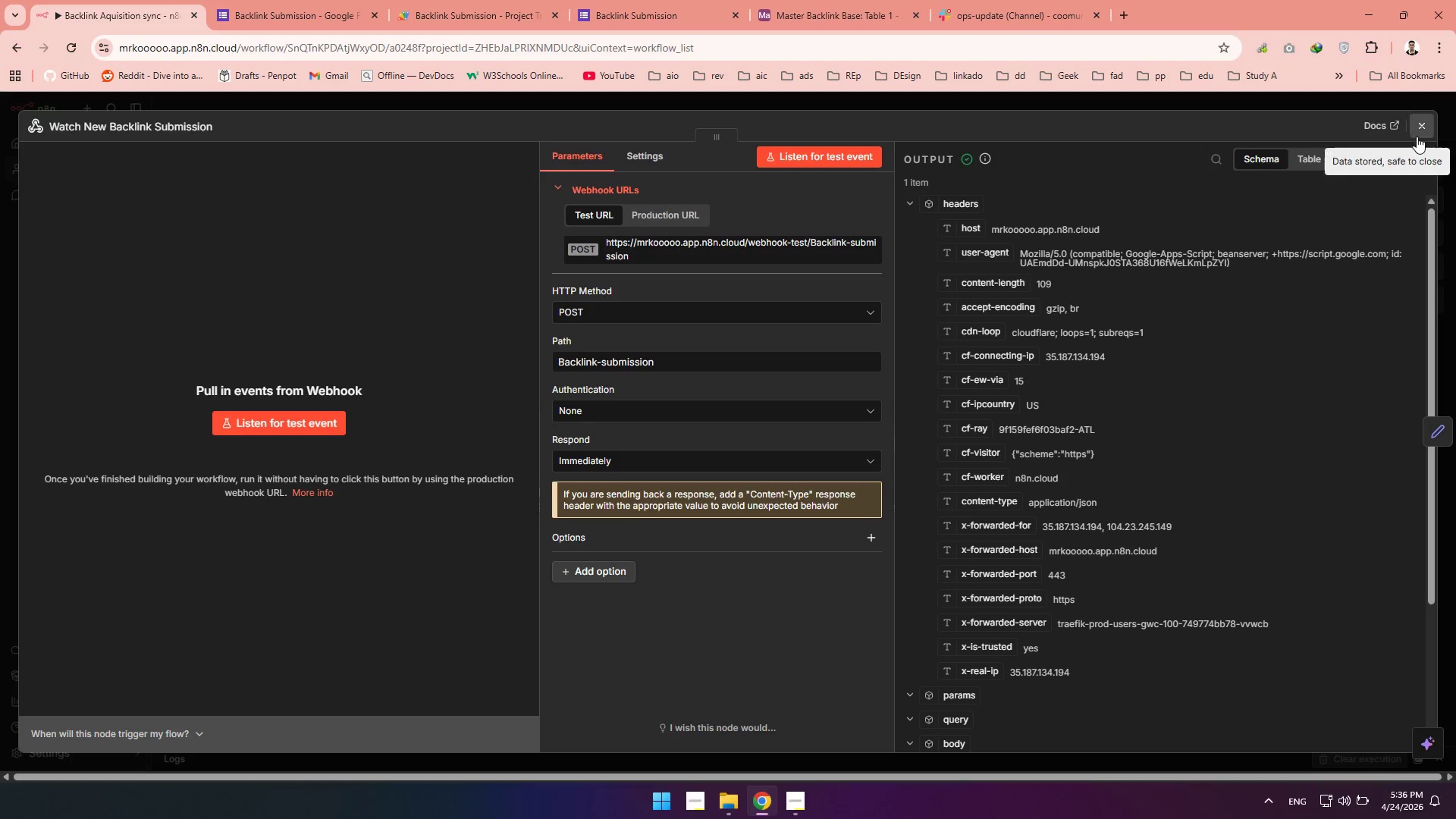 
left_click([1420, 132])
 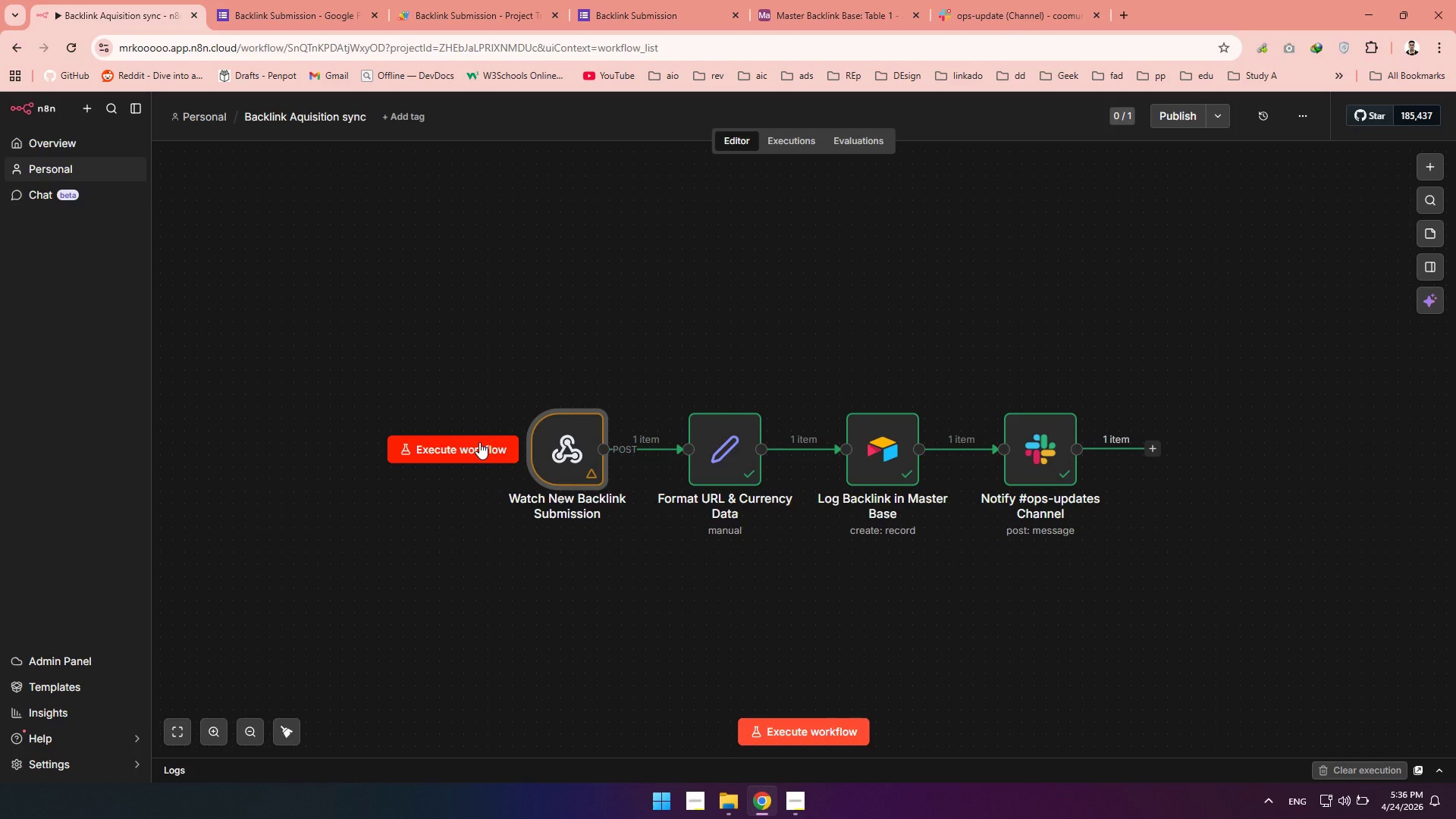 
left_click([1024, 14])
 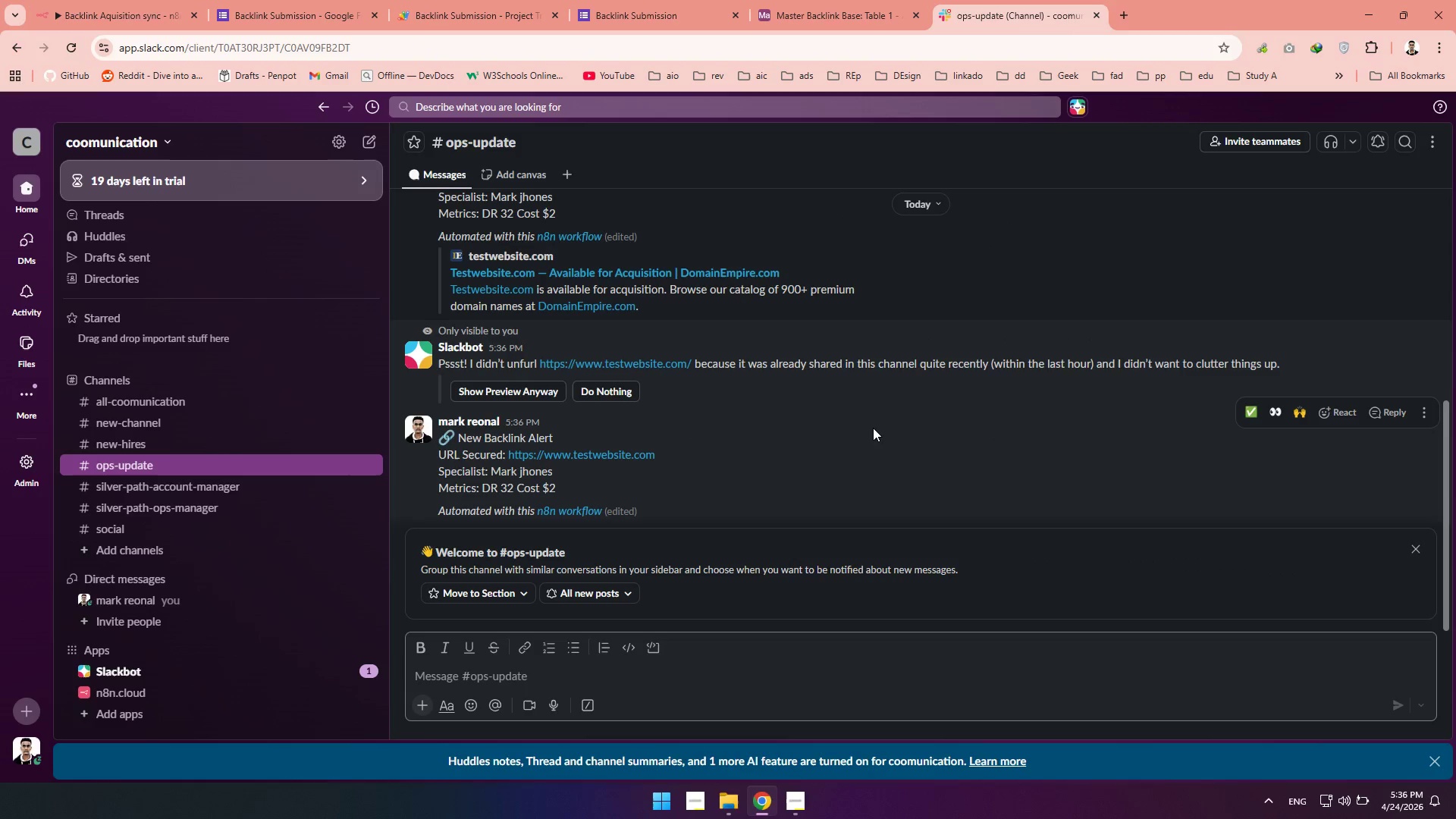 
scroll: coordinate [859, 421], scroll_direction: none, amount: 0.0
 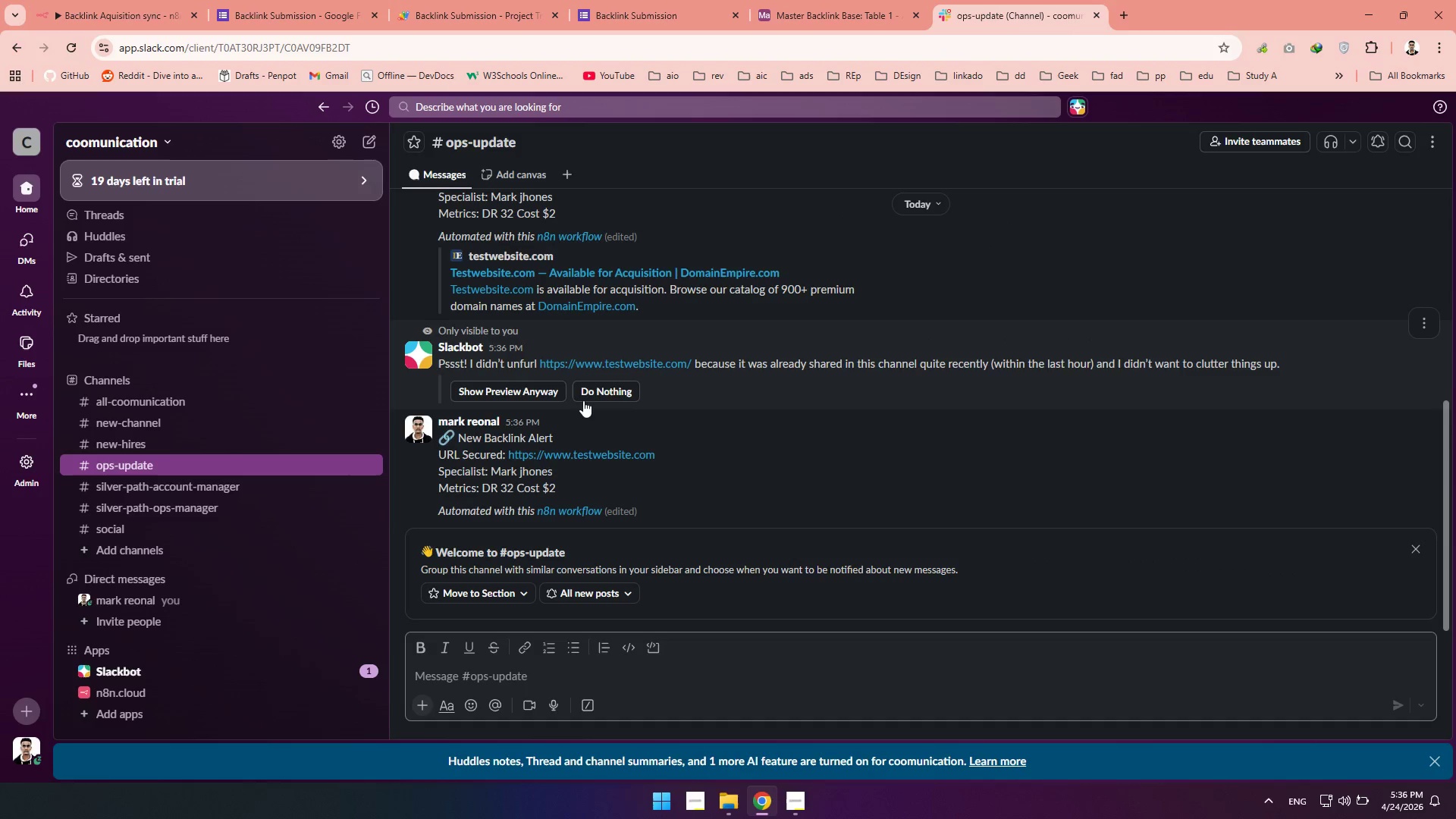 
wait(7.32)
 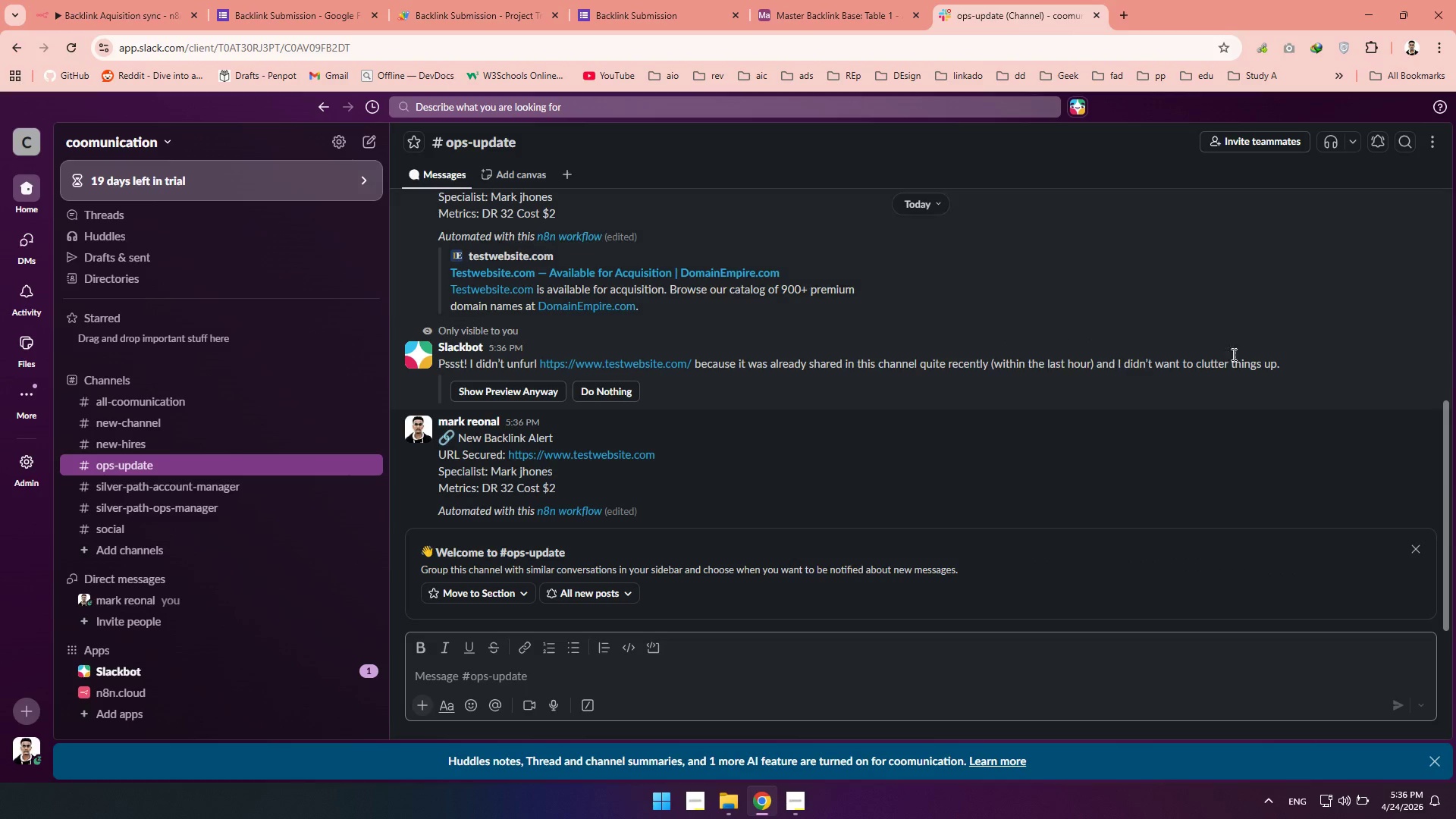 
left_click([585, 394])
 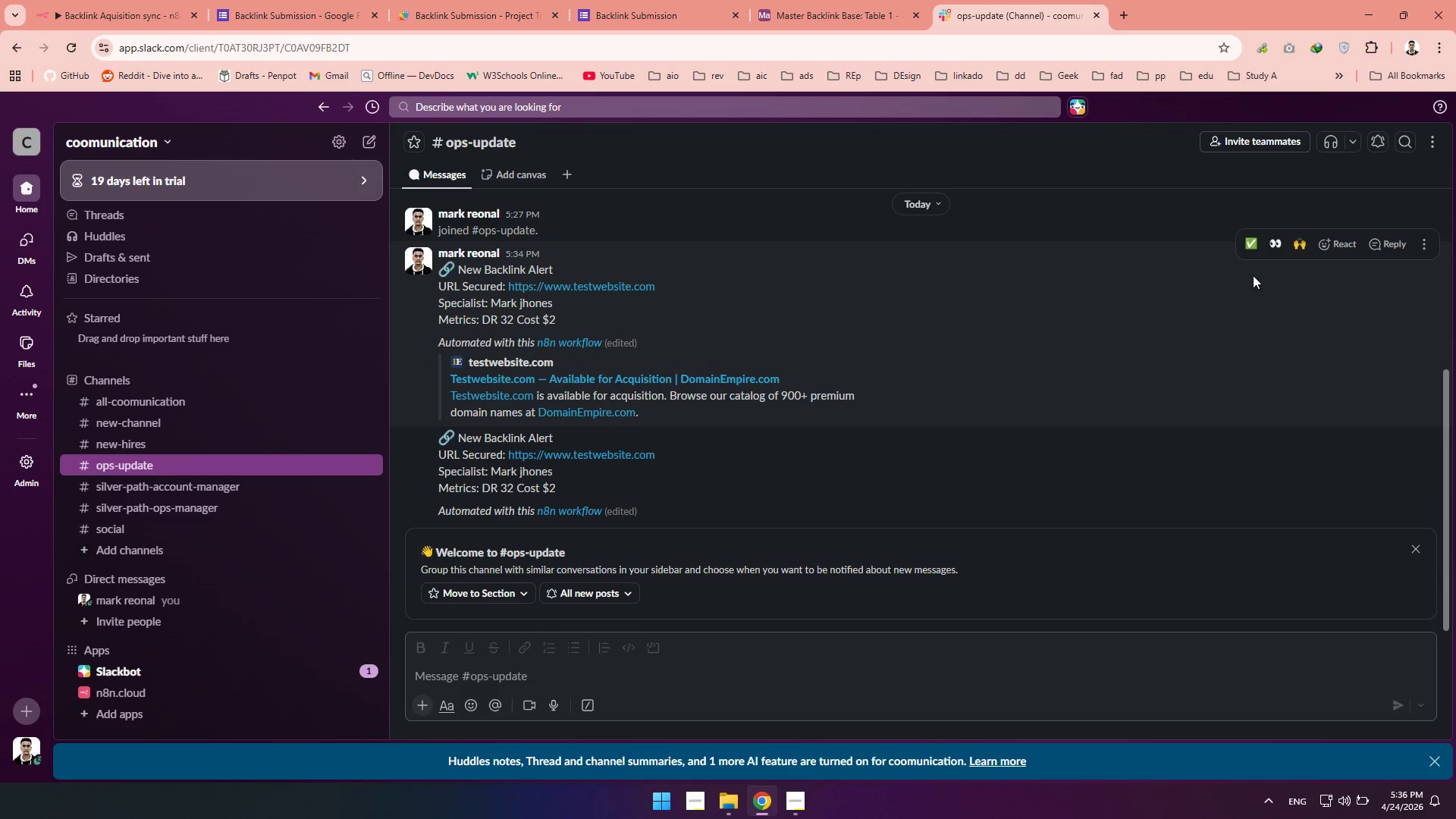 
wait(5.5)
 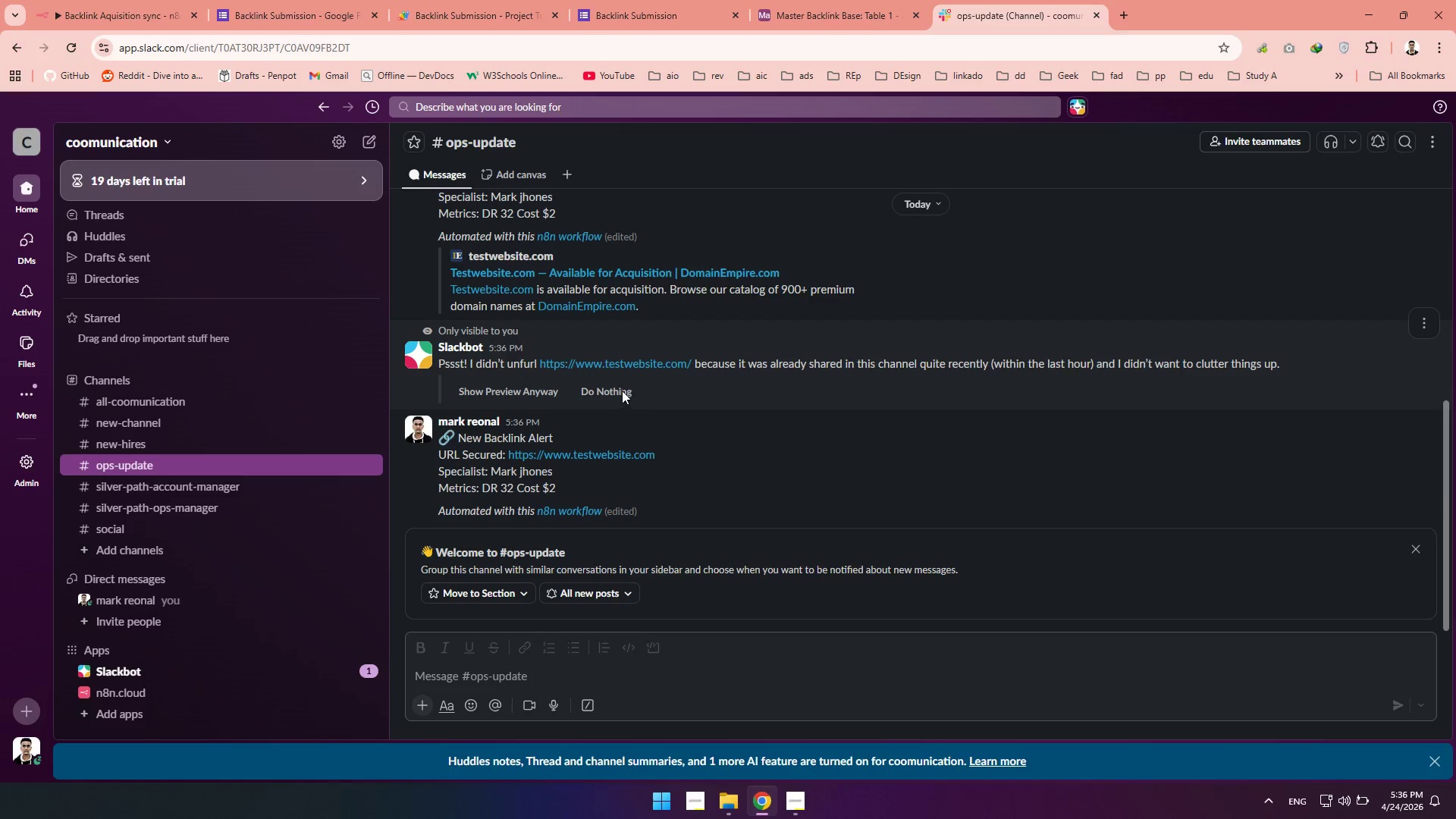 
left_click([1427, 241])
 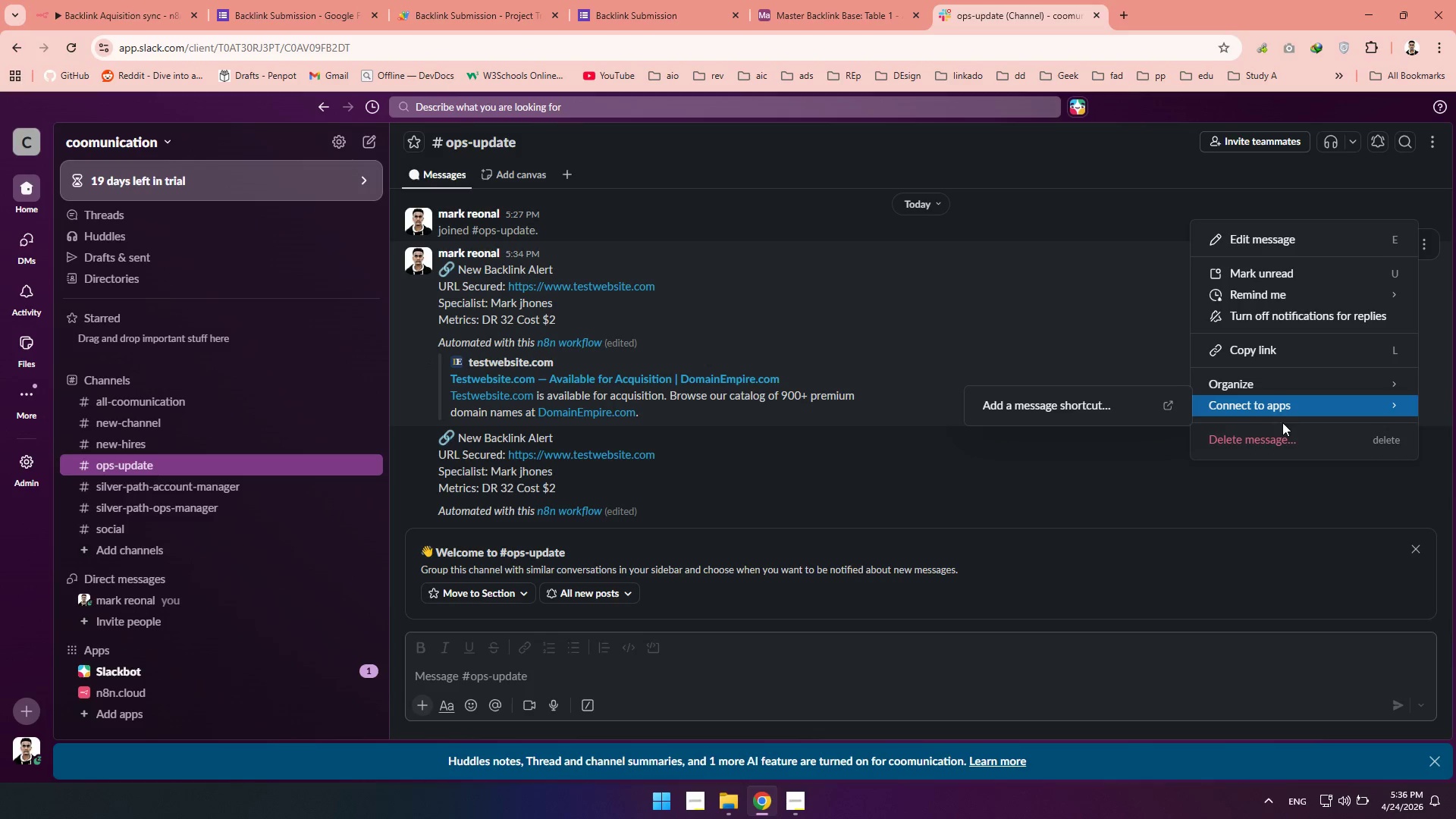 
left_click([1254, 435])
 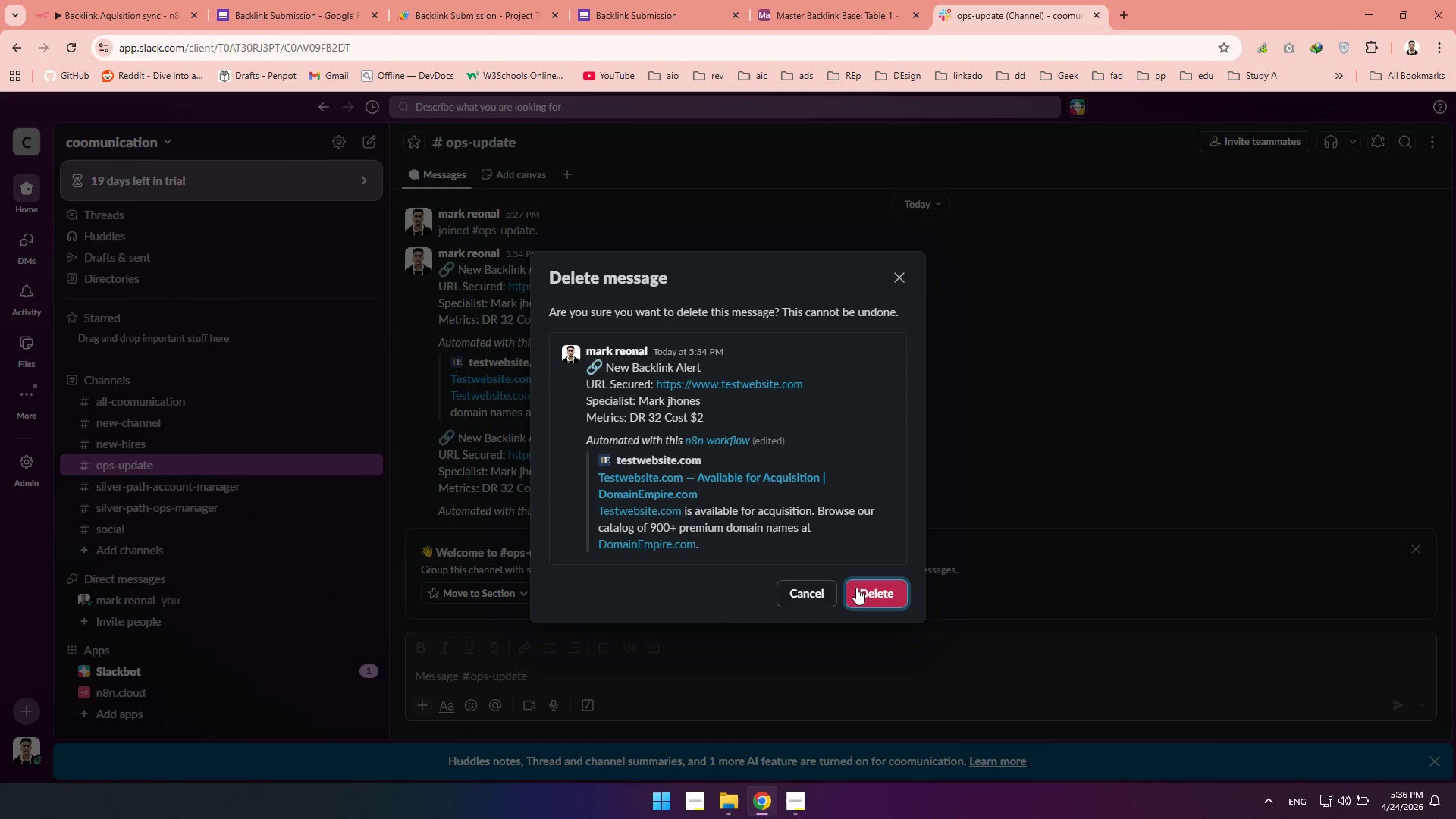 
left_click([858, 588])
 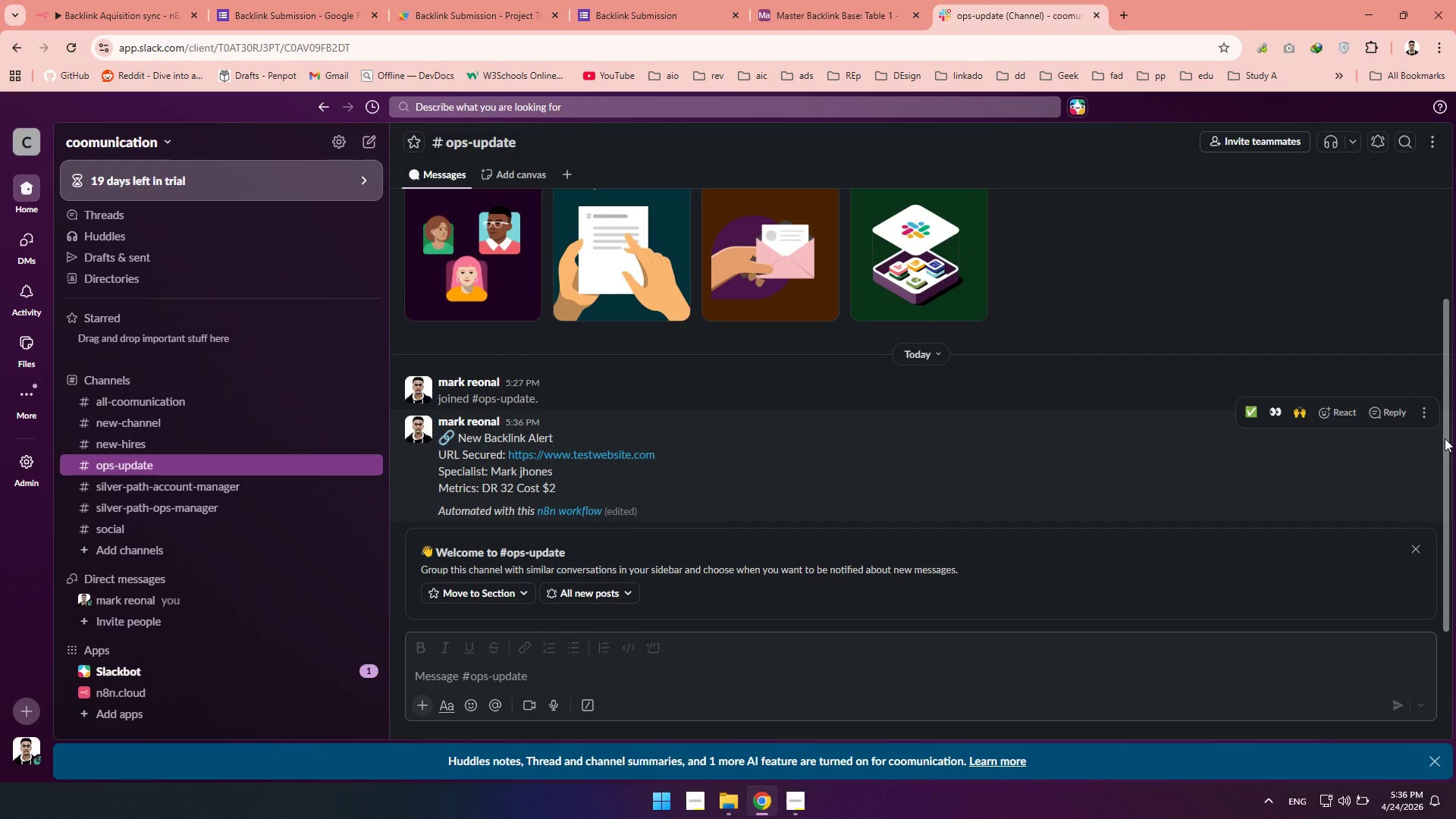 
left_click([1429, 416])
 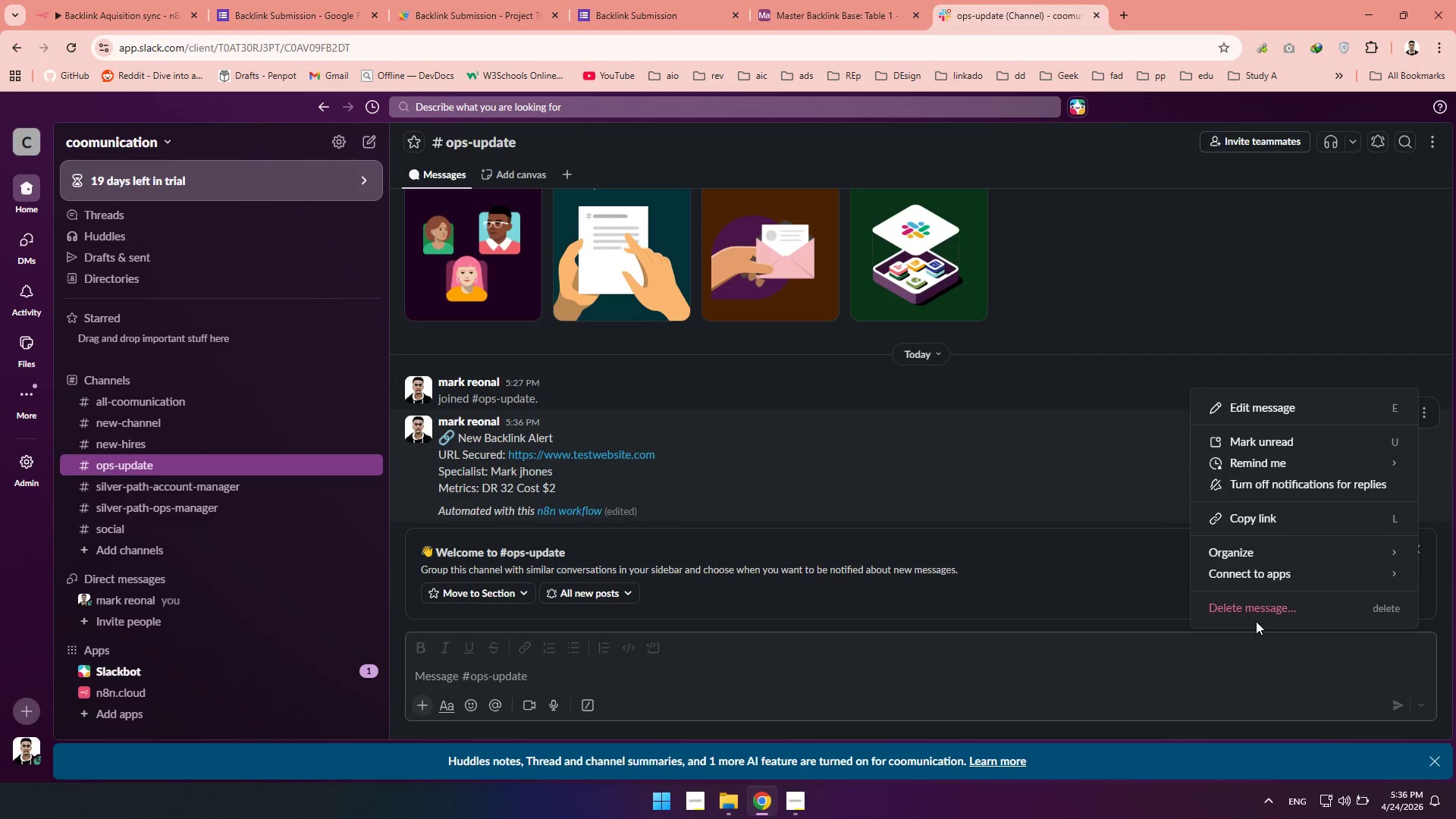 
left_click([1255, 615])
 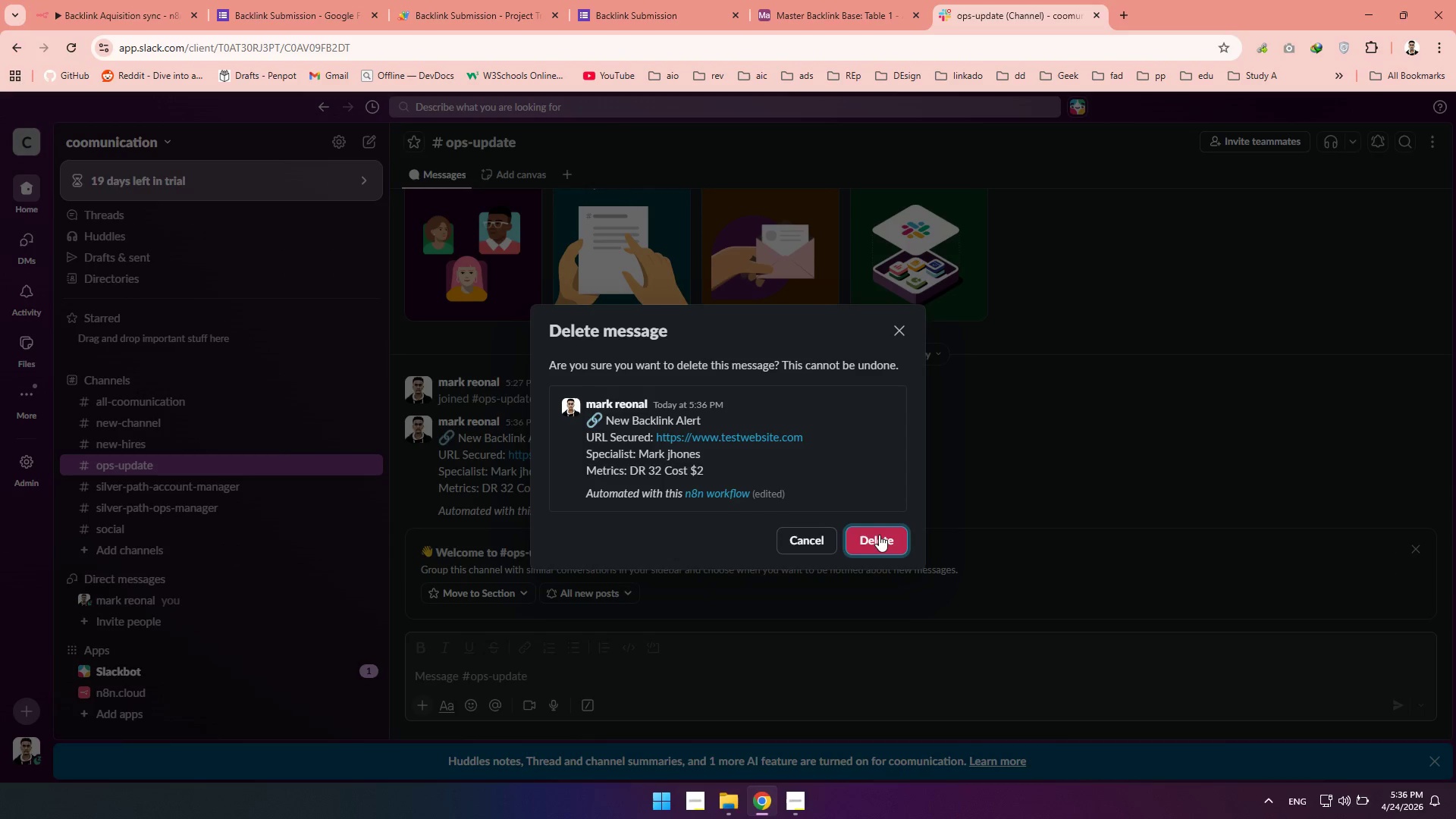 
left_click([876, 532])
 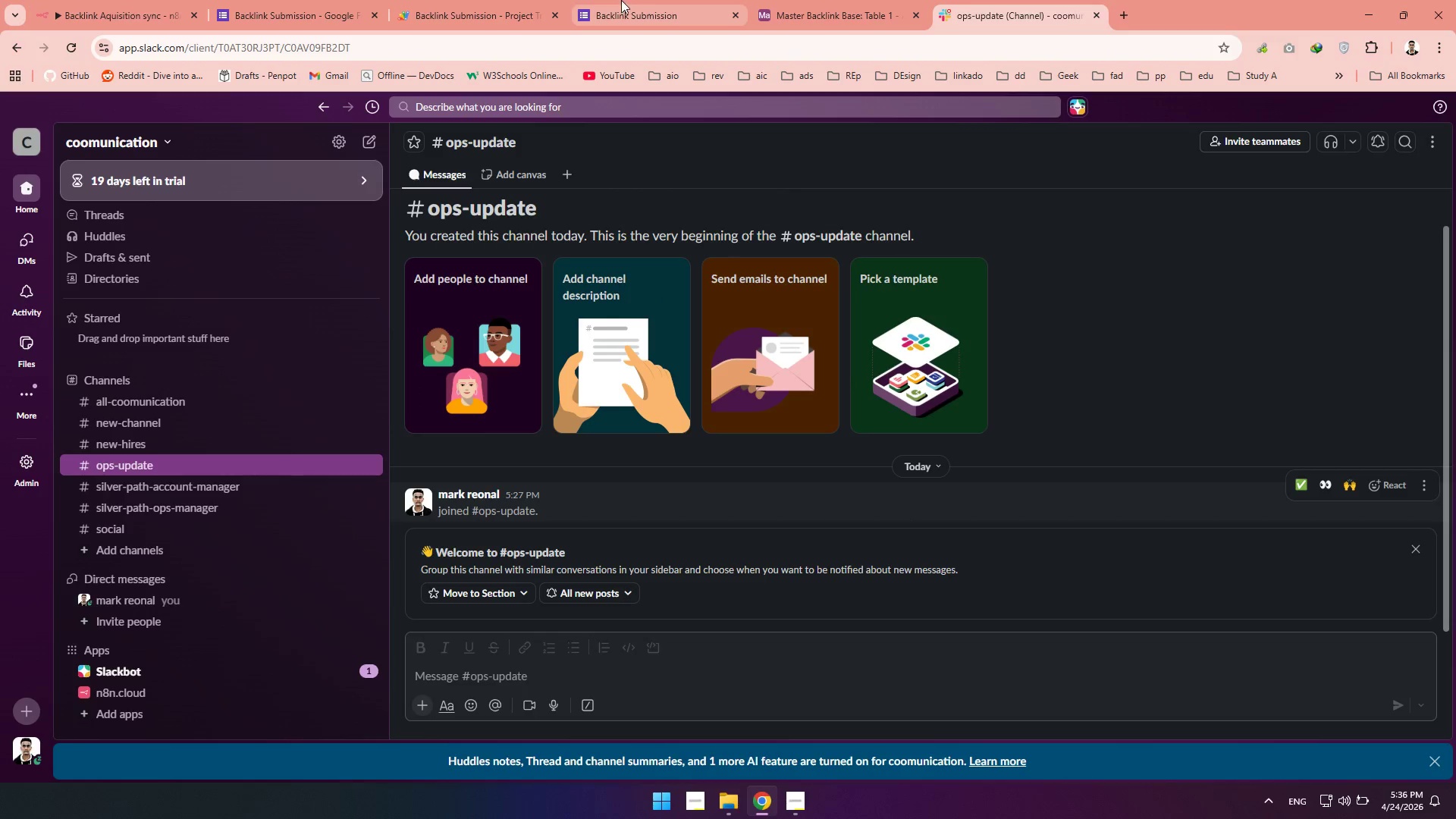 
left_click([844, 3])
 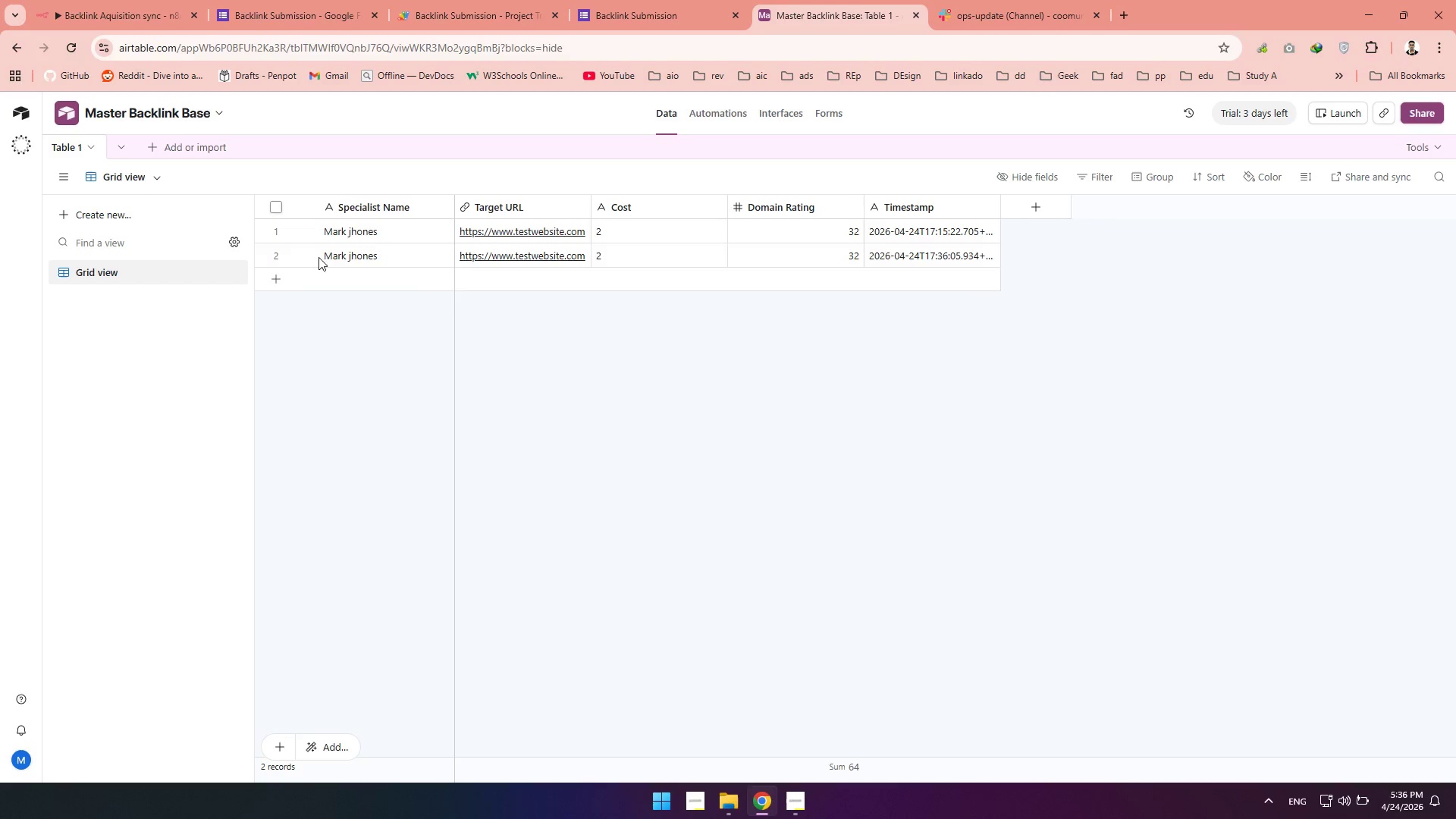 
left_click([274, 258])
 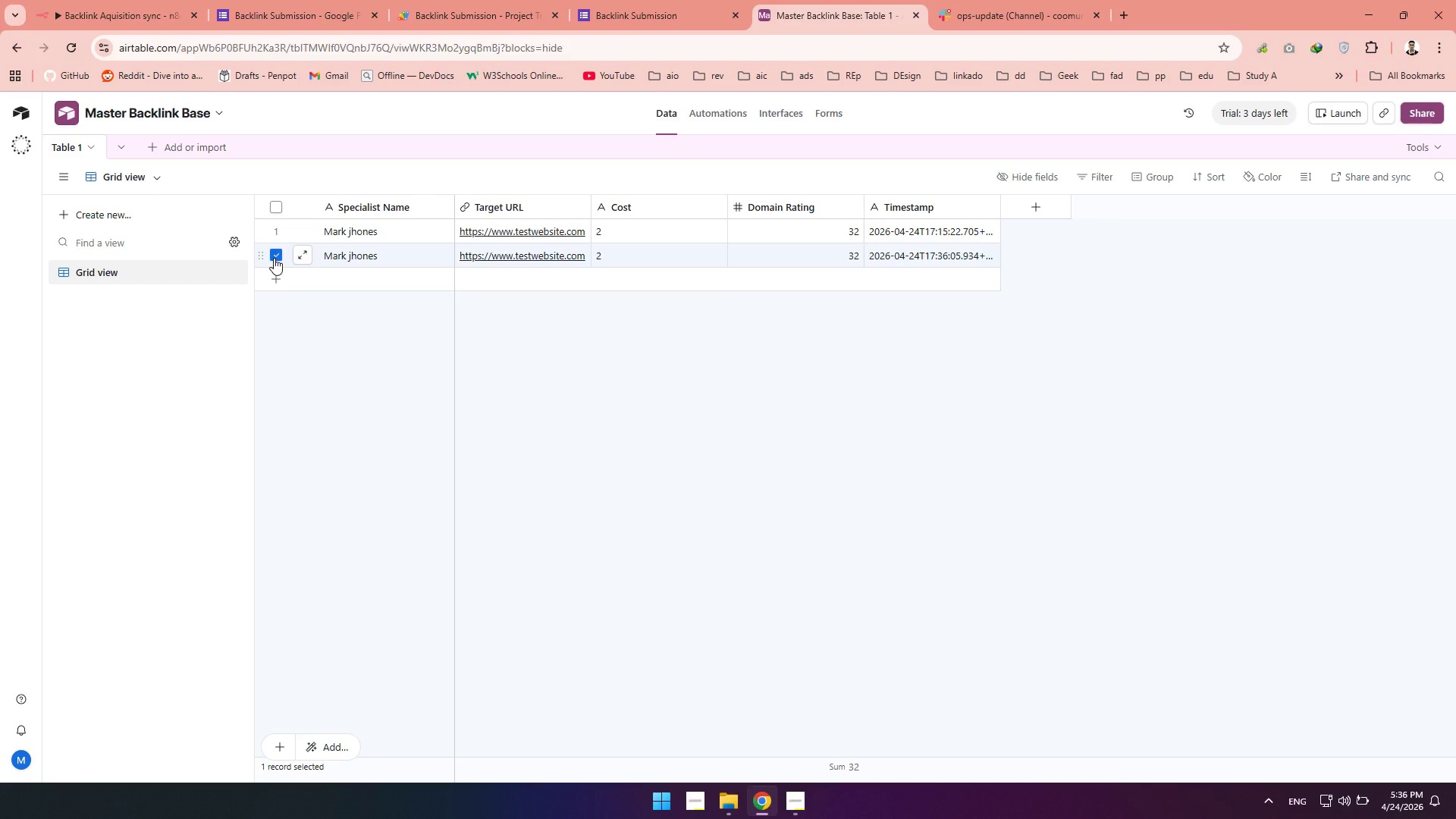 
right_click([274, 258])
 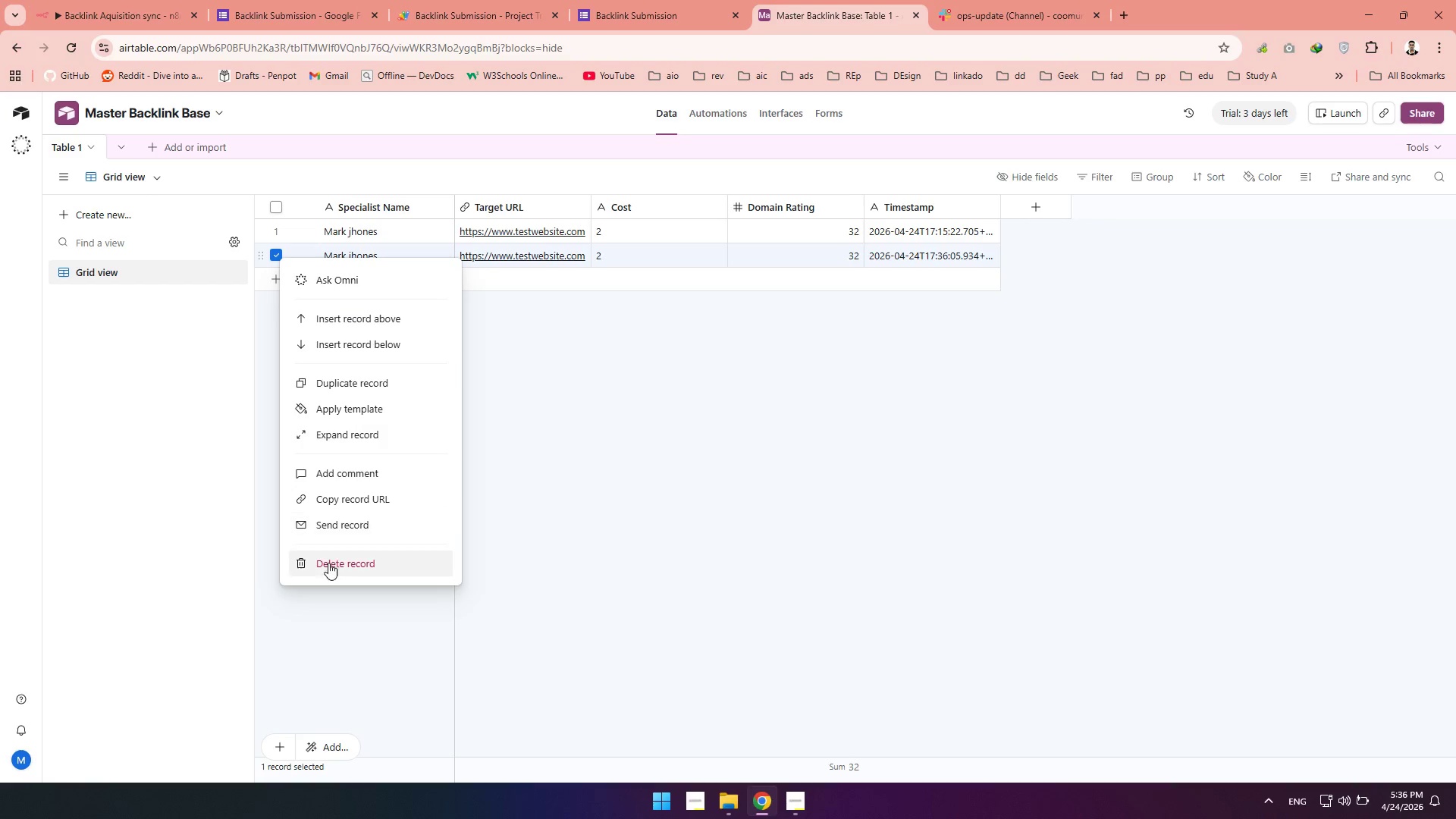 
left_click([324, 573])
 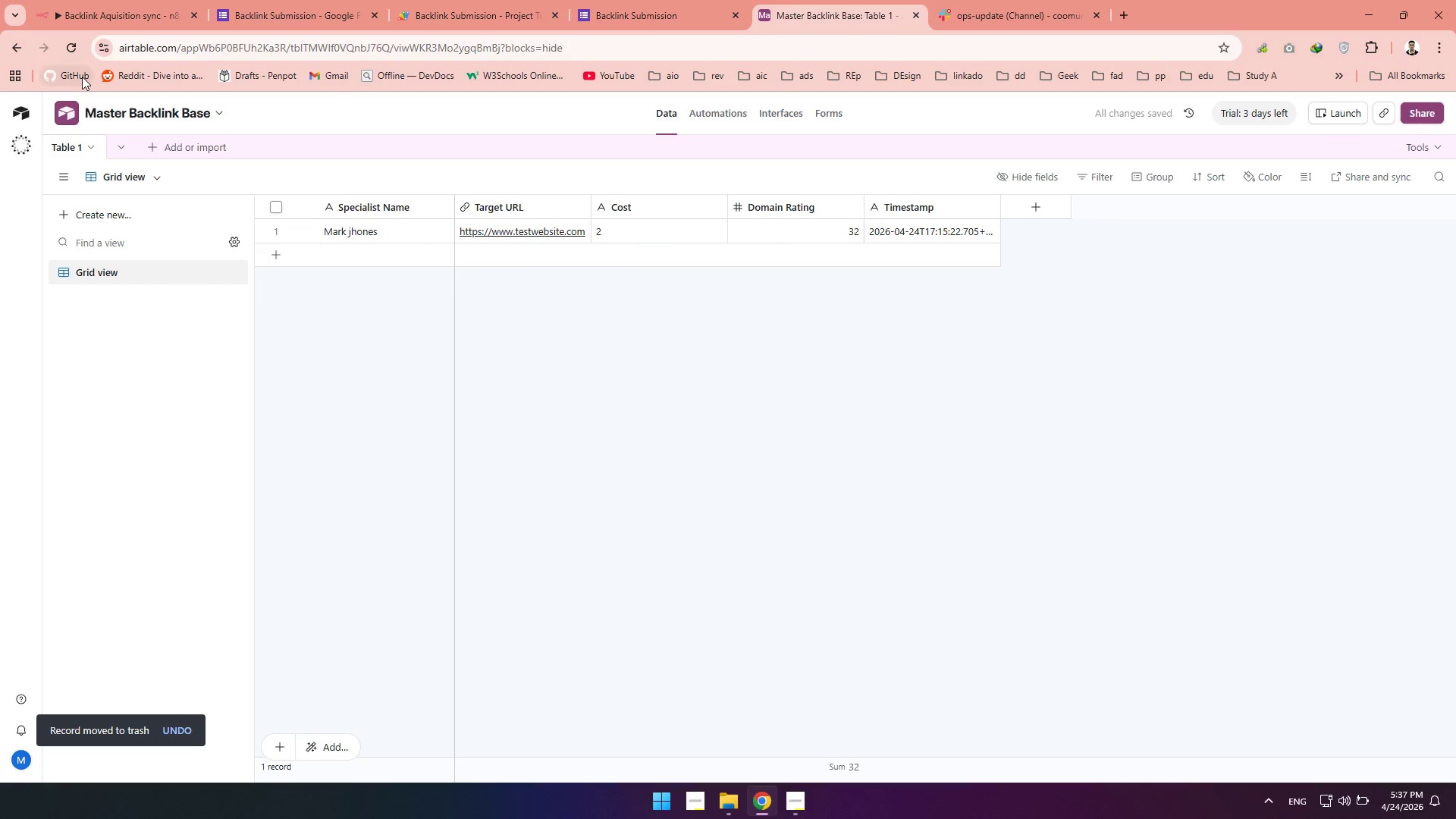 
left_click([79, 0])
 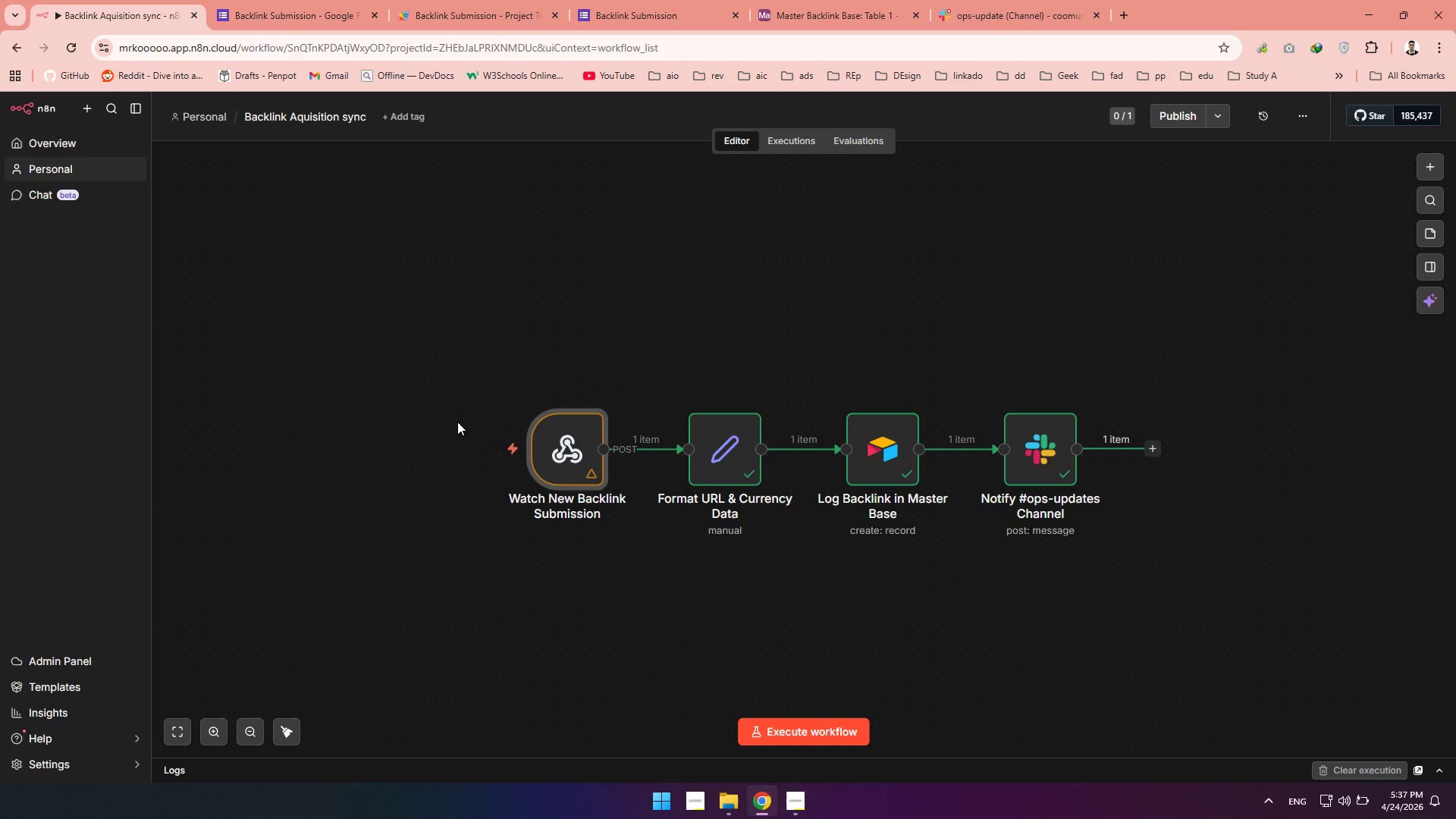 
left_click([472, 448])
 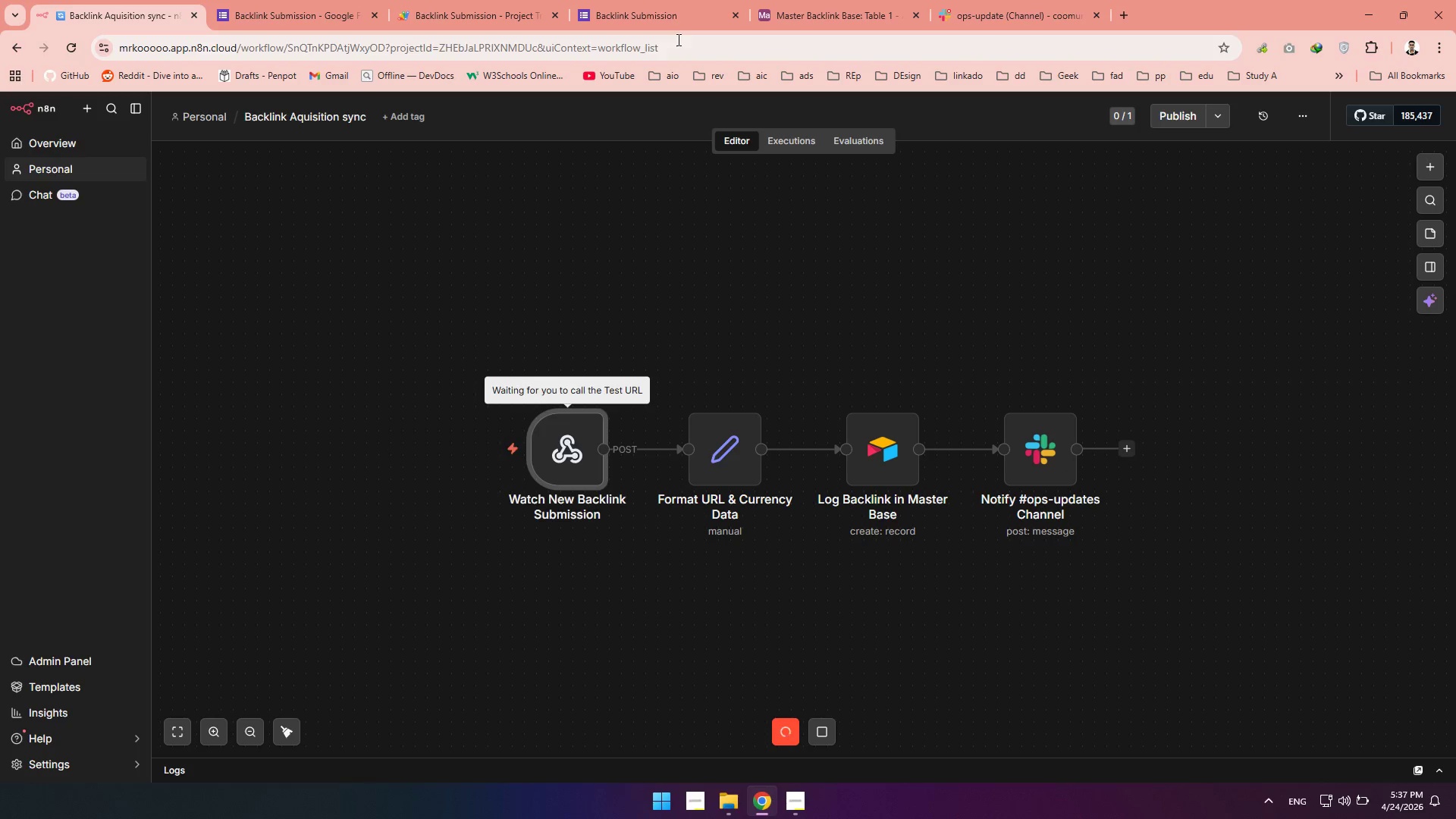 
left_click([646, 0])
 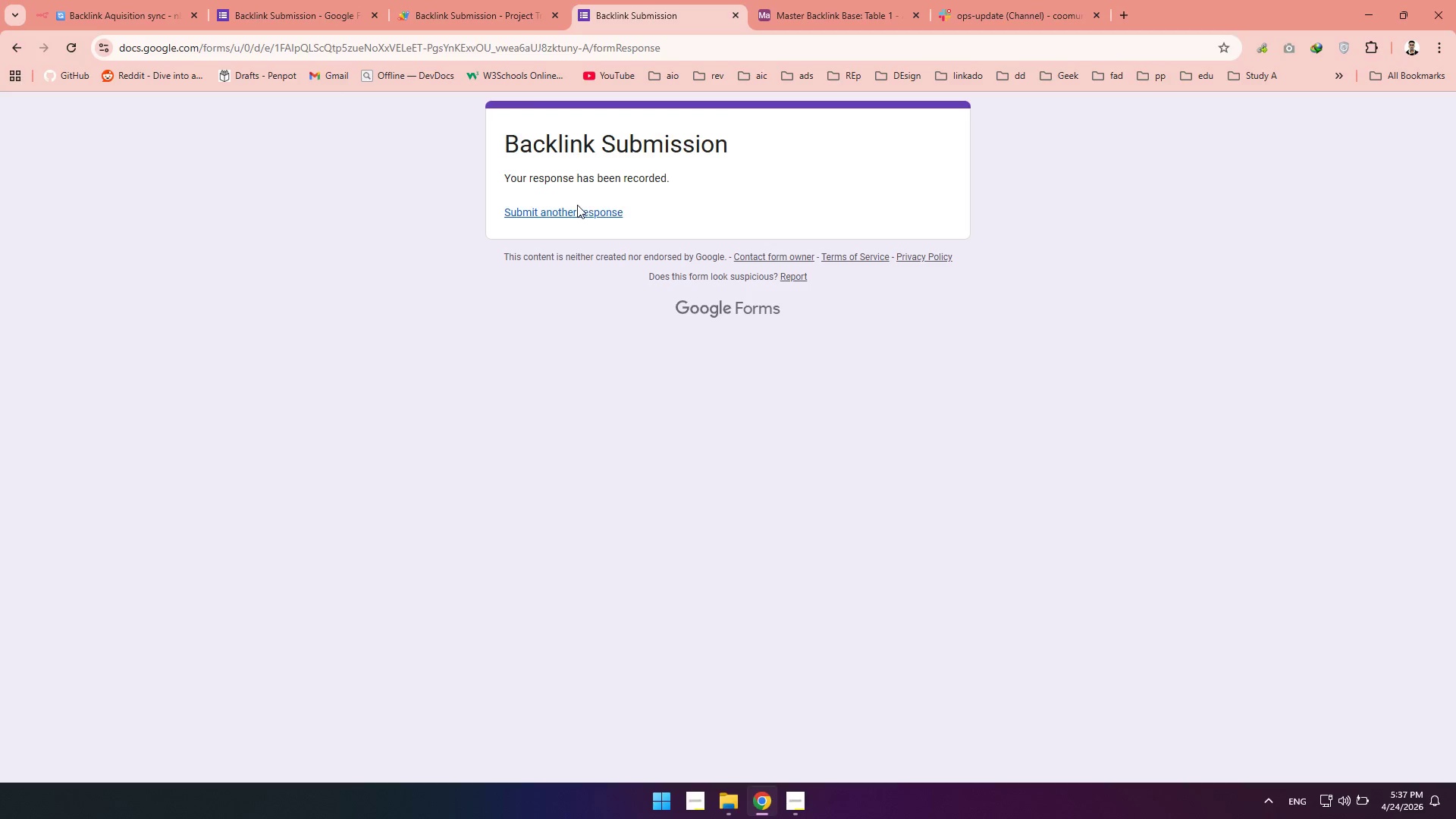 
left_click([567, 215])
 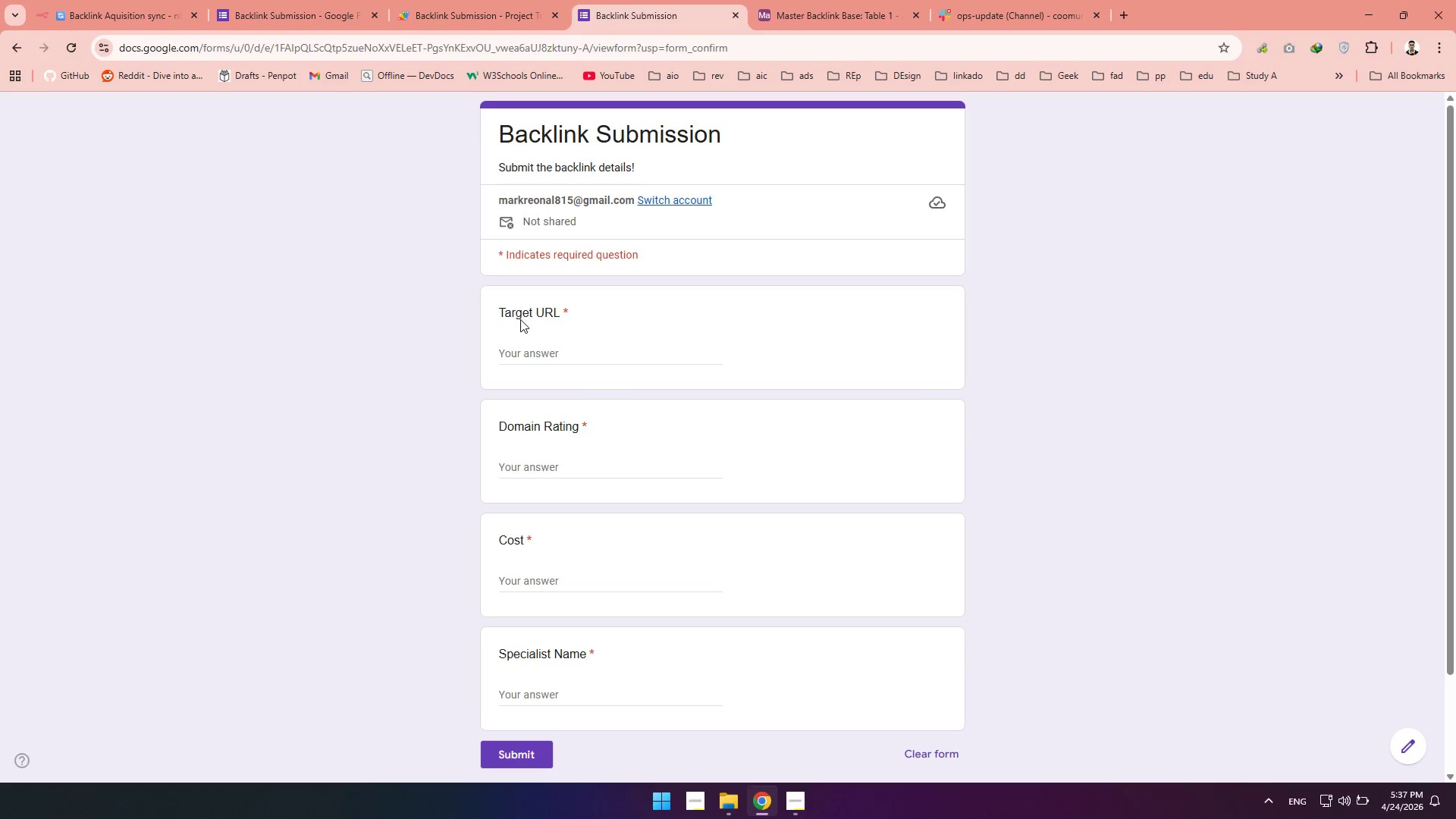 
left_click([523, 346])
 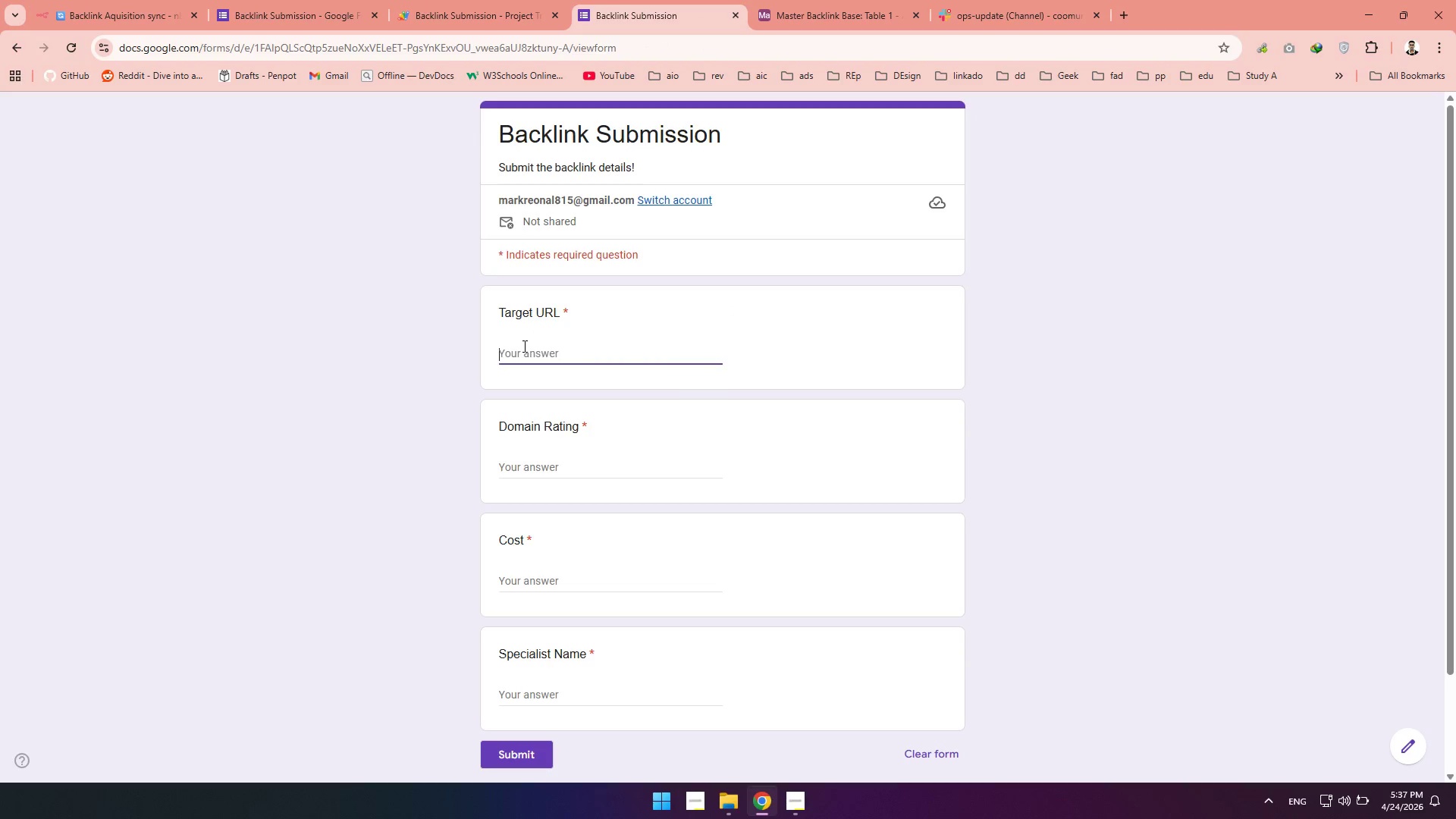 
type(facebook.com)
 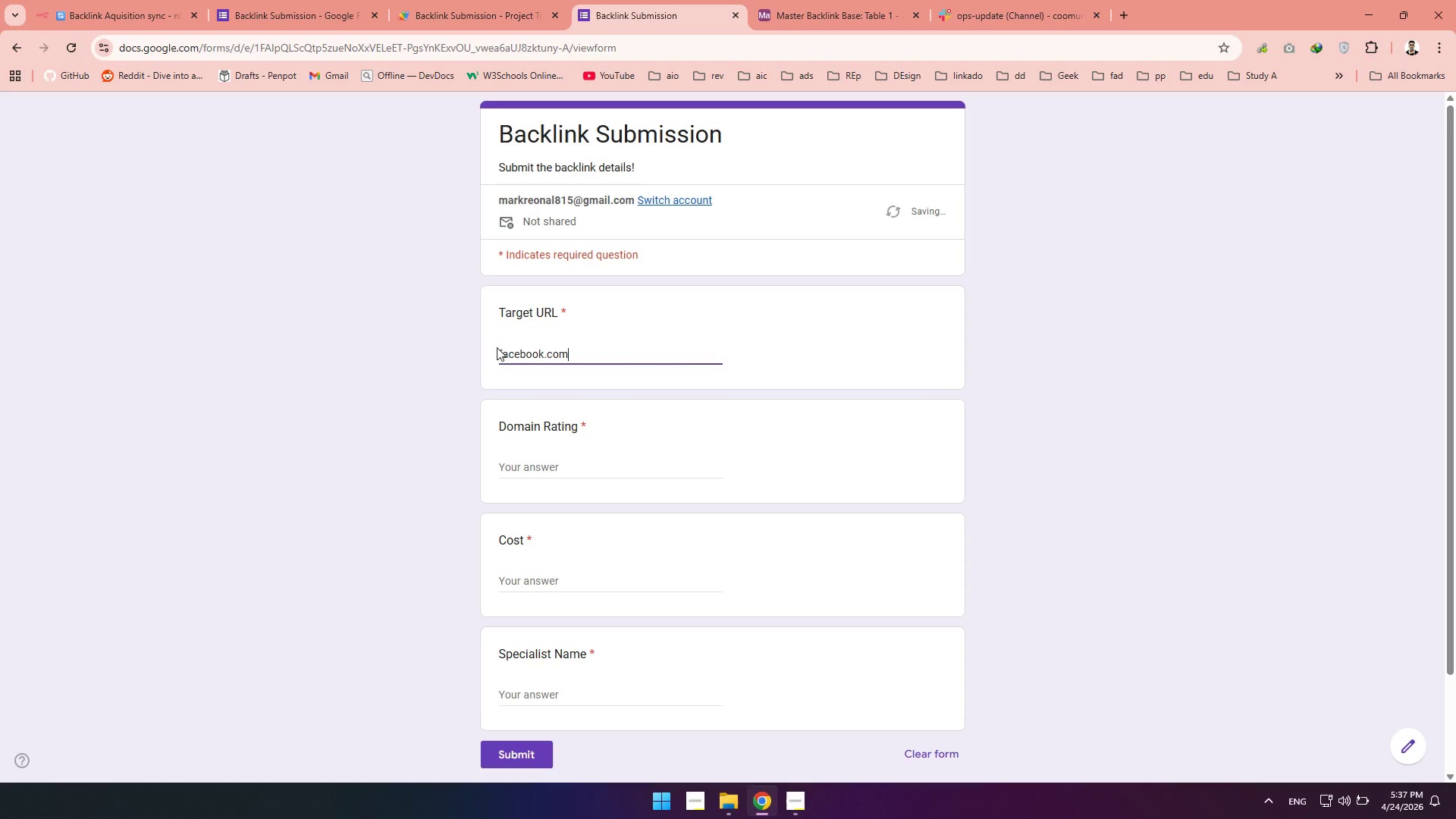 
left_click([497, 351])
 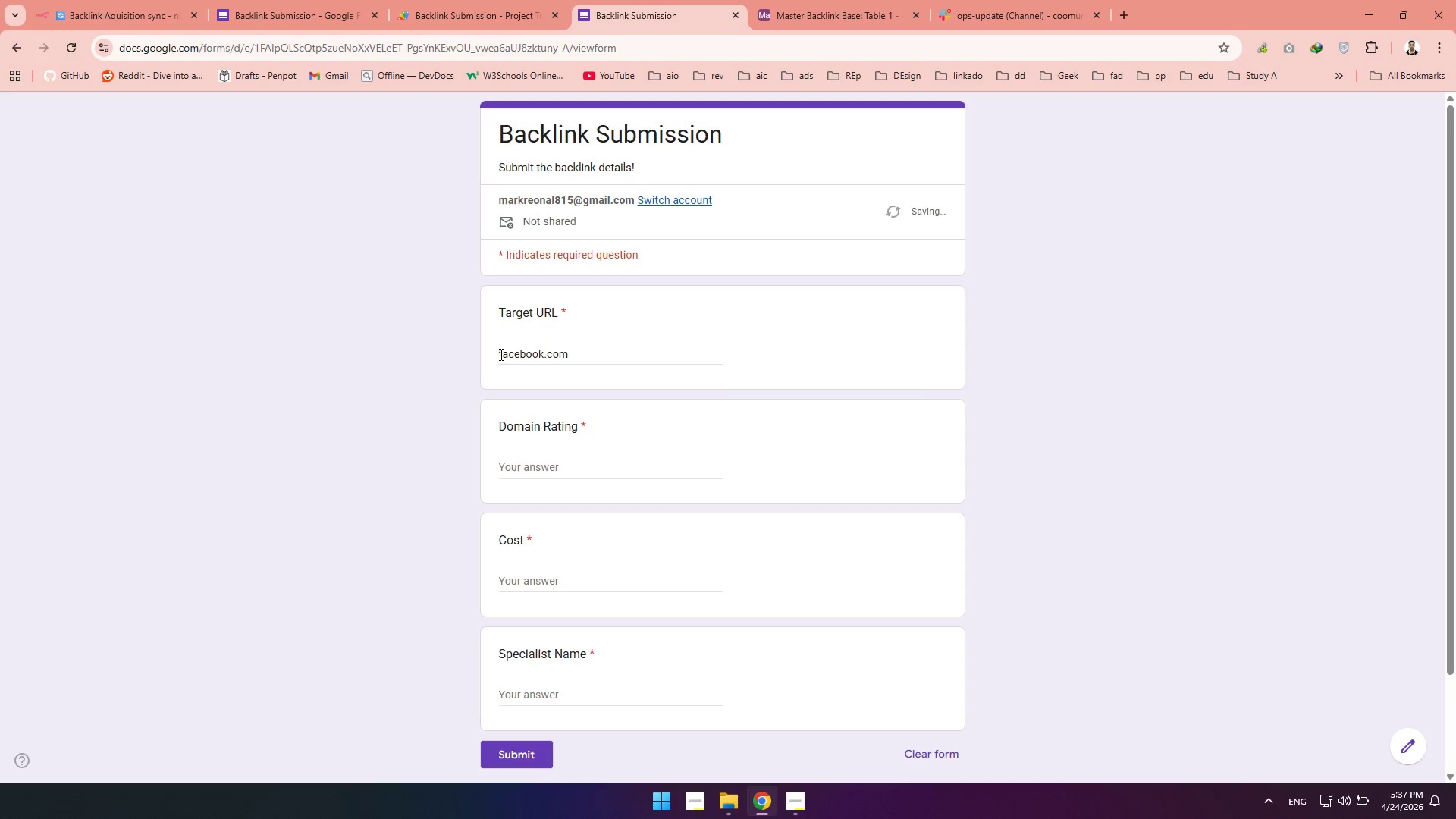 
left_click([499, 353])
 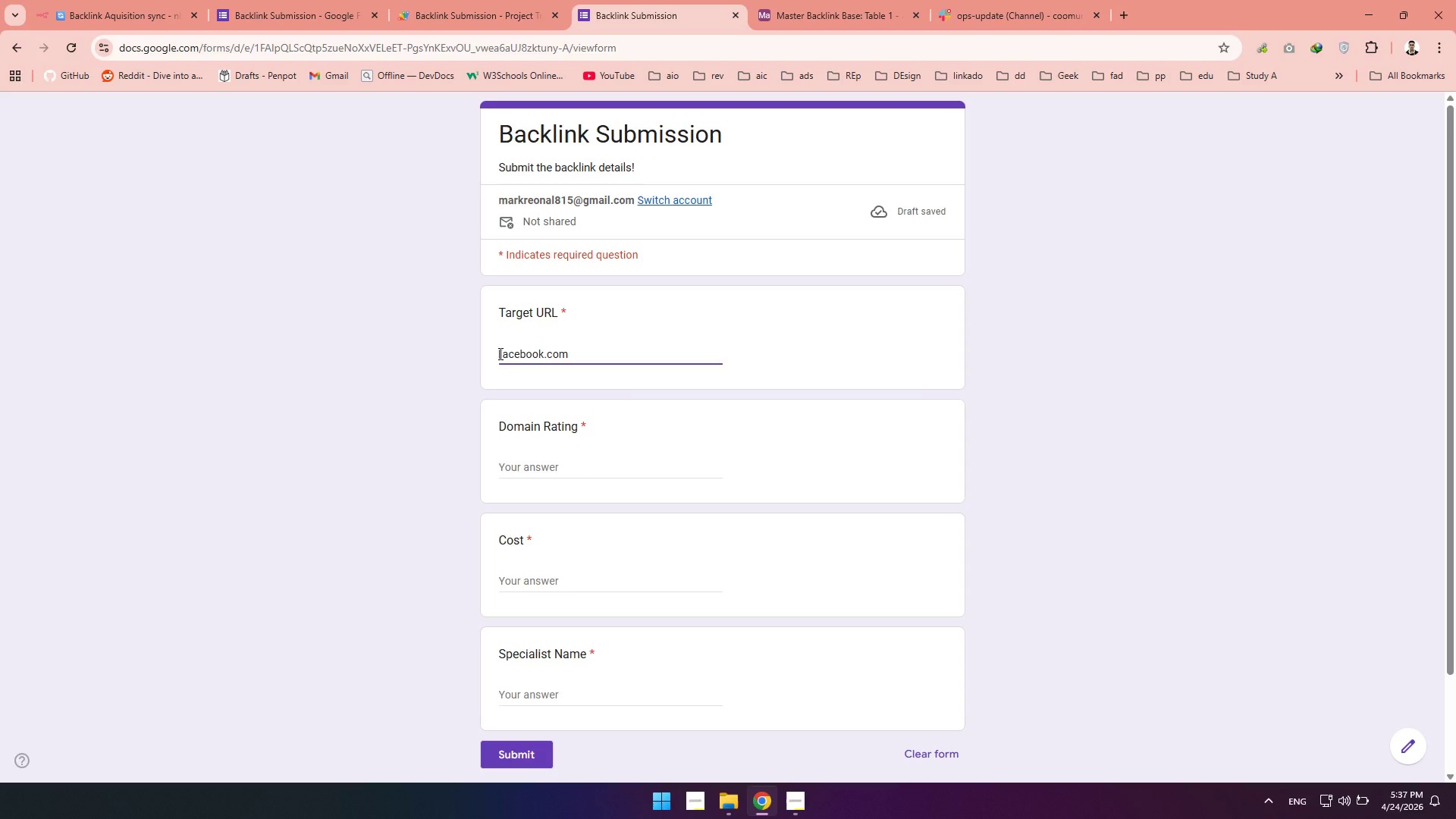 
type(https://)
 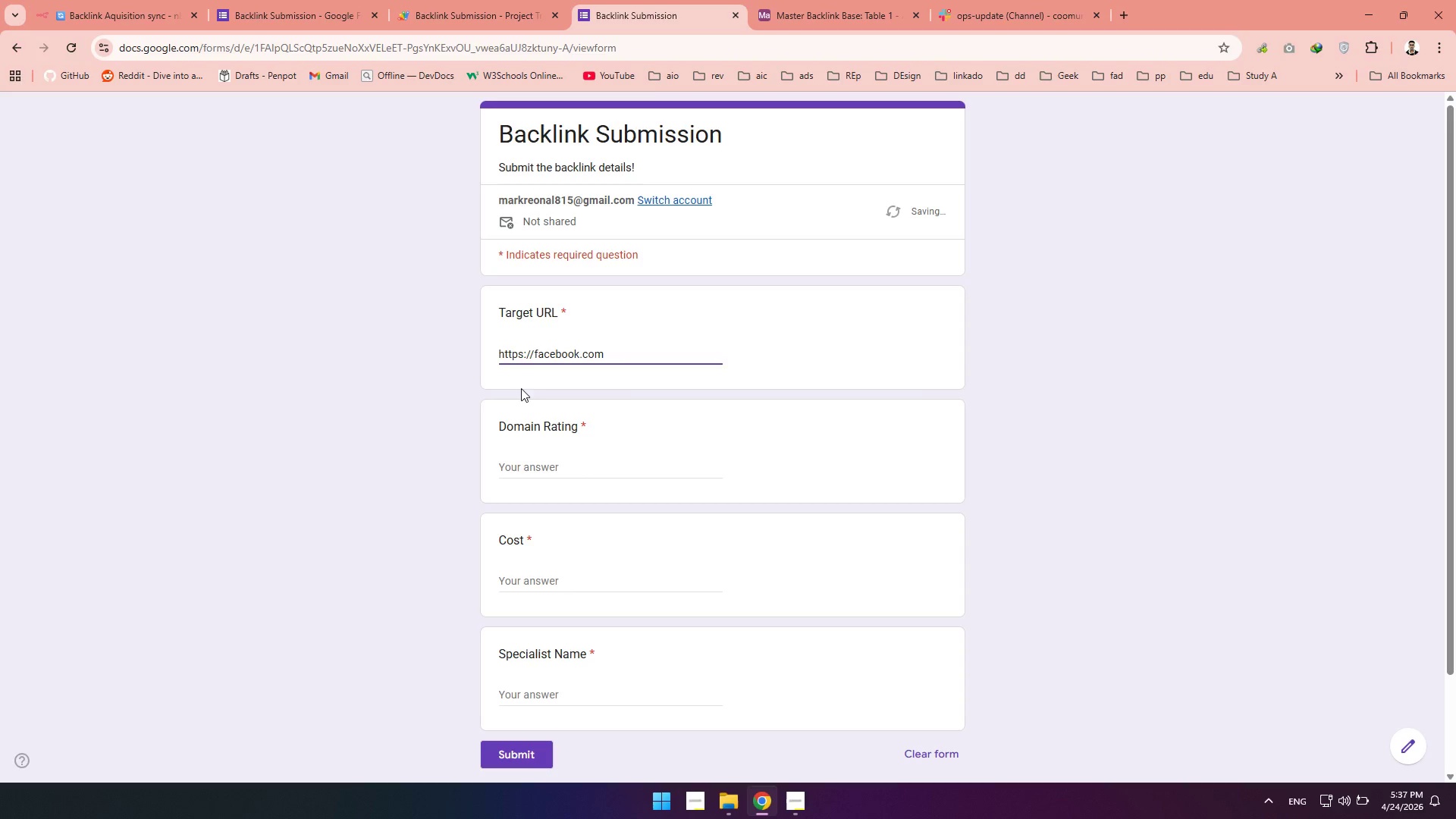 
left_click([530, 470])
 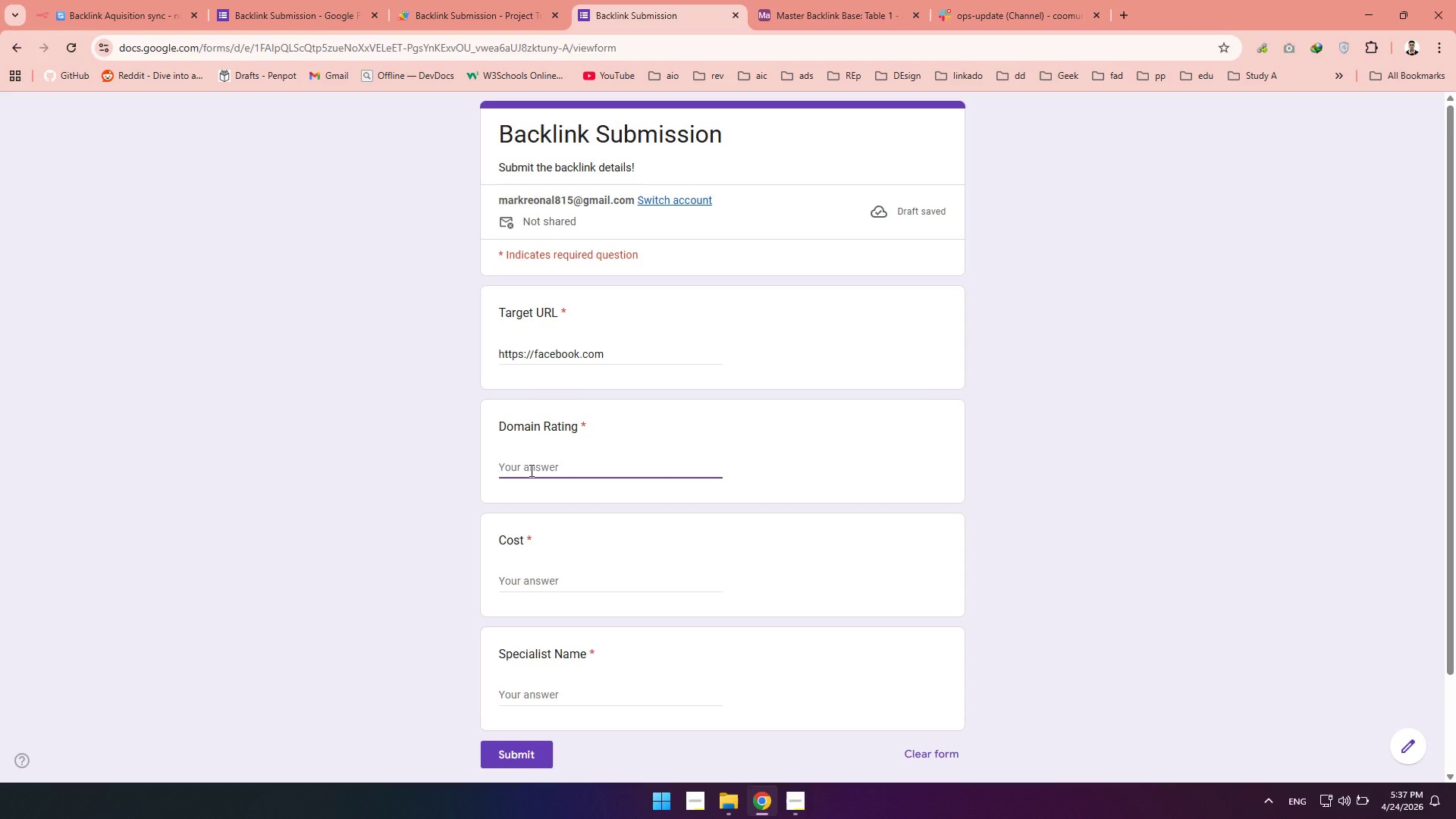 
type(98)
 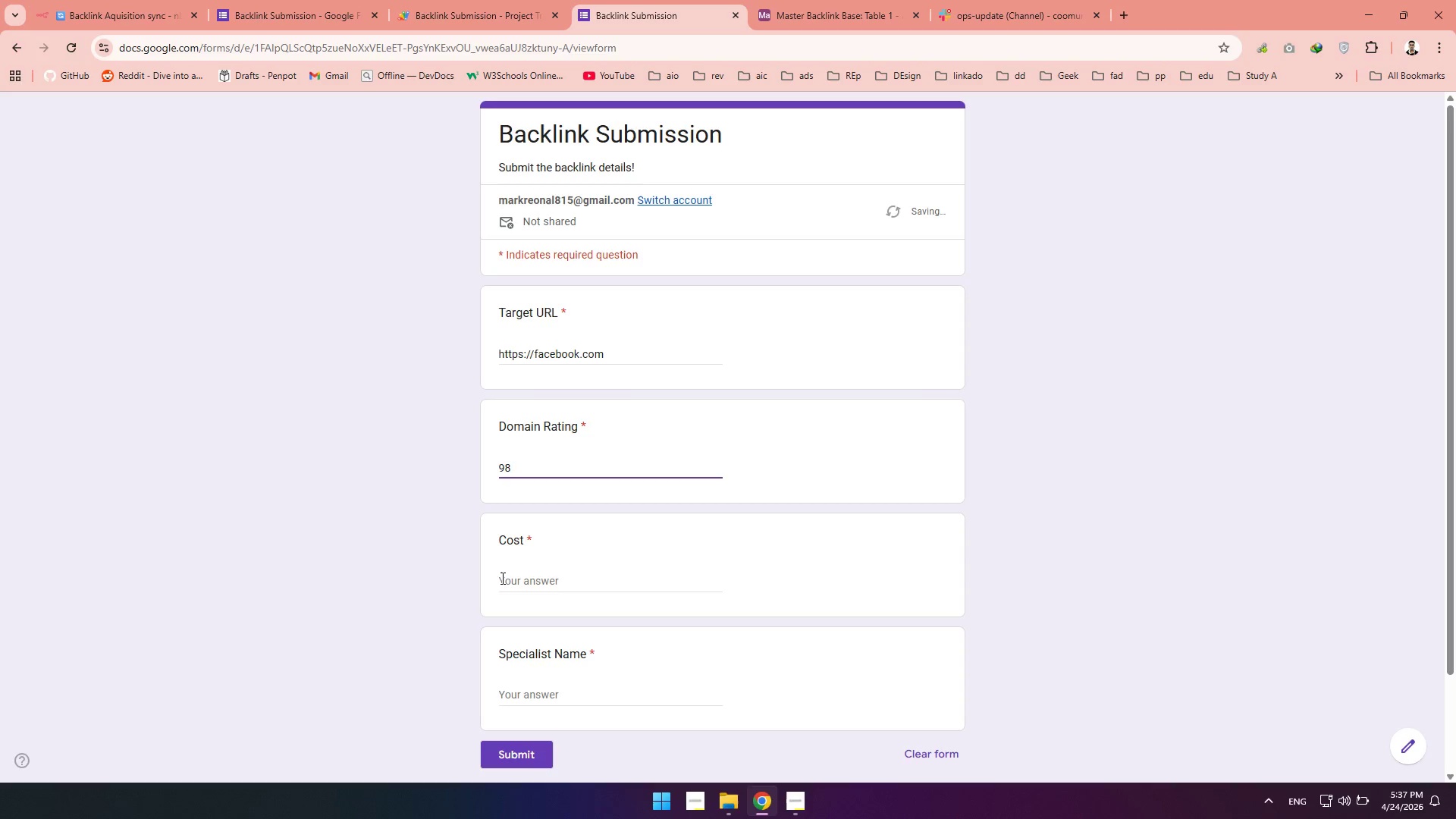 
left_click([501, 580])
 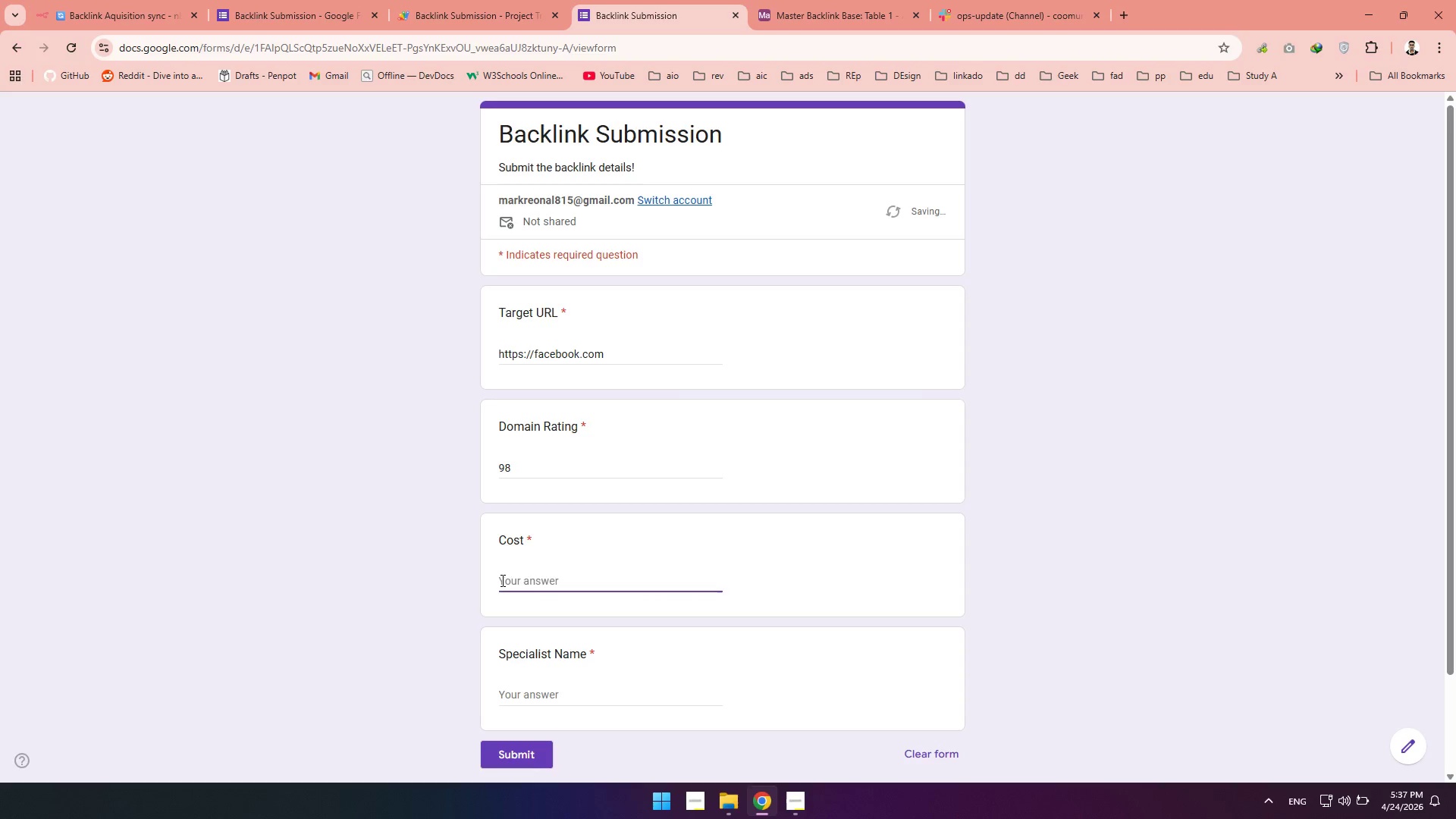 
type(40000)
 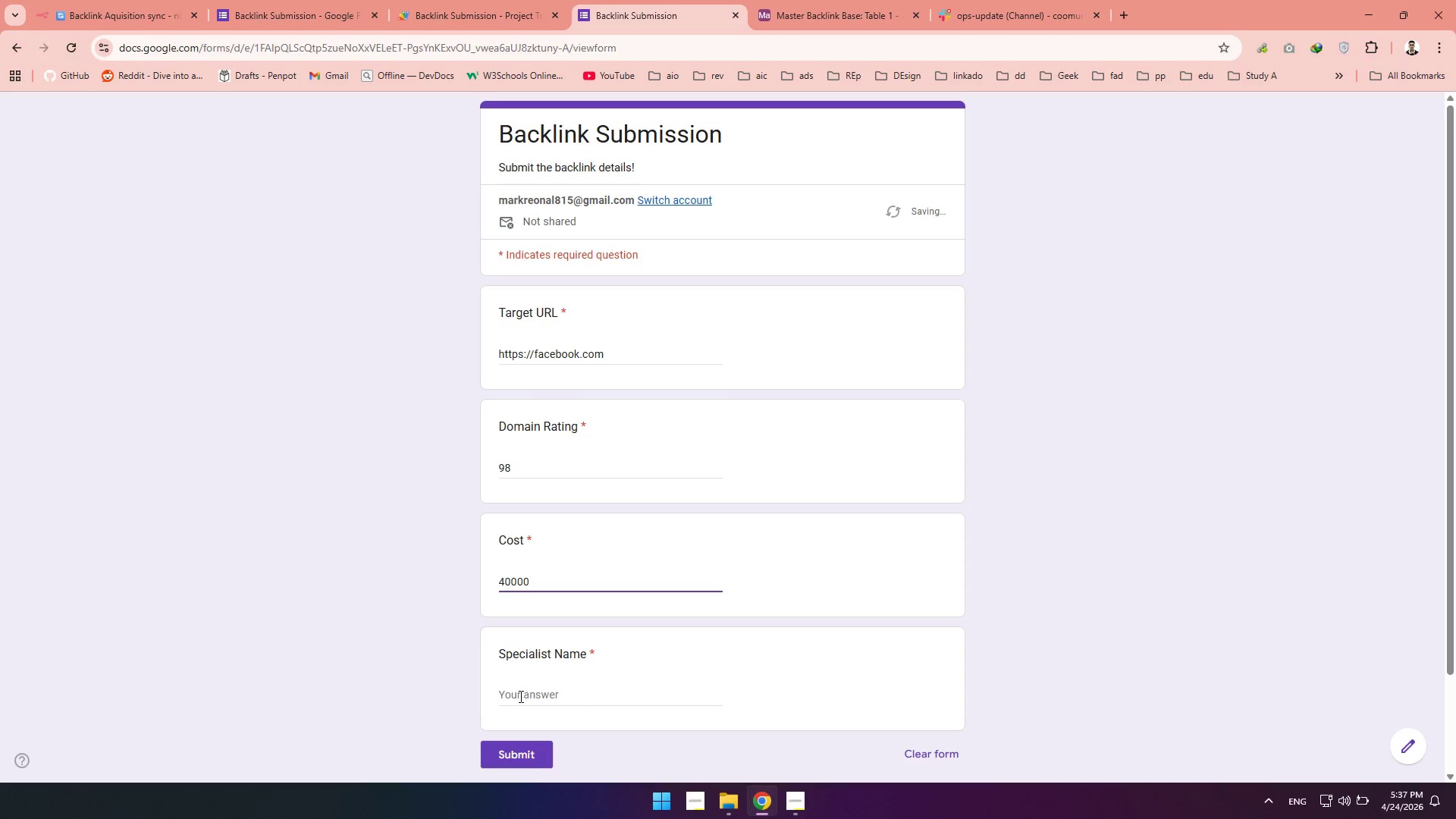 
left_click([517, 700])
 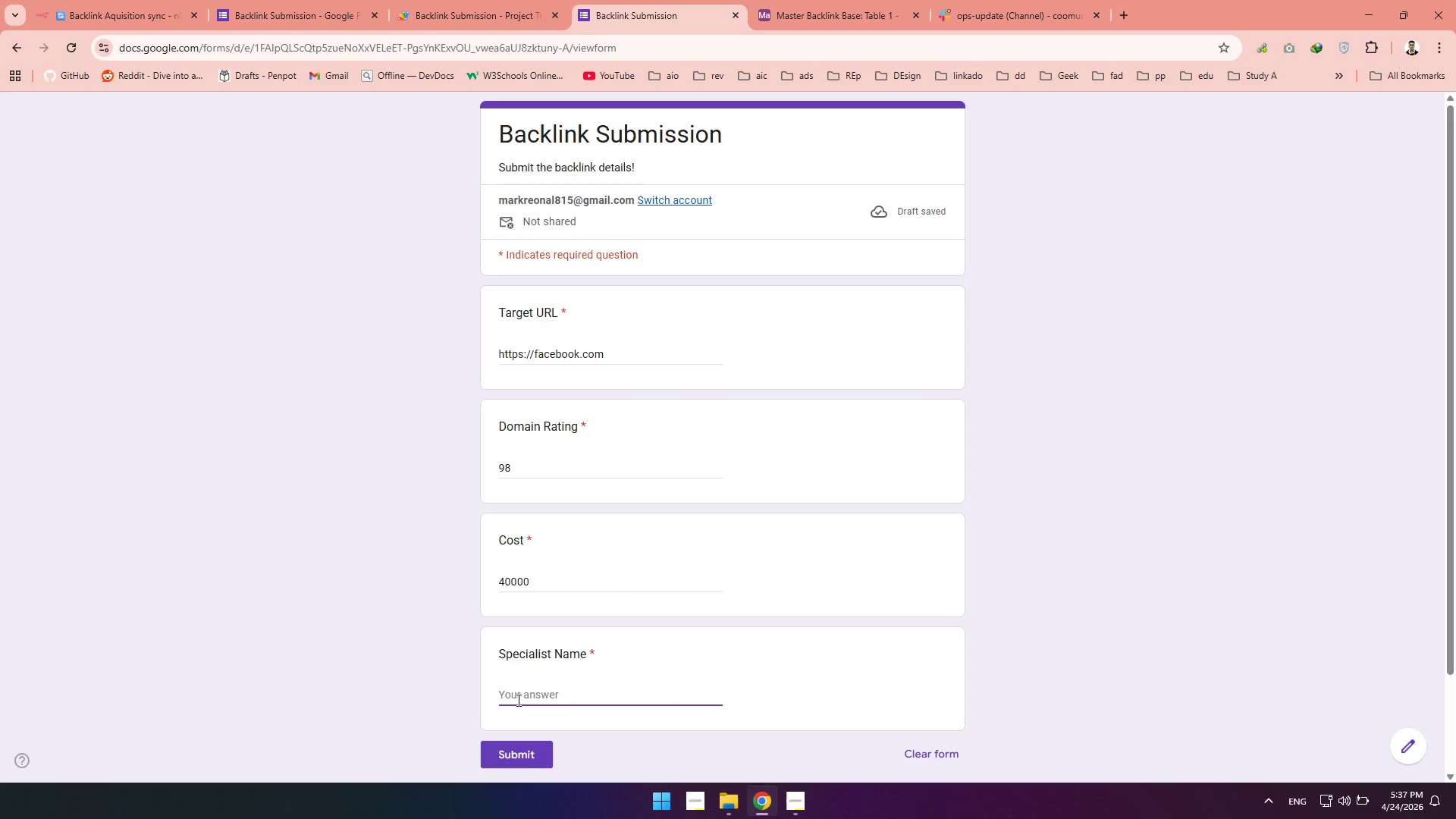 
hold_key(key=ShiftLeft, duration=0.34)
 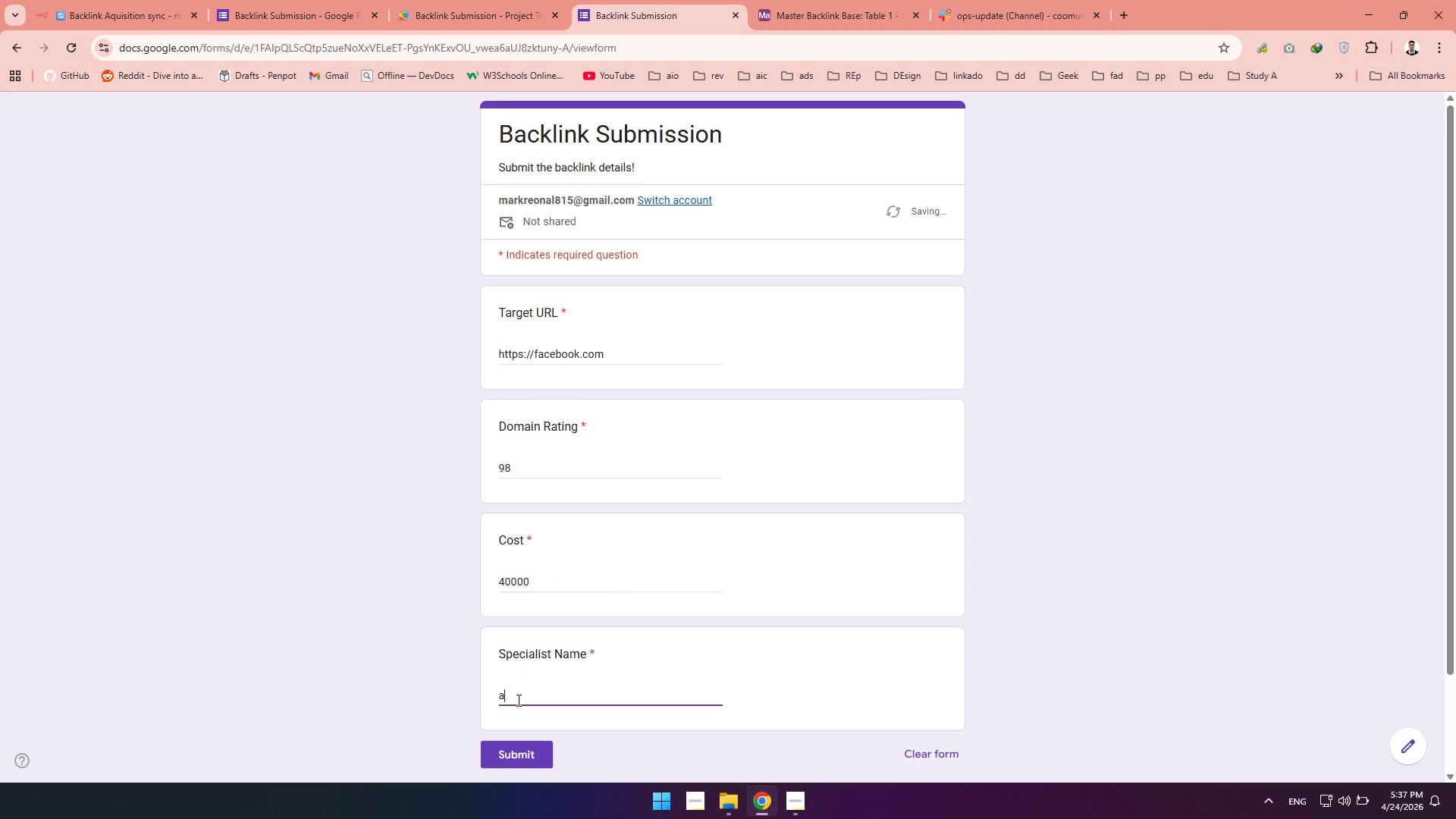 
type(a)
key(Backspace)
type(Alexander arnols)
key(Backspace)
key(Backspace)
key(Backspace)
key(Backspace)
key(Backspace)
key(Backspace)
key(Backspace)
key(Backspace)
key(Backspace)
key(Backspace)
key(Backspace)
key(Backspace)
key(Backspace)
key(Backspace)
key(Backspace)
key(Backspace)
key(Backspace)
type(Arnold)
 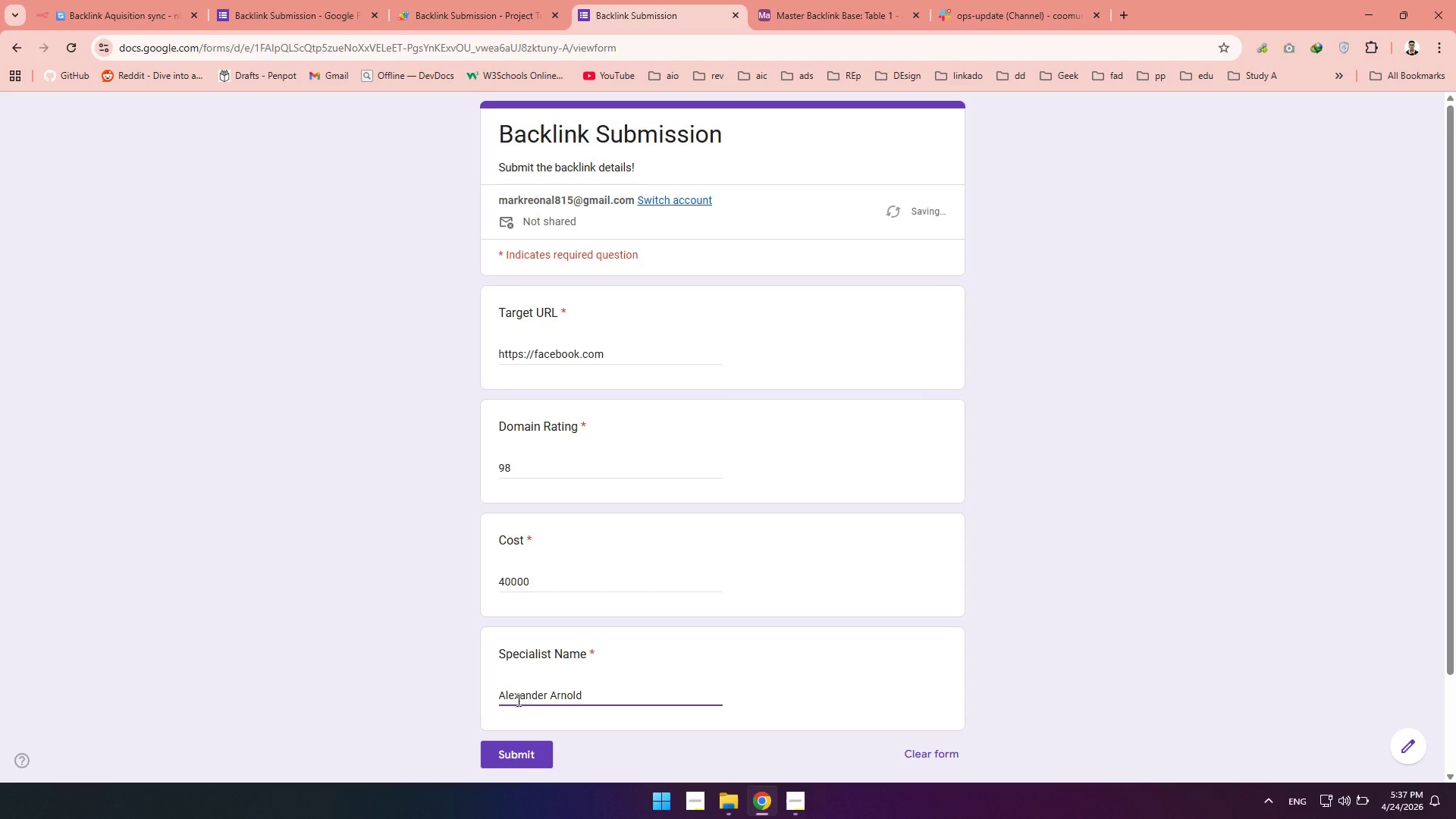 
wait(5.44)
 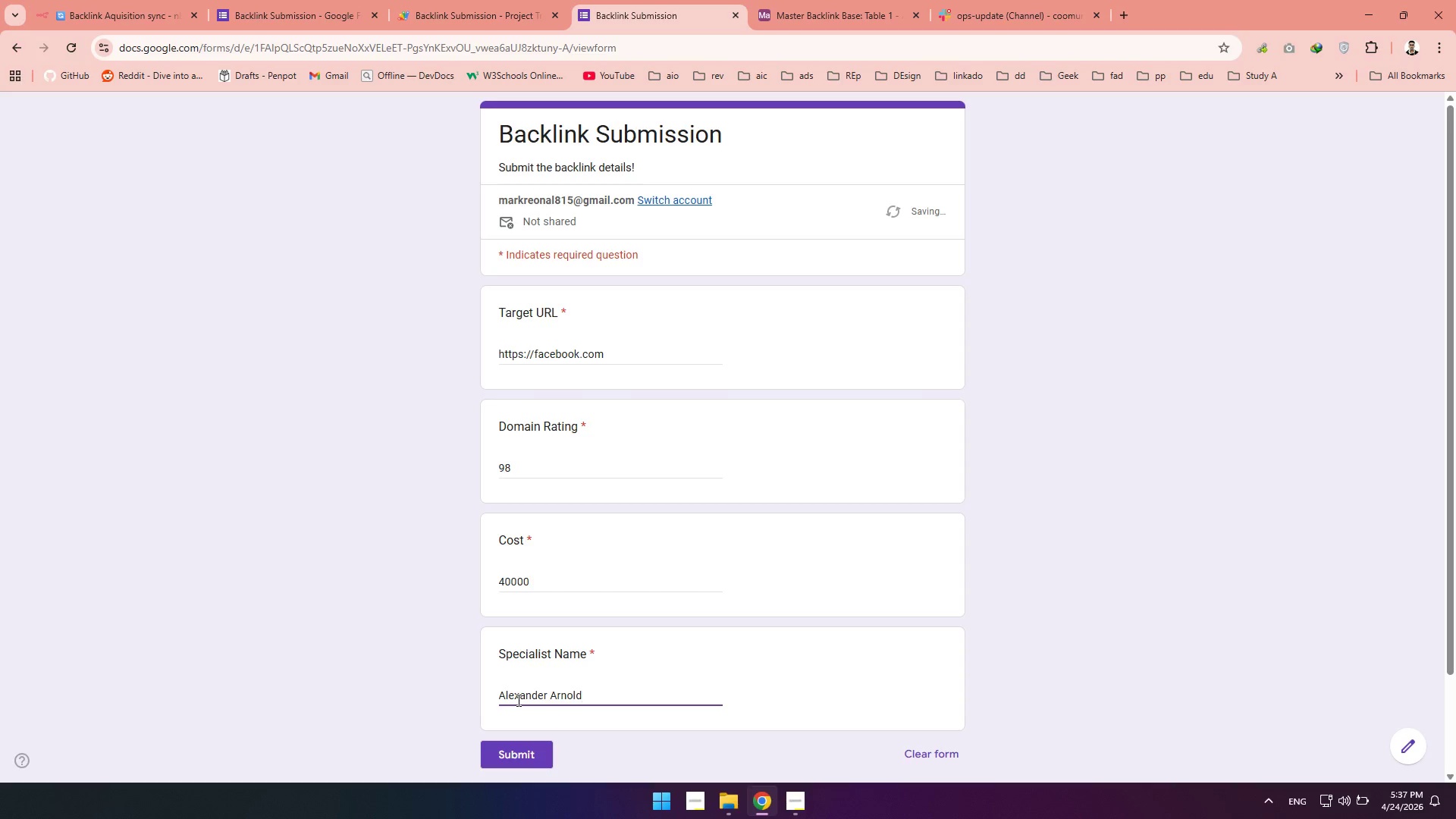 
scroll: coordinate [685, 256], scroll_direction: down, amount: 1.0
 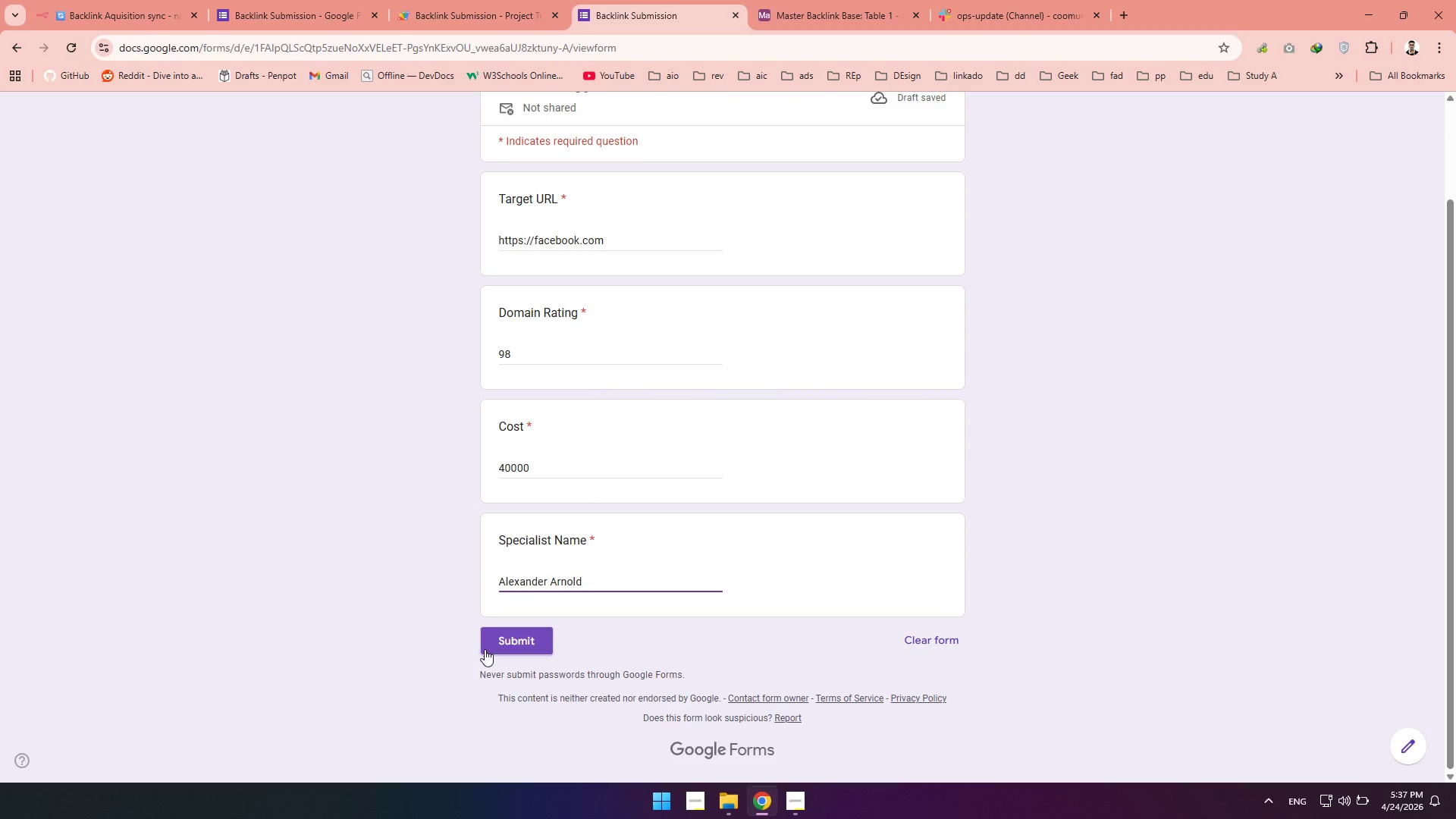 
left_click([489, 645])
 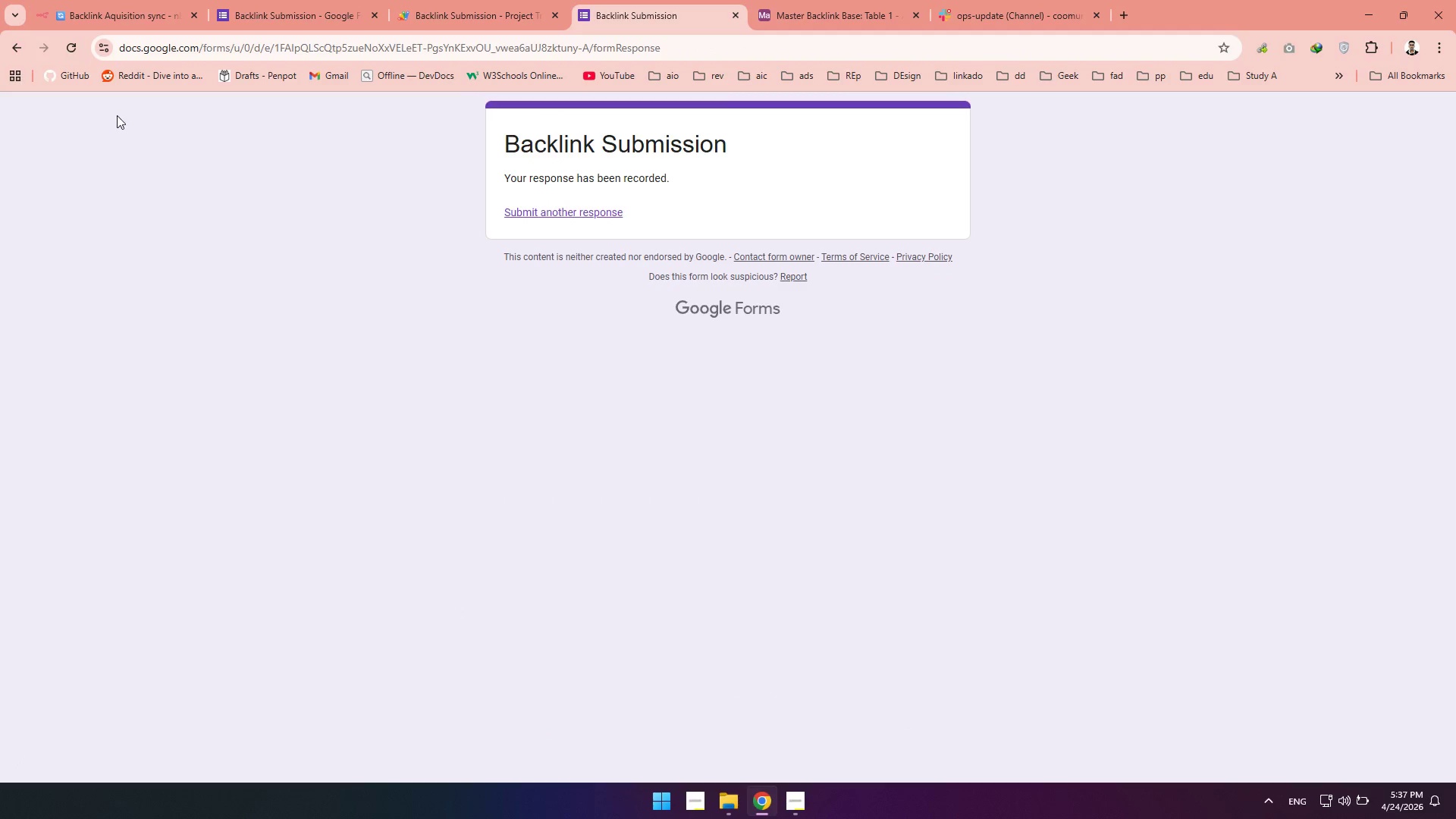 
left_click([82, 7])
 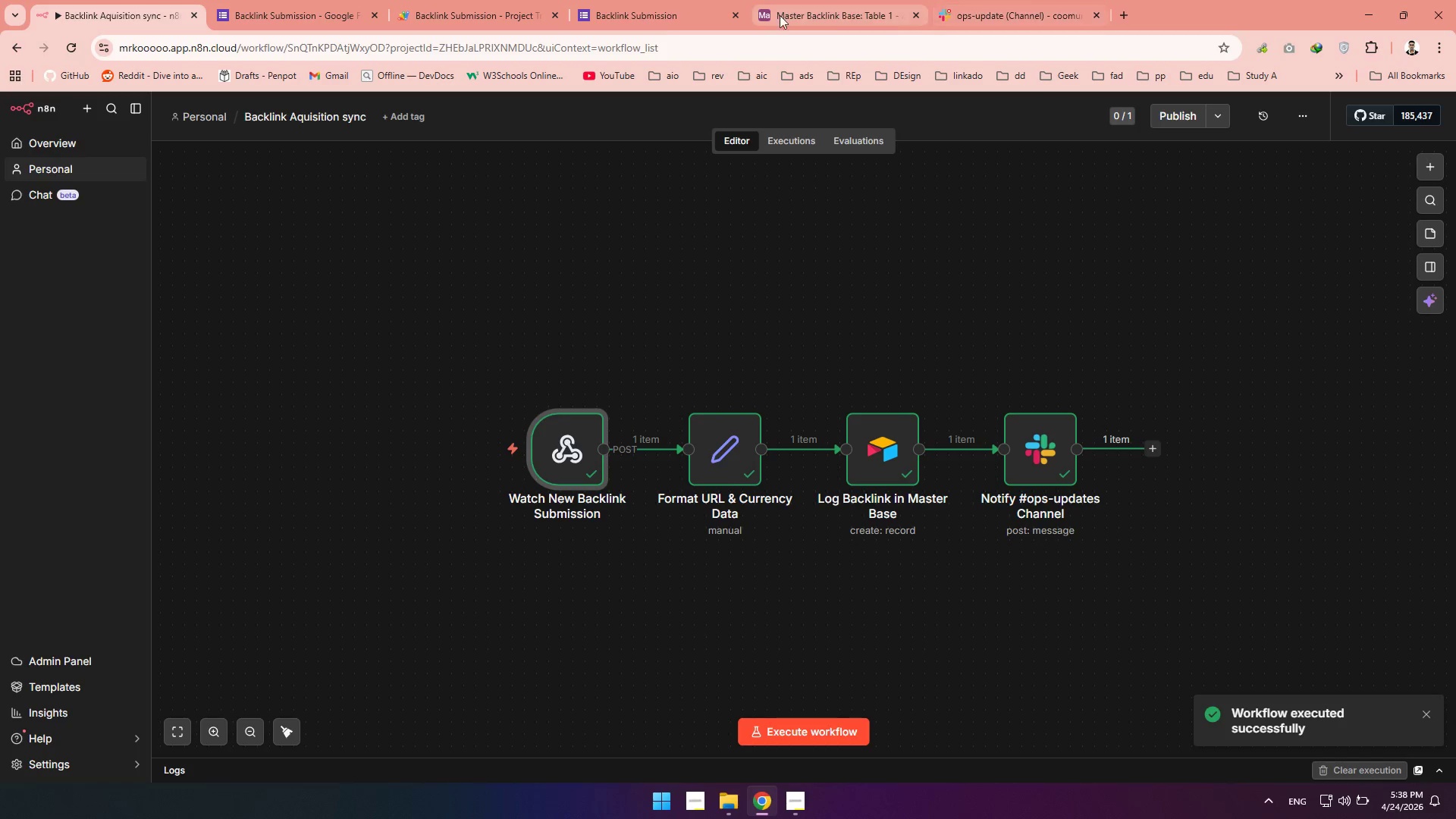 
wait(5.36)
 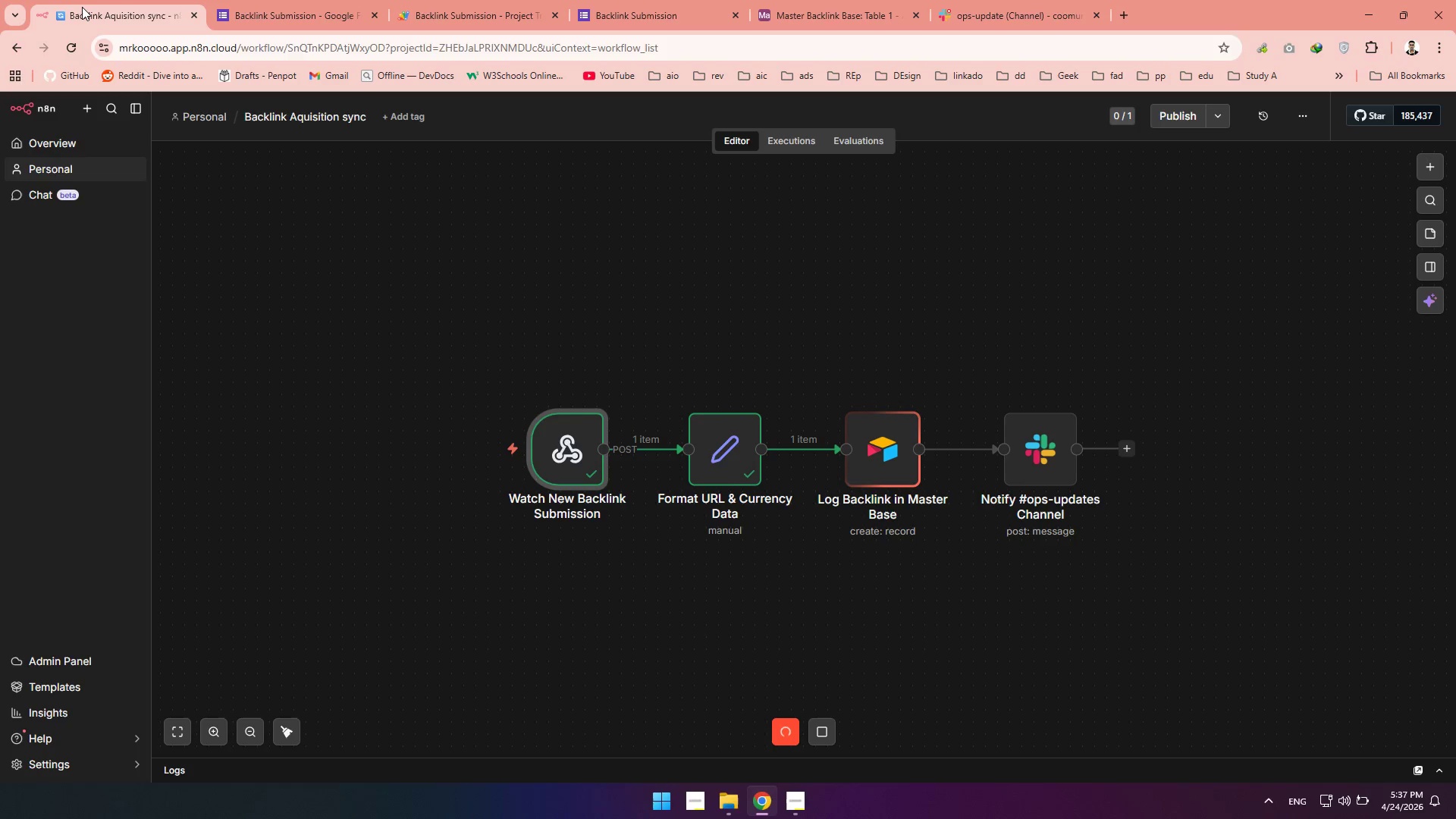 
left_click([829, 17])
 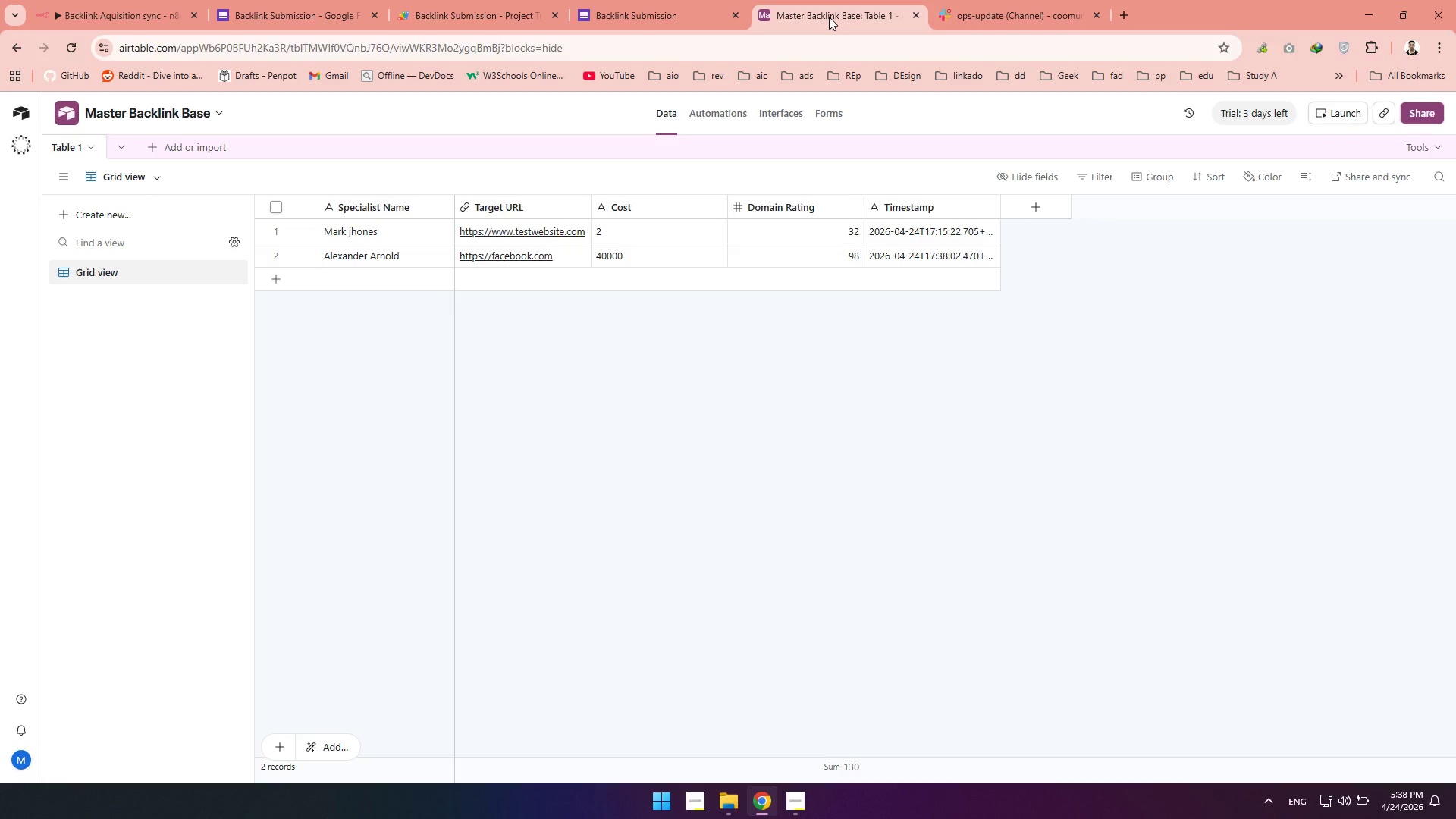 
right_click([829, 17])
 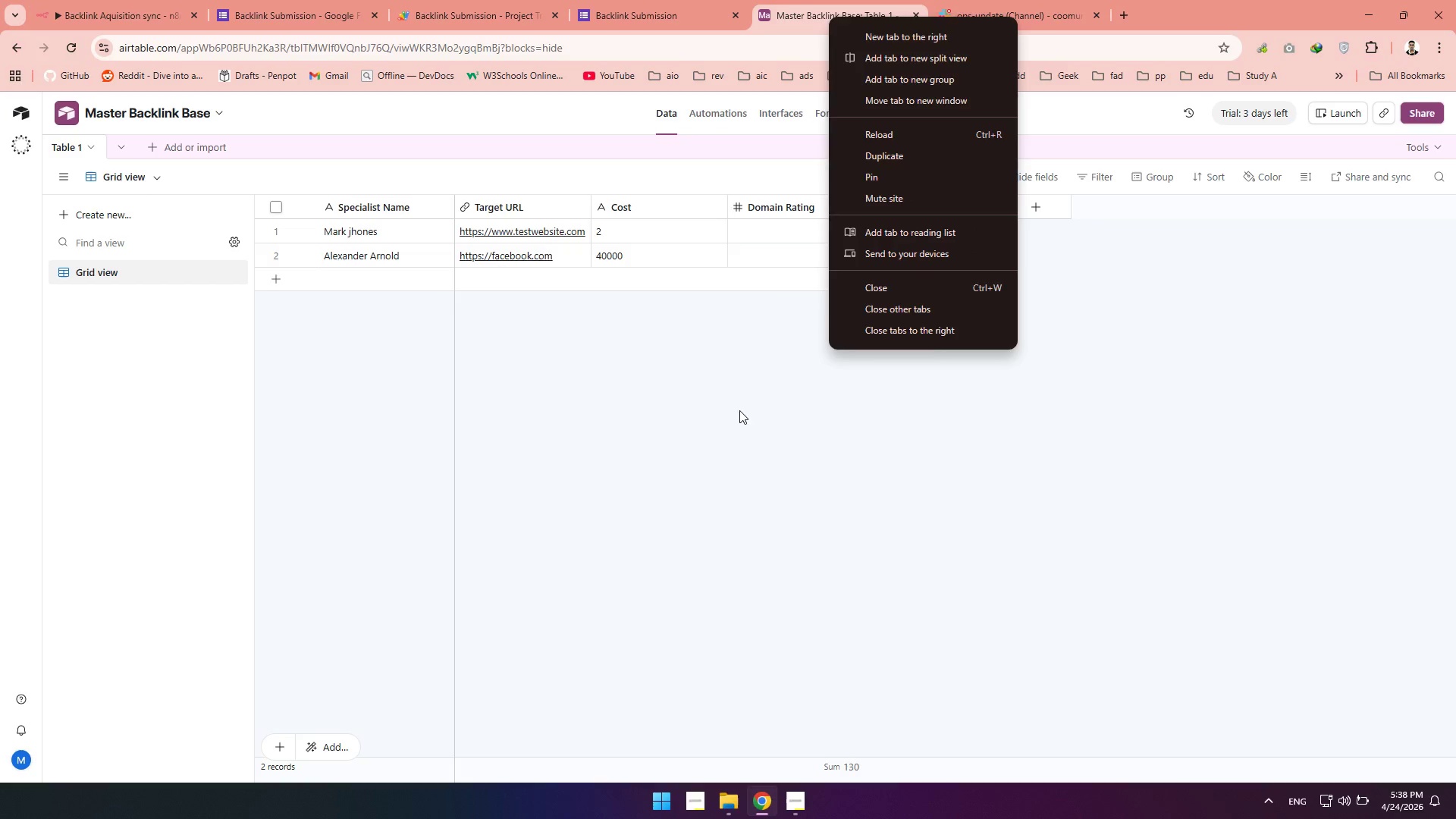 
left_click([735, 412])
 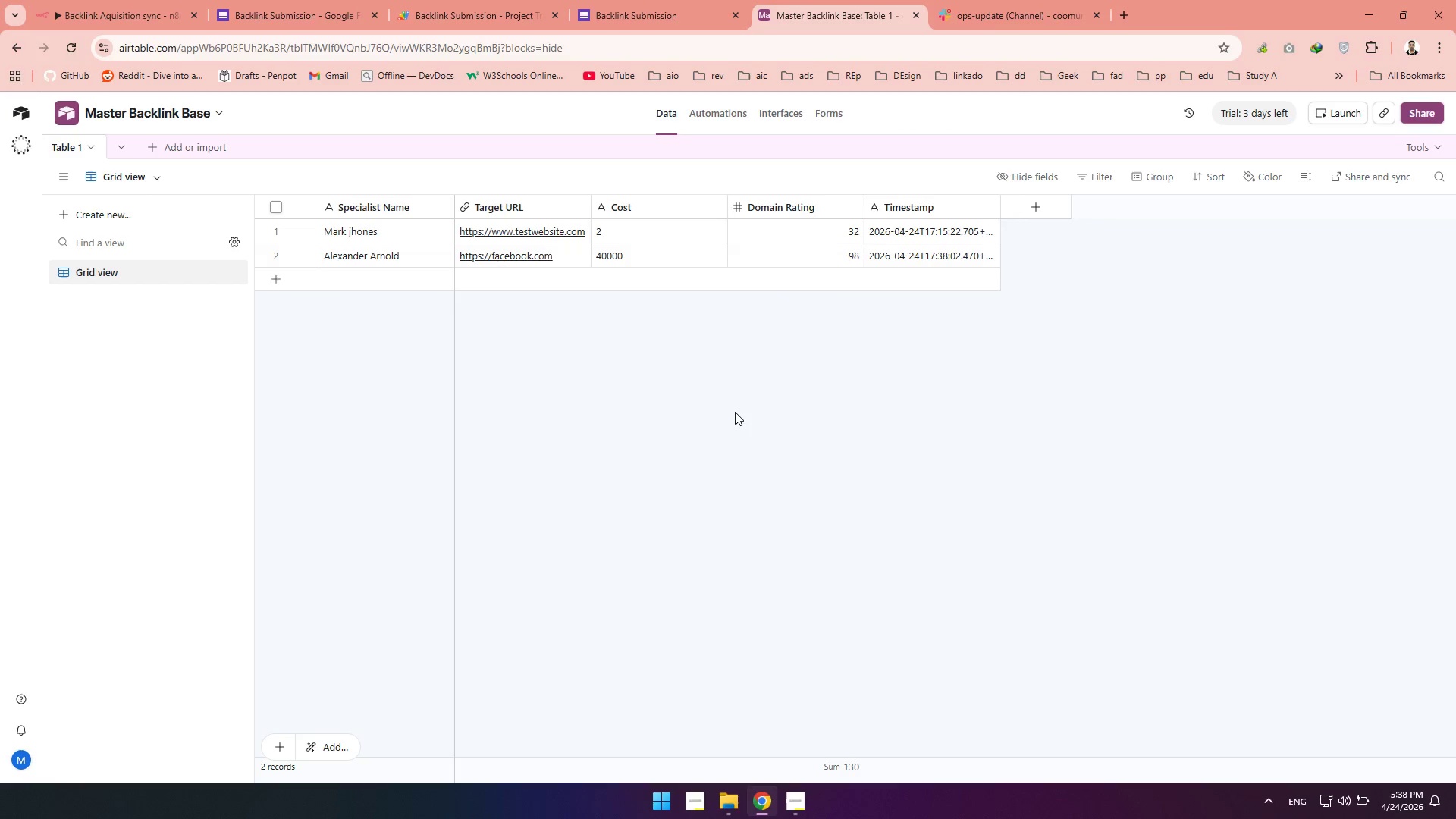 
right_click([735, 412])
 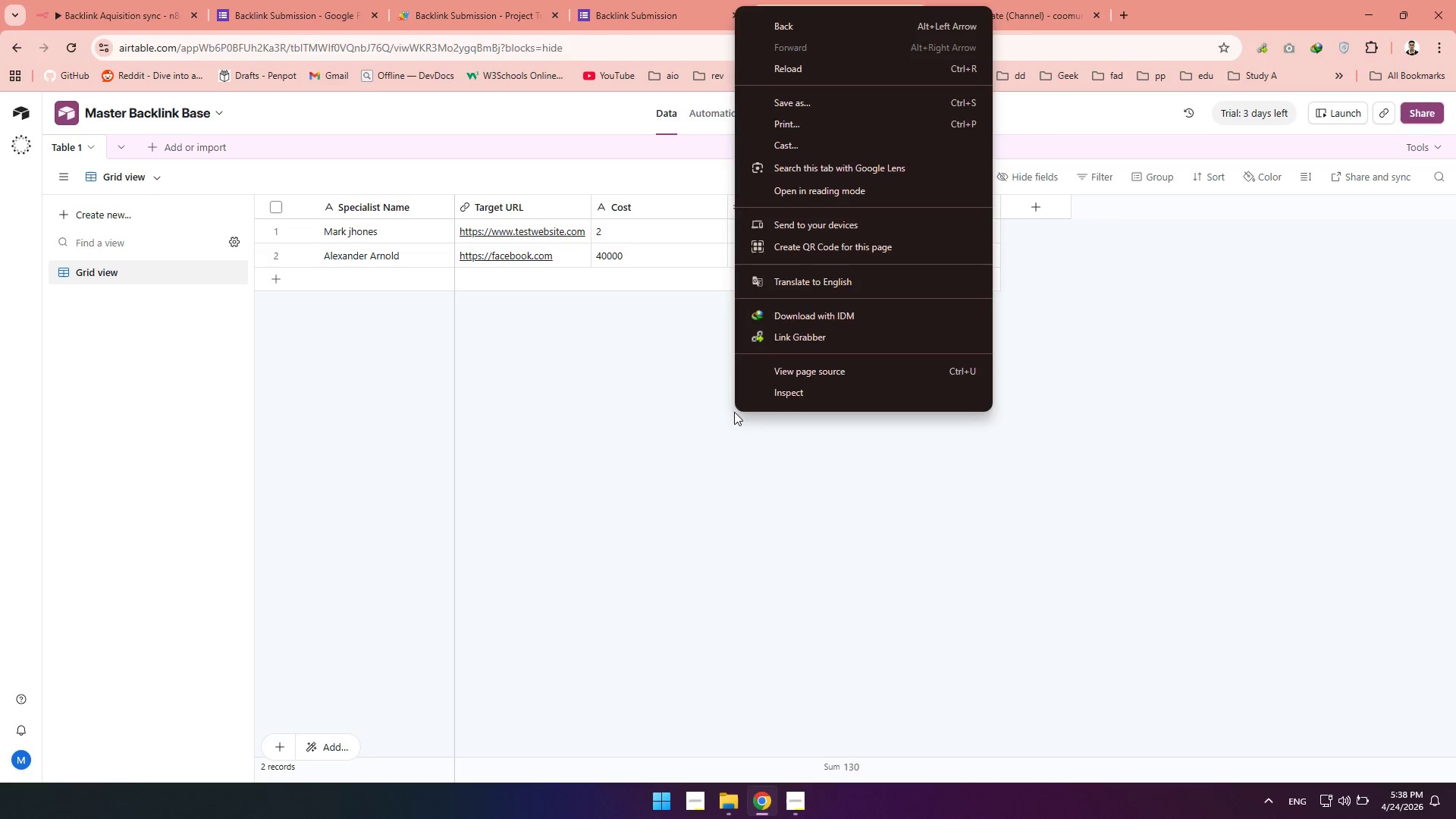 
right_click([735, 412])
 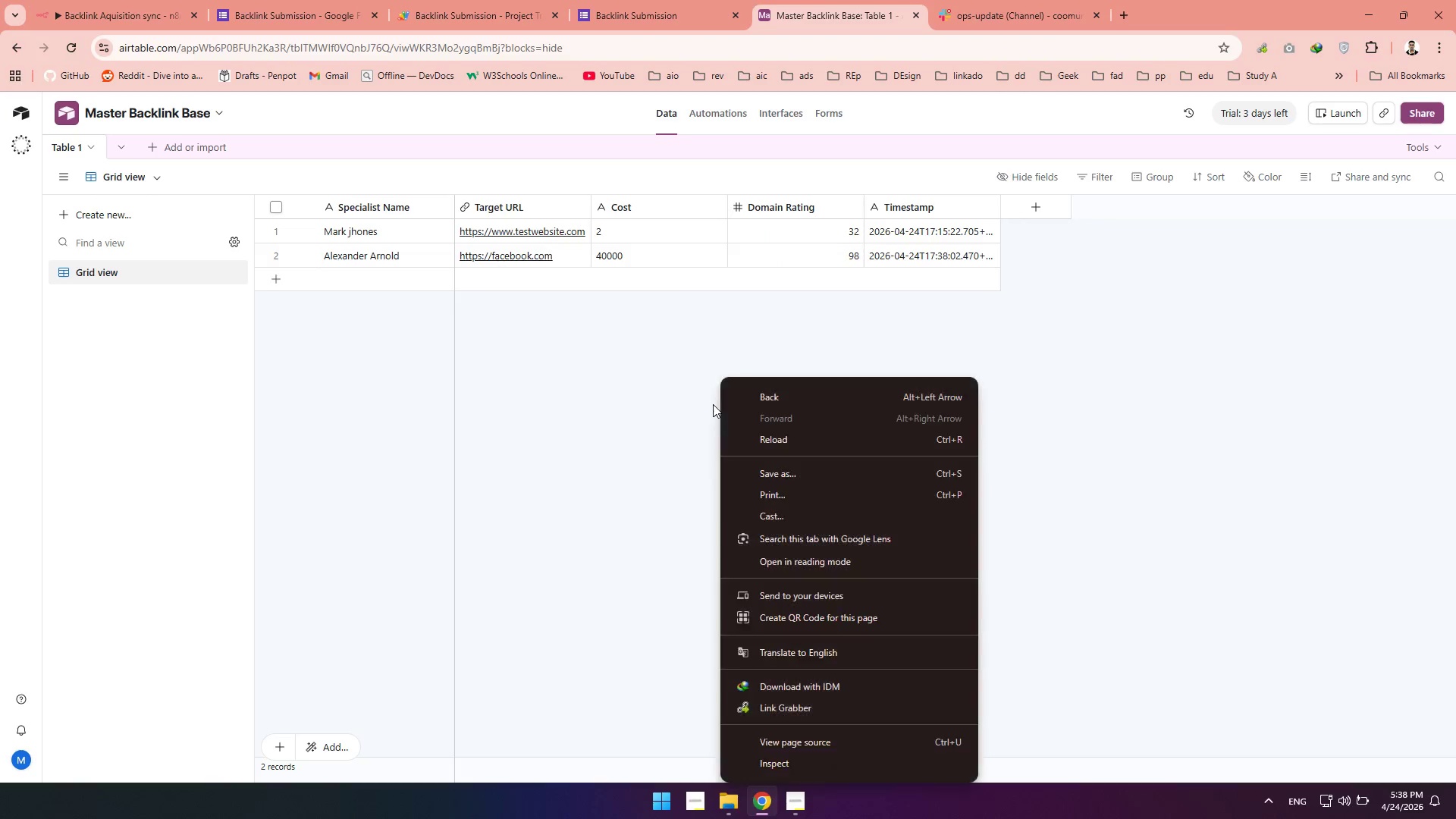 
left_click([713, 404])
 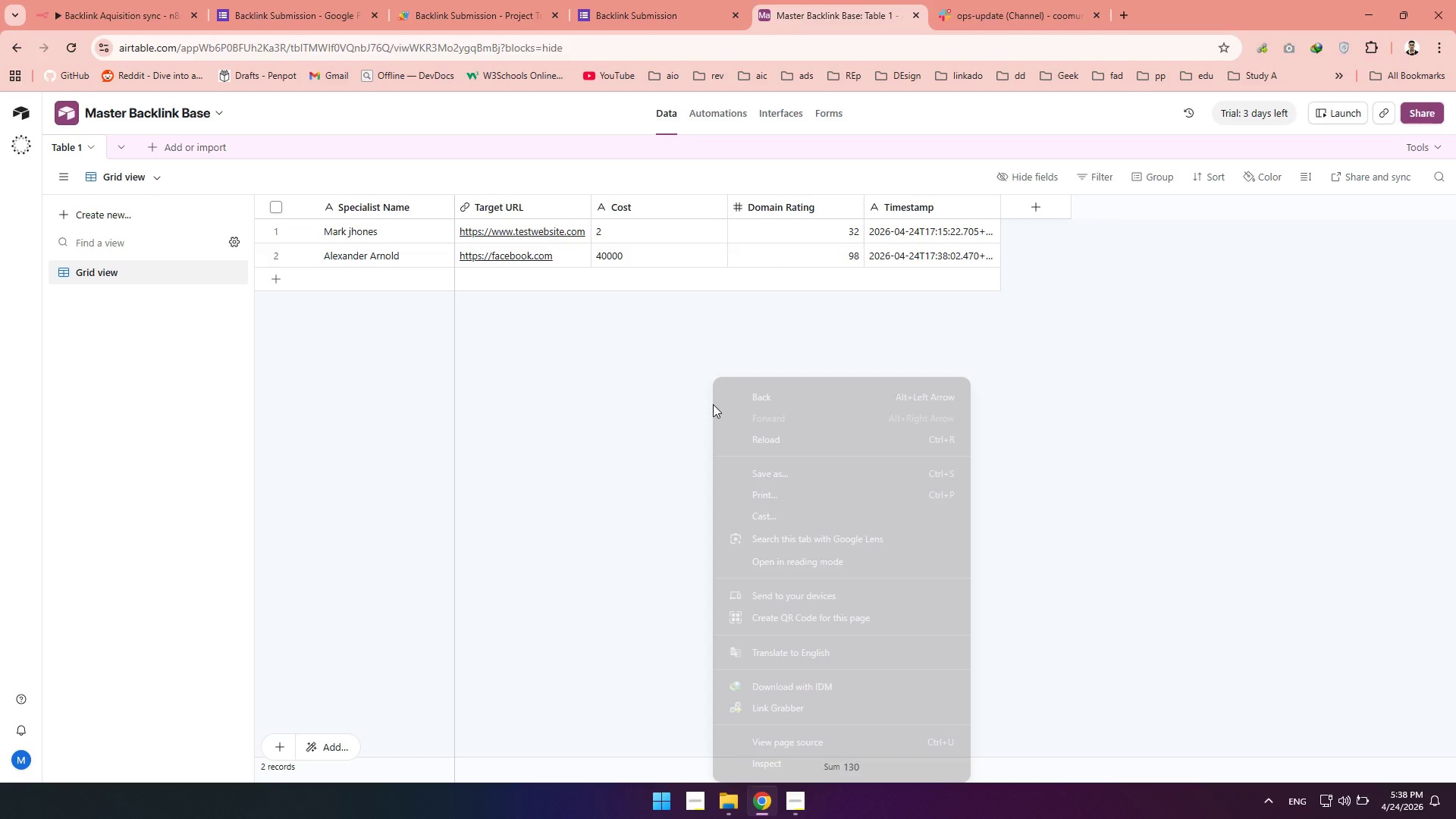 
right_click([713, 404])
 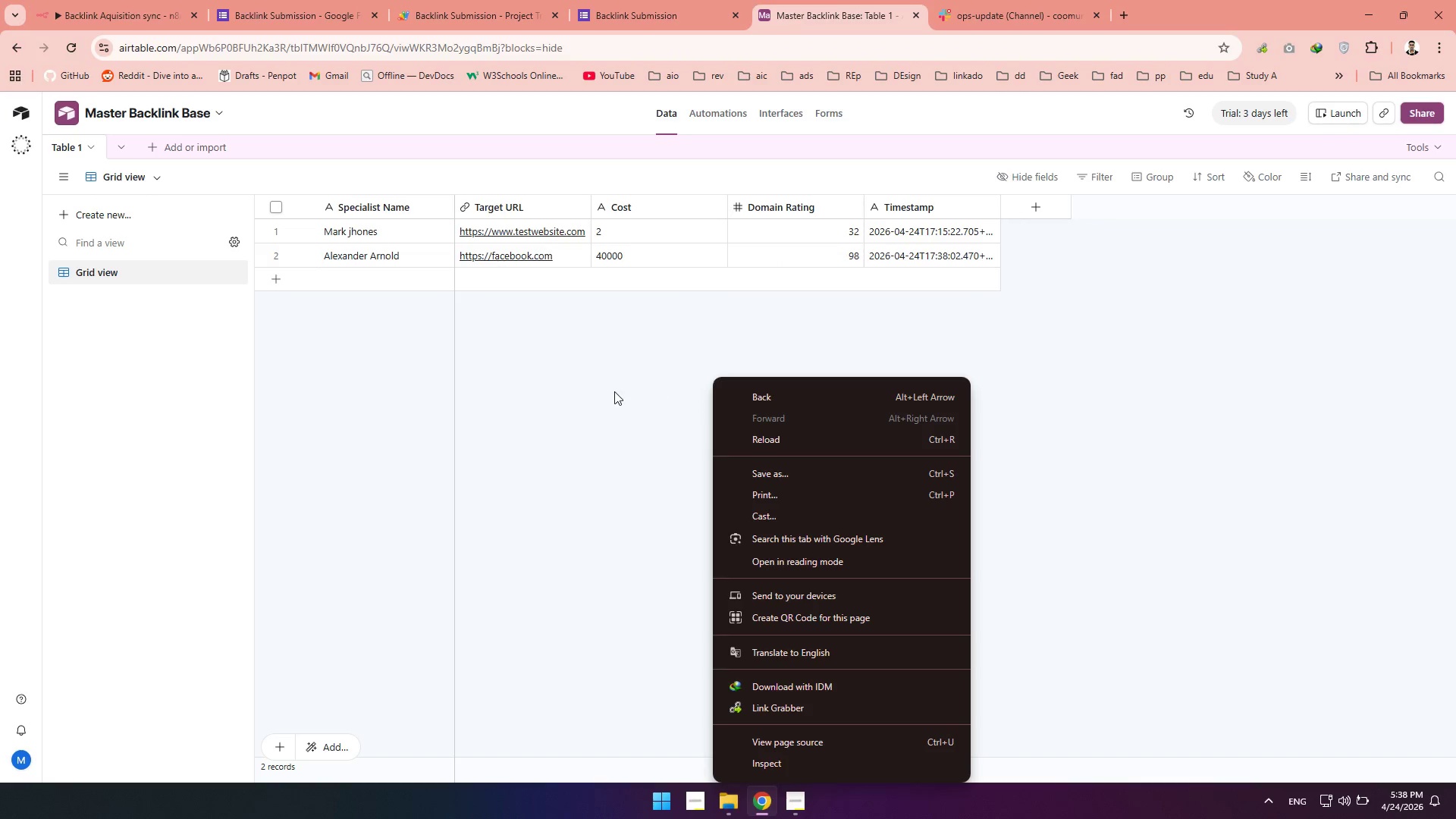 
left_click([613, 391])
 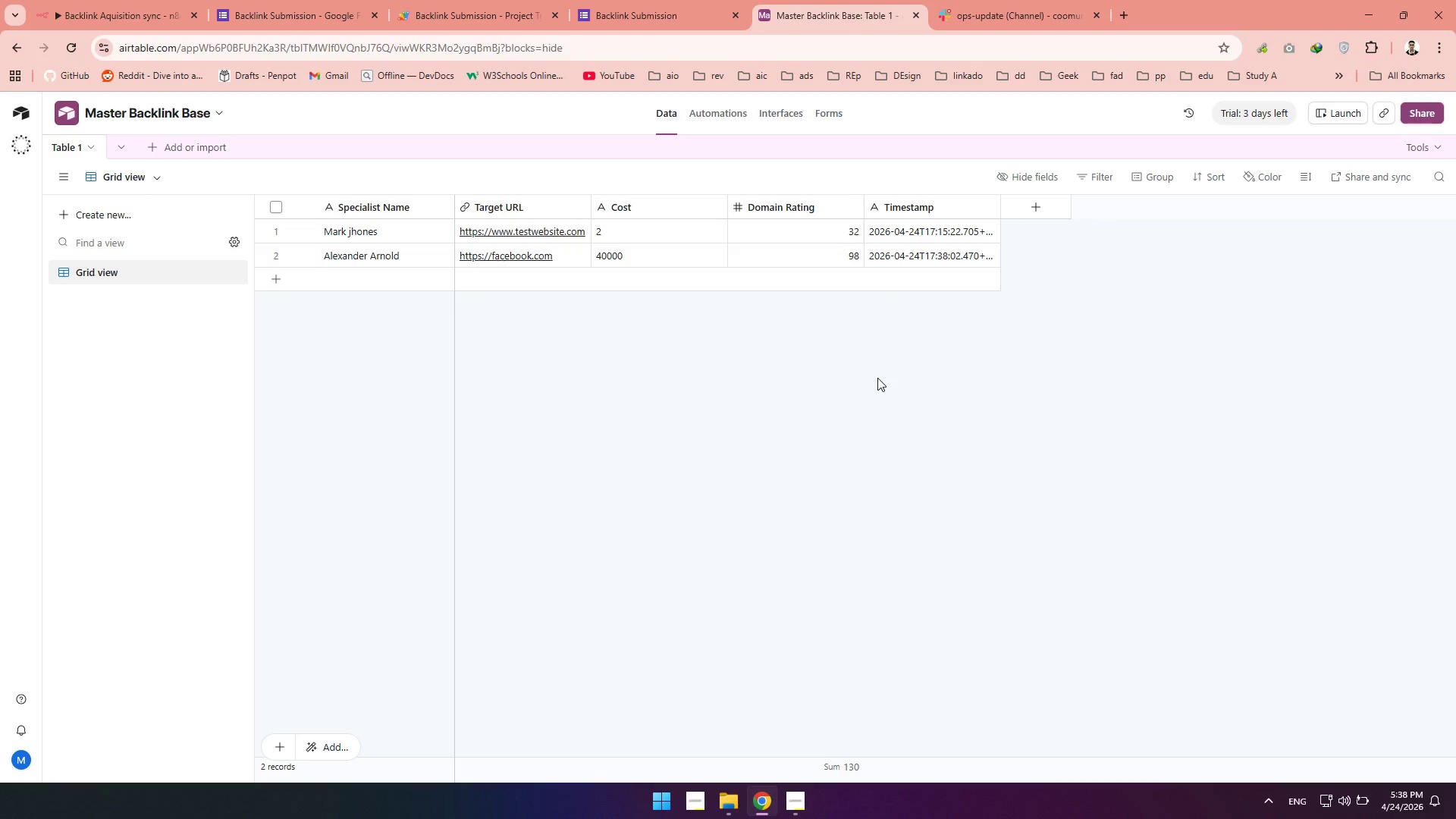 
right_click([868, 381])
 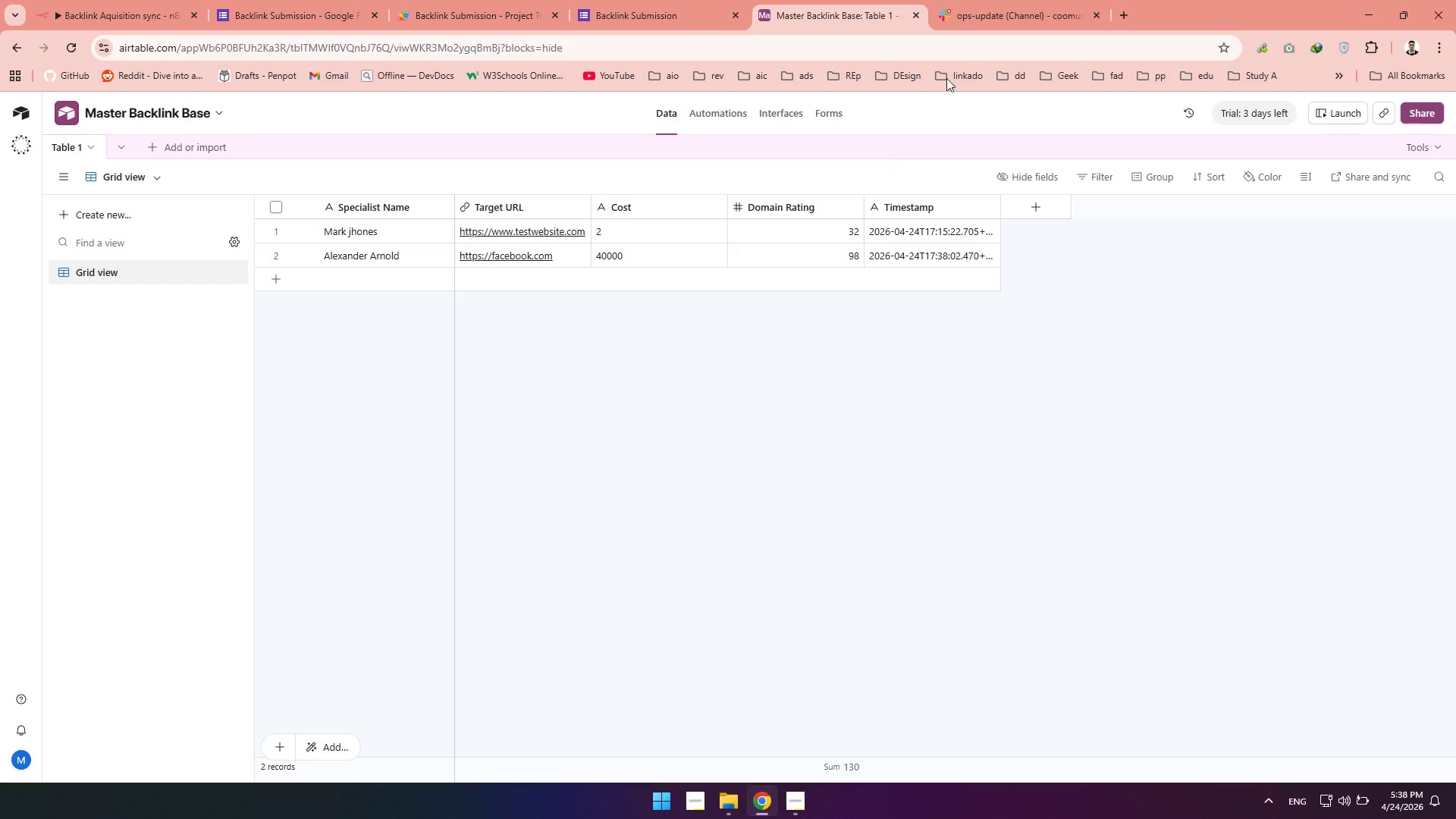 
left_click([969, 14])
 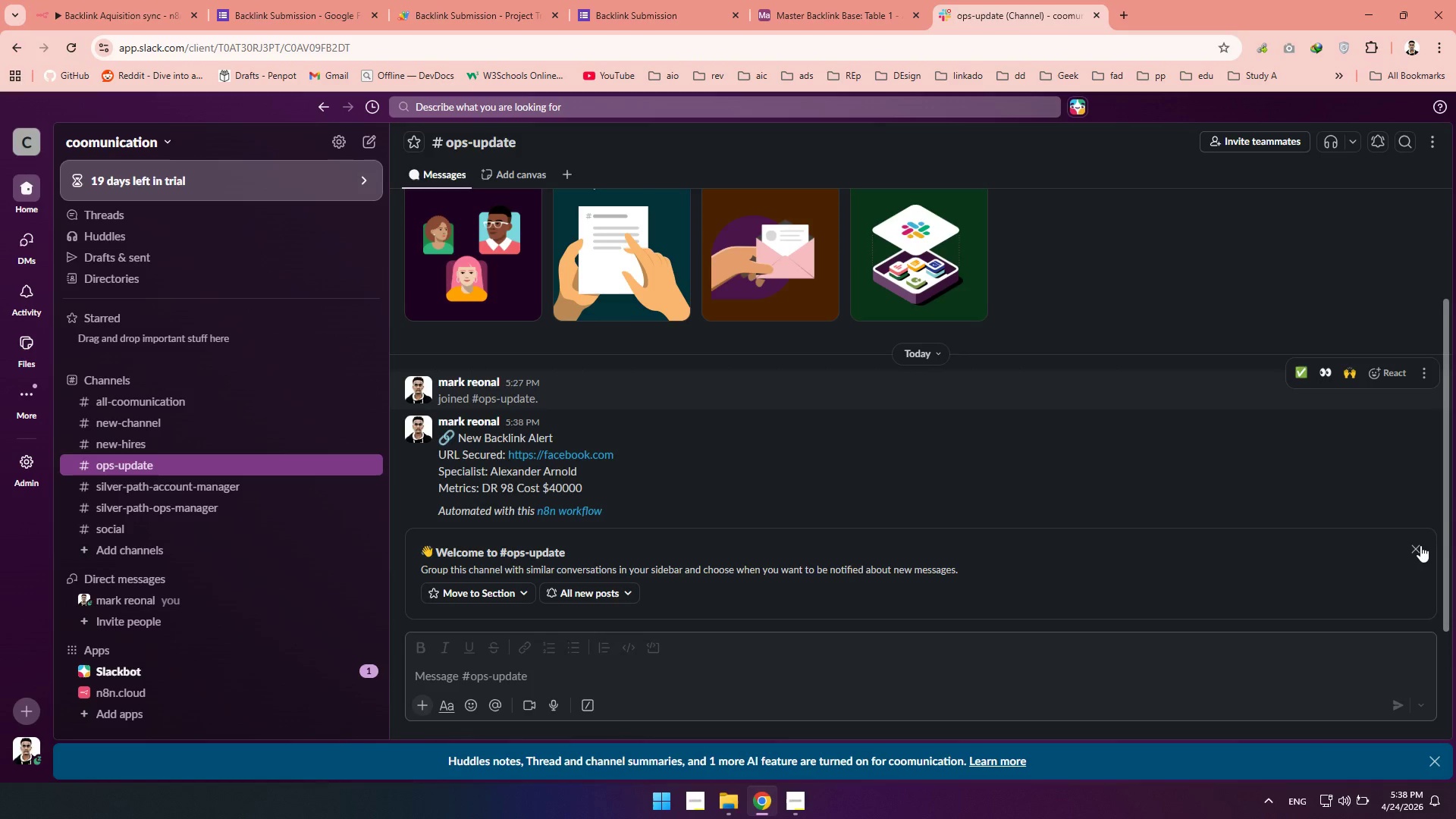 
left_click([1420, 545])
 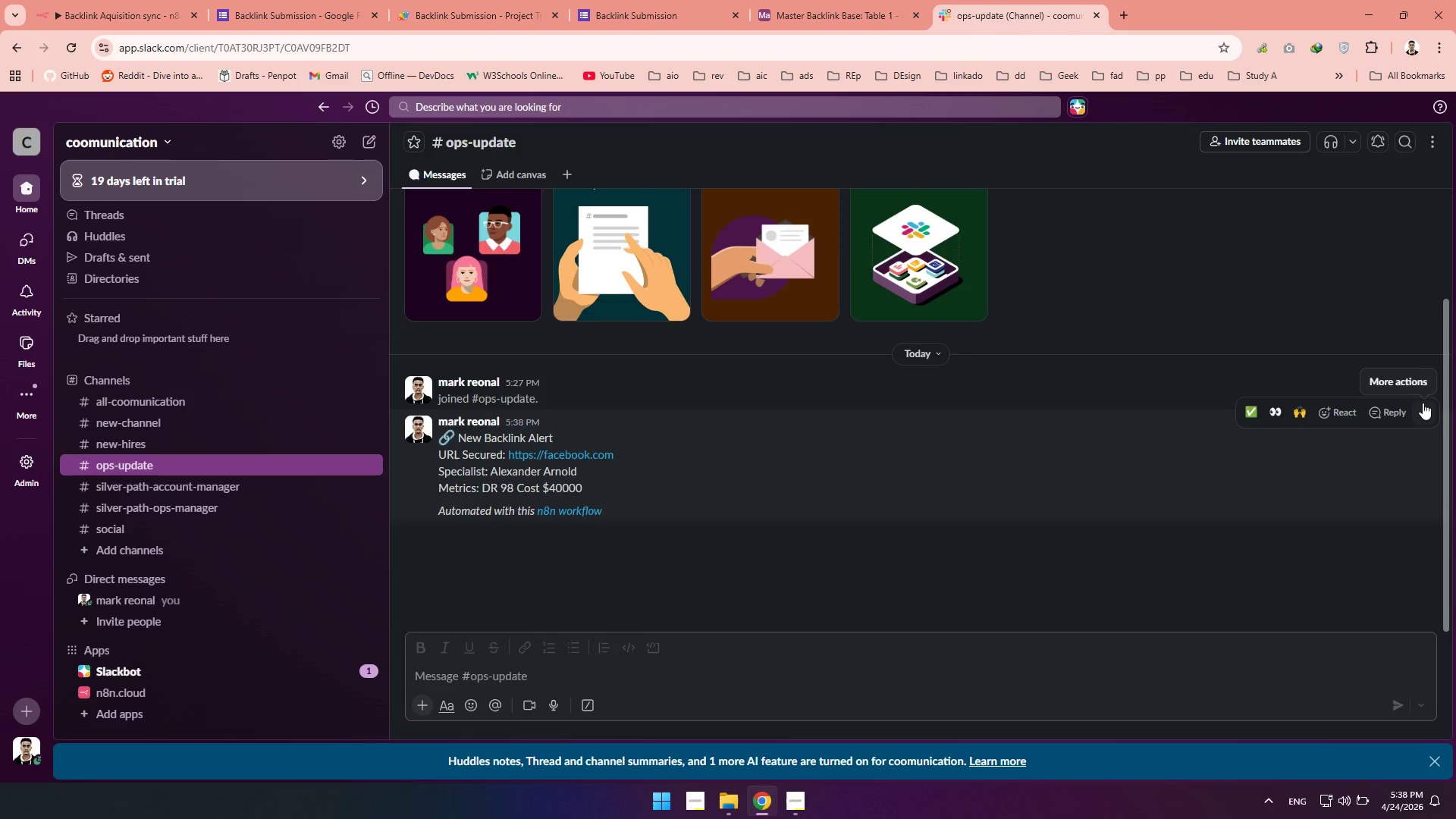 
left_click([1423, 403])
 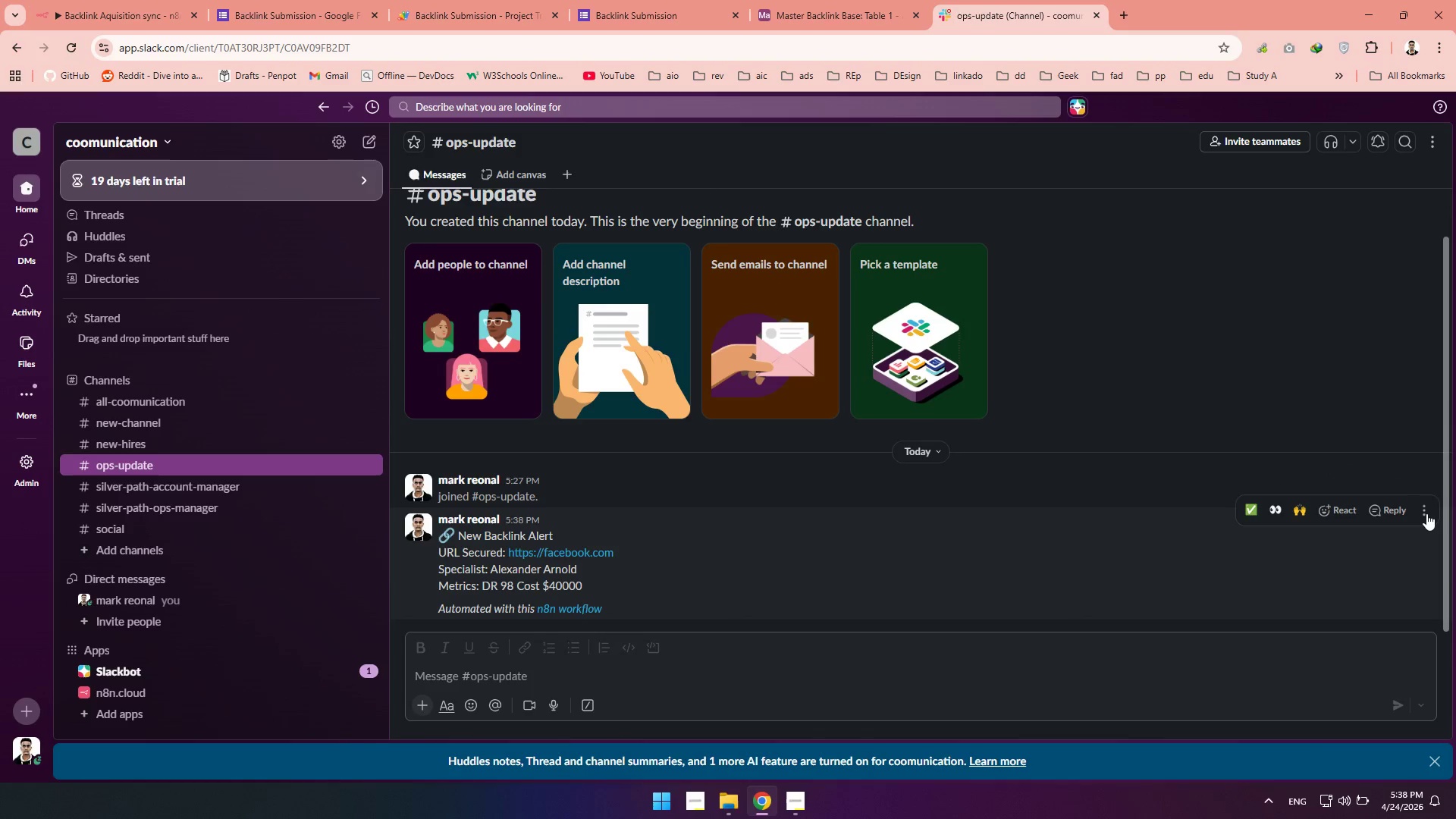 
left_click([1426, 513])
 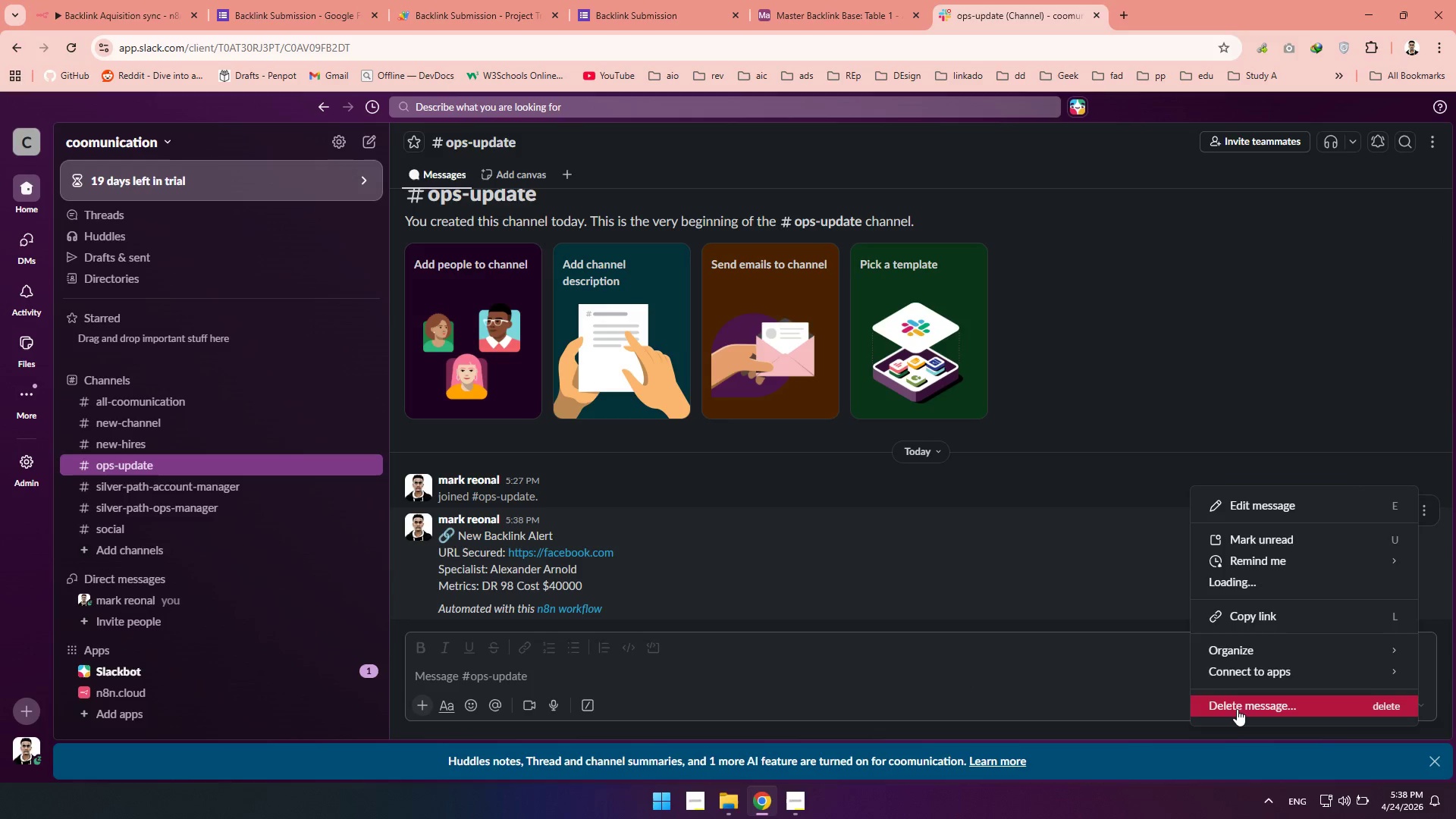 
left_click([1232, 711])
 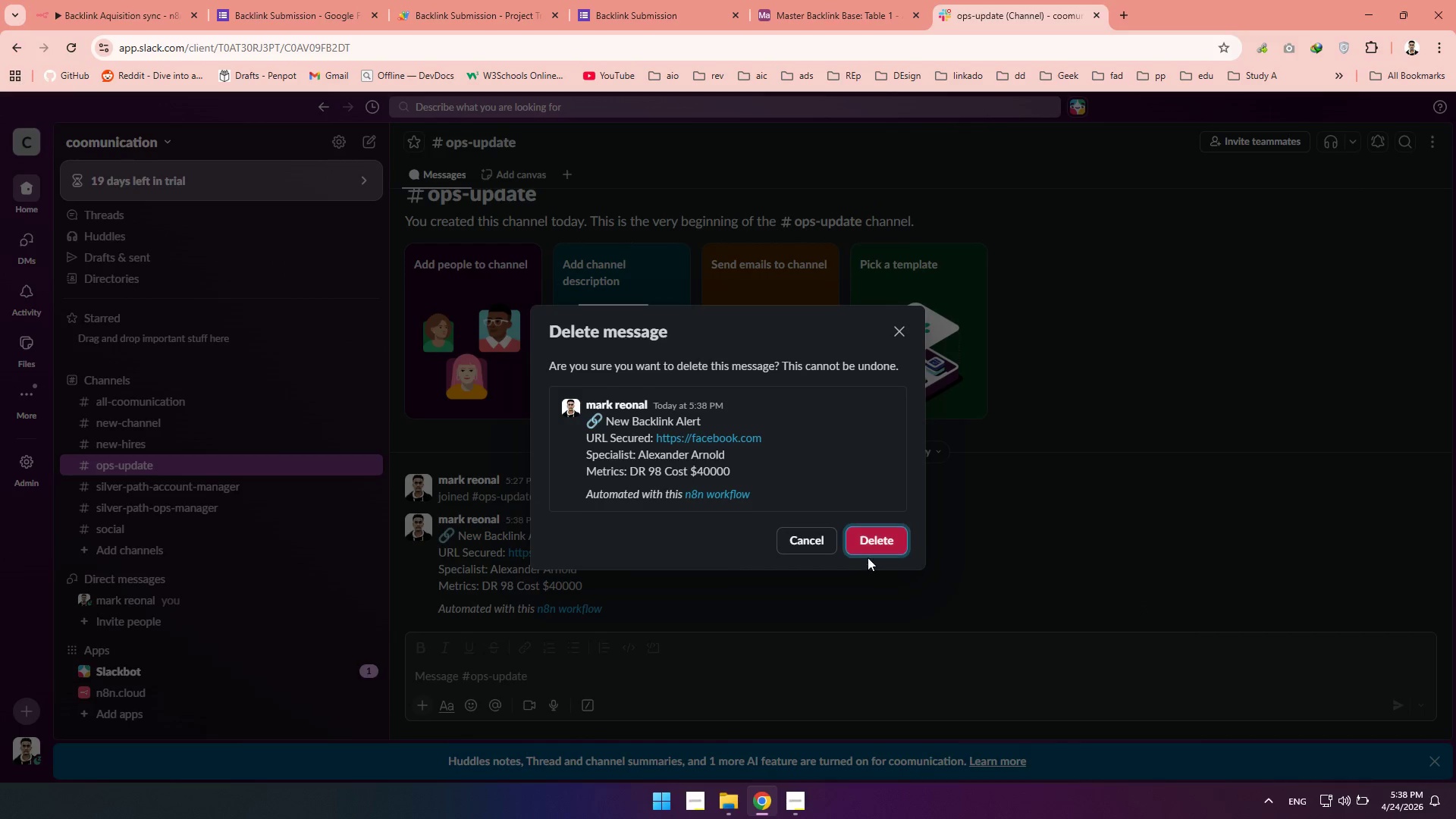 
left_click([902, 538])
 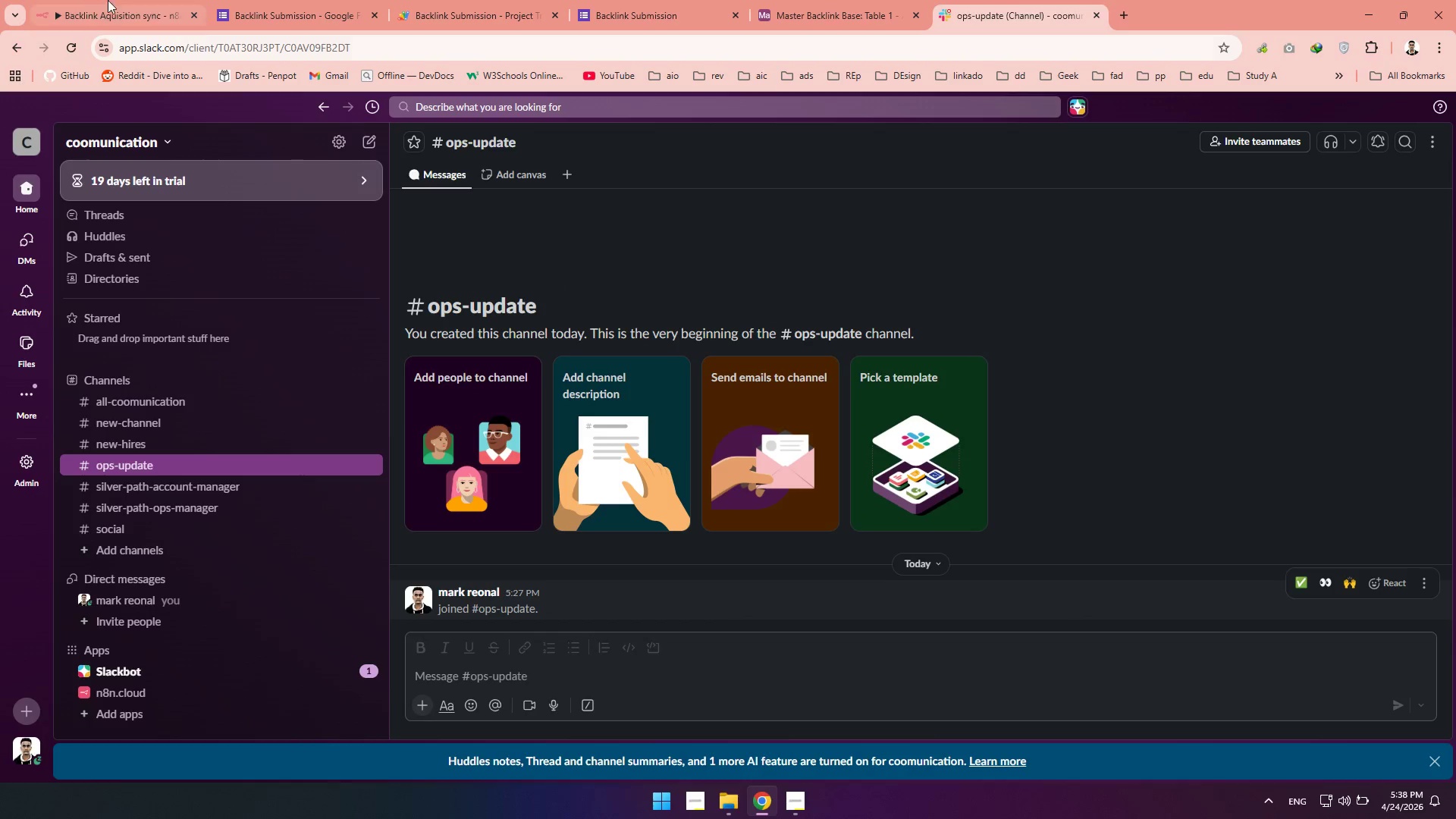 
left_click([83, 0])
 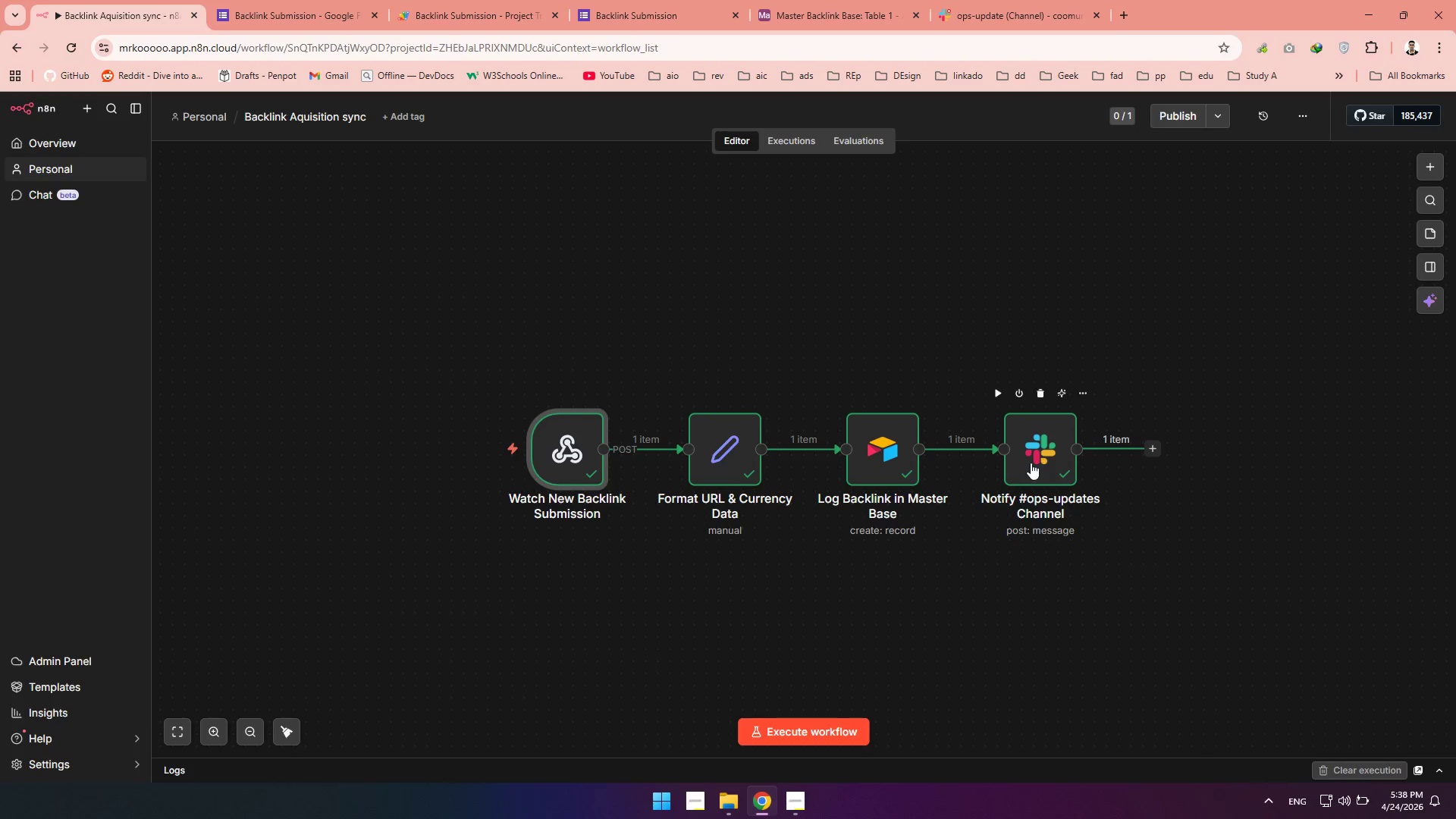 
double_click([1033, 456])
 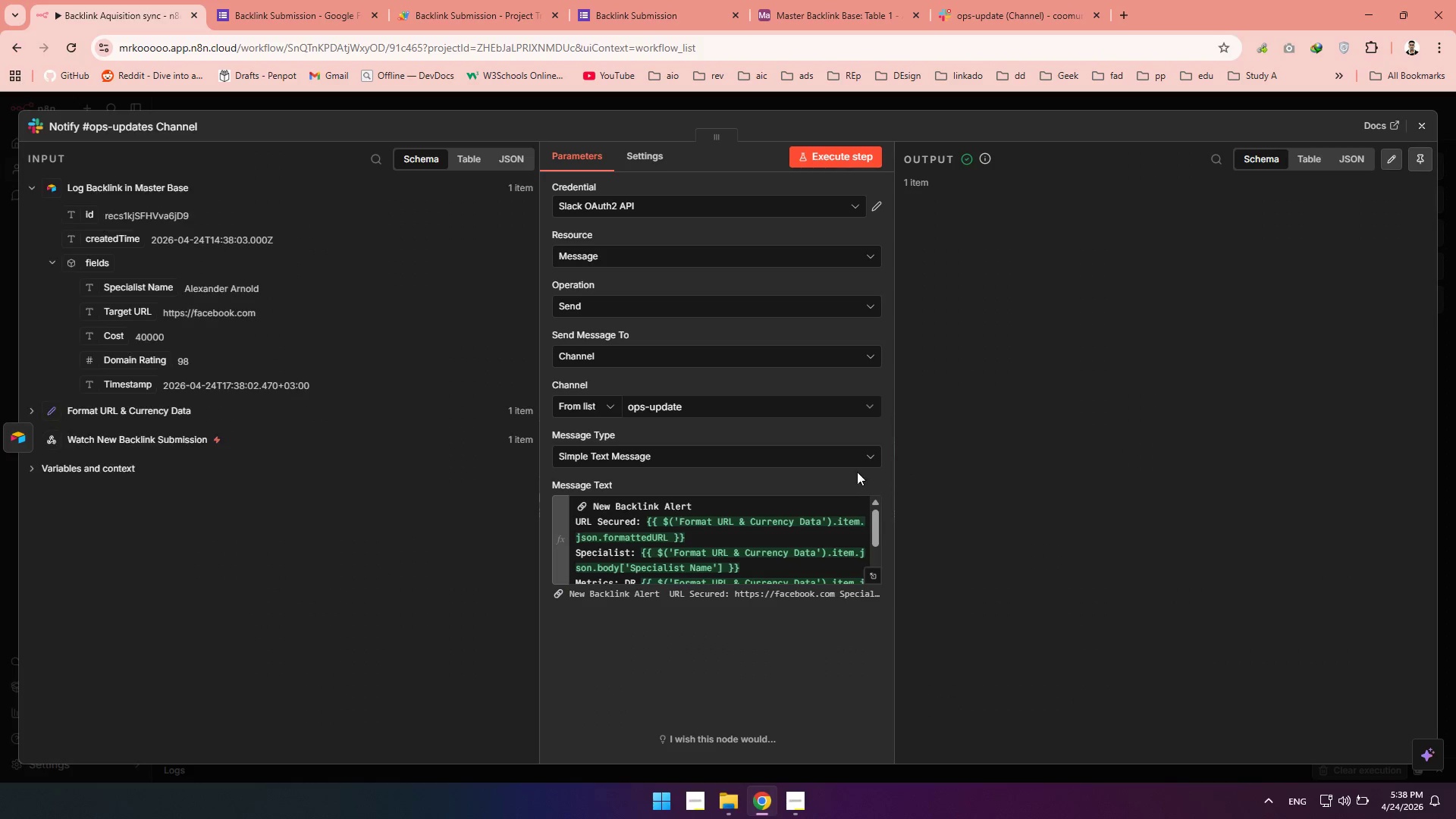 
scroll: coordinate [678, 616], scroll_direction: down, amount: 1.0
 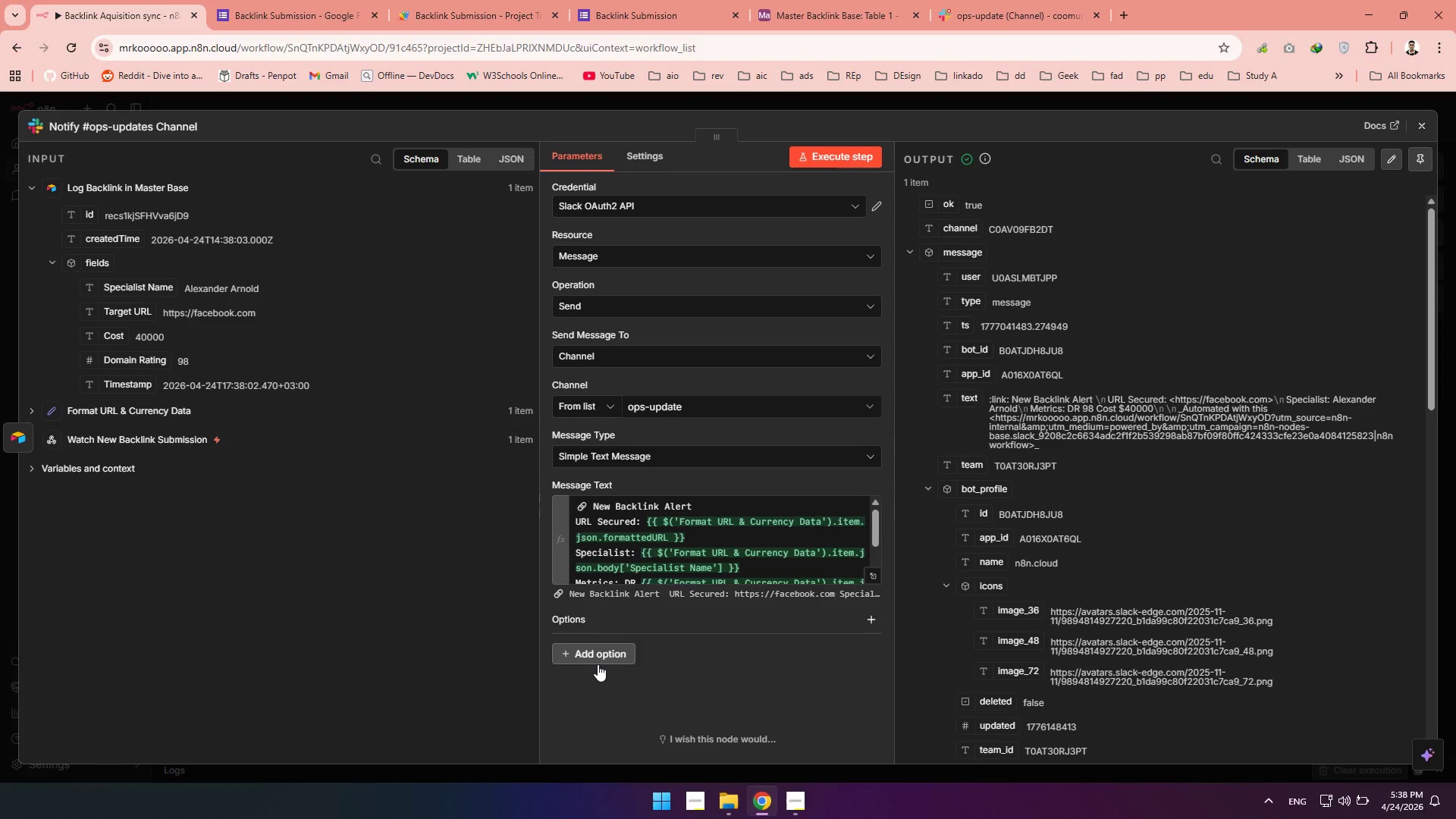 
left_click([598, 663])
 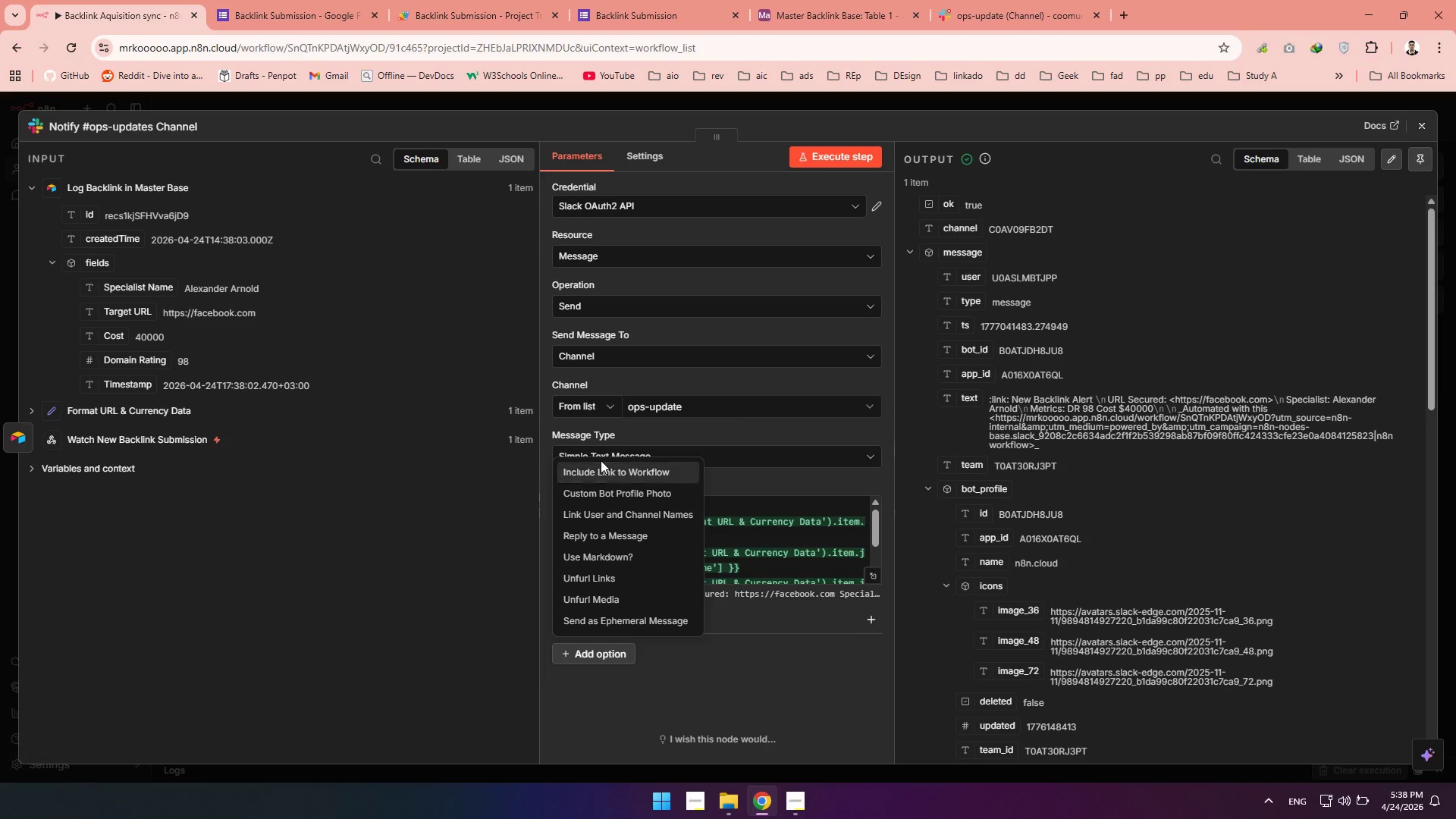 
left_click([587, 468])
 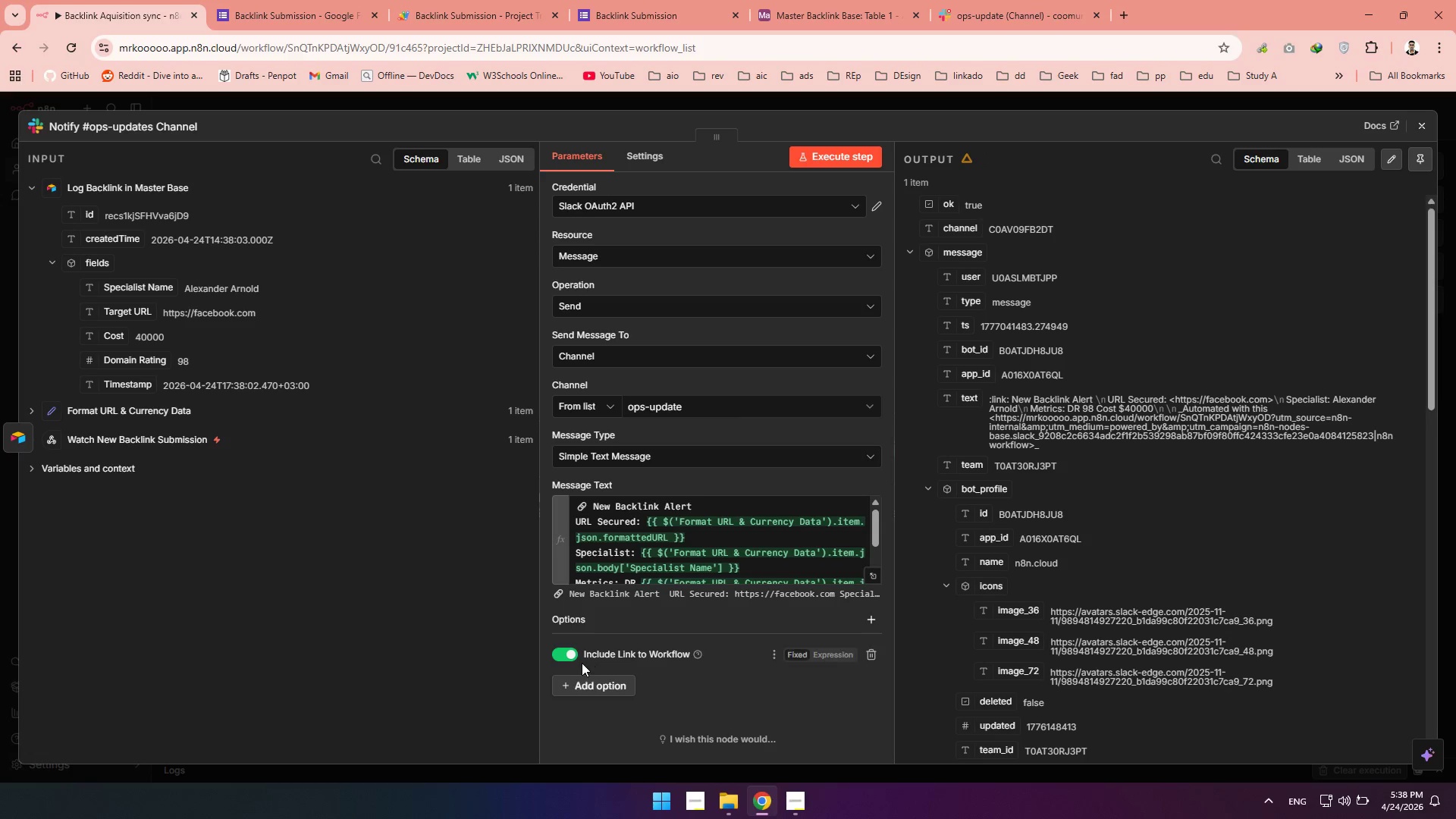 
left_click([566, 657])
 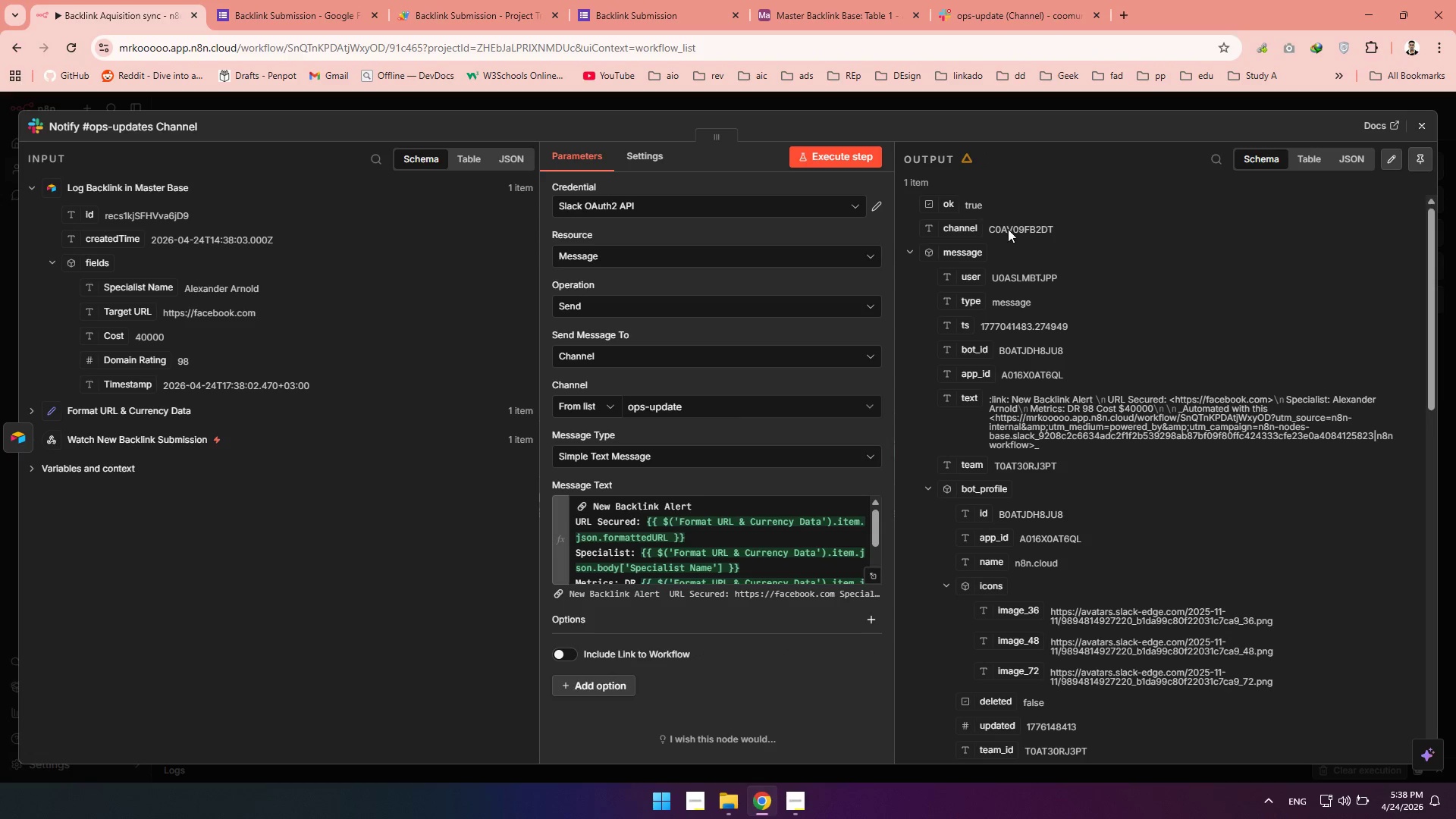 
mouse_move([1410, 131])
 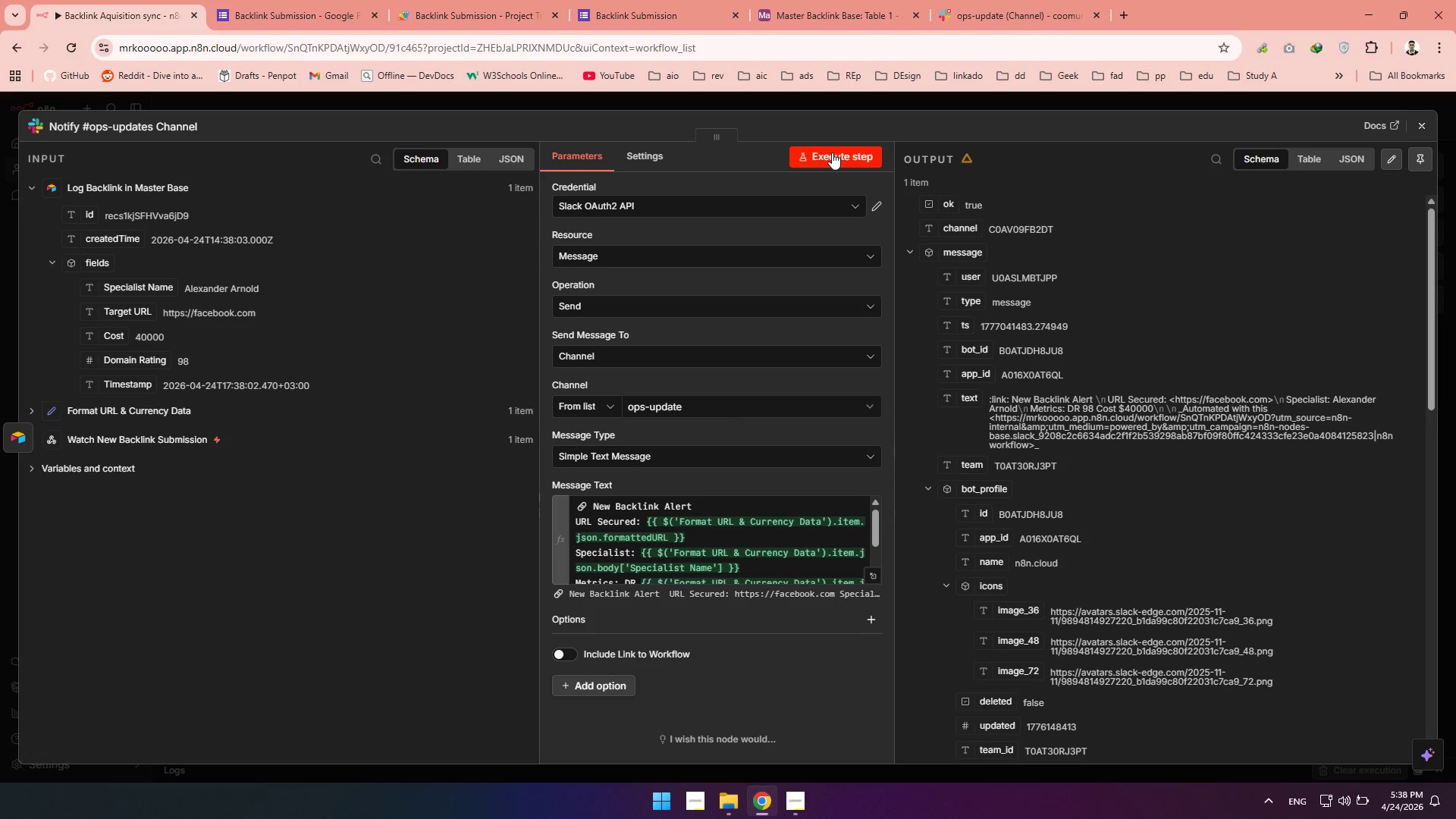 
left_click([832, 152])
 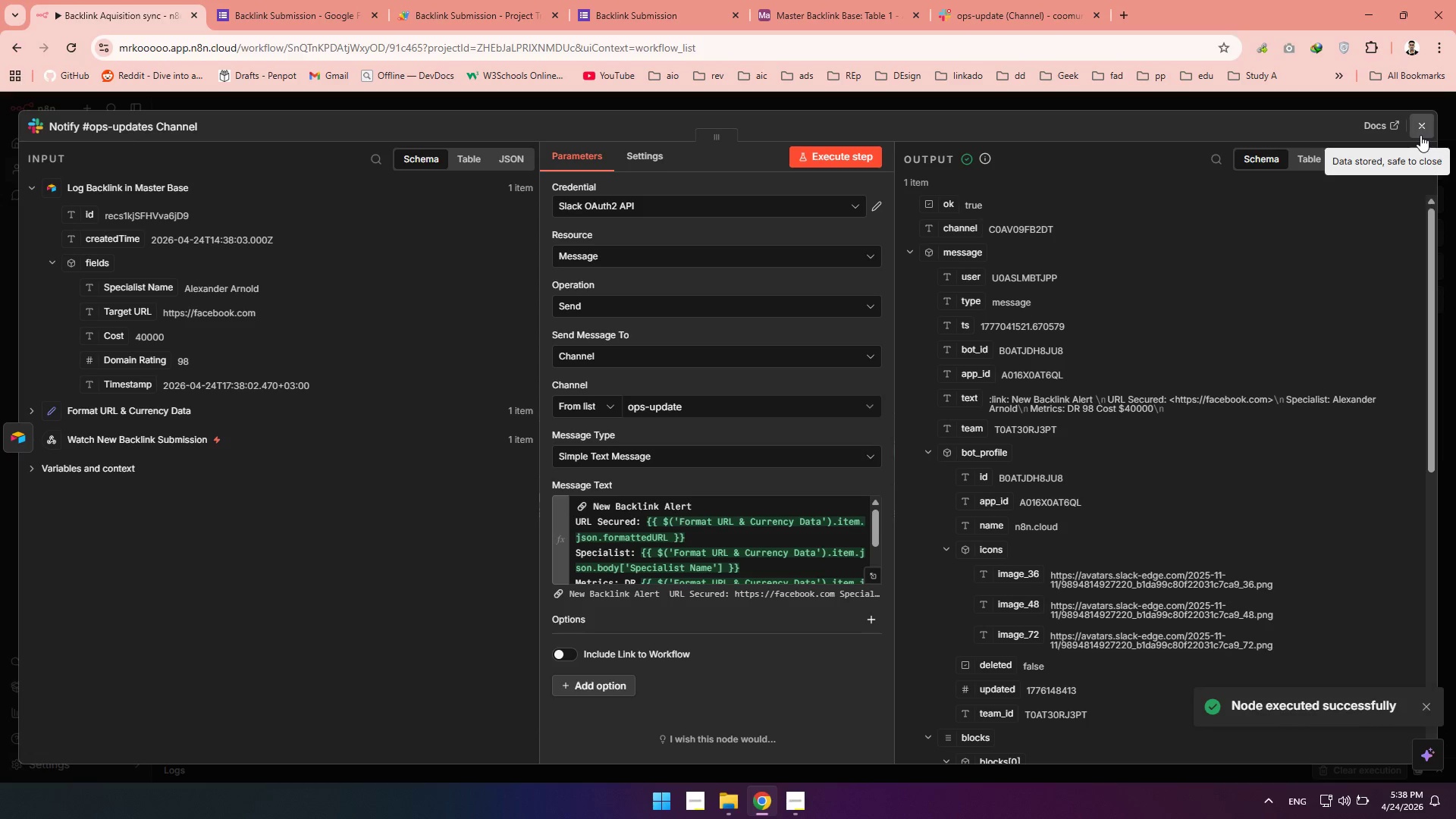 
left_click([1420, 135])
 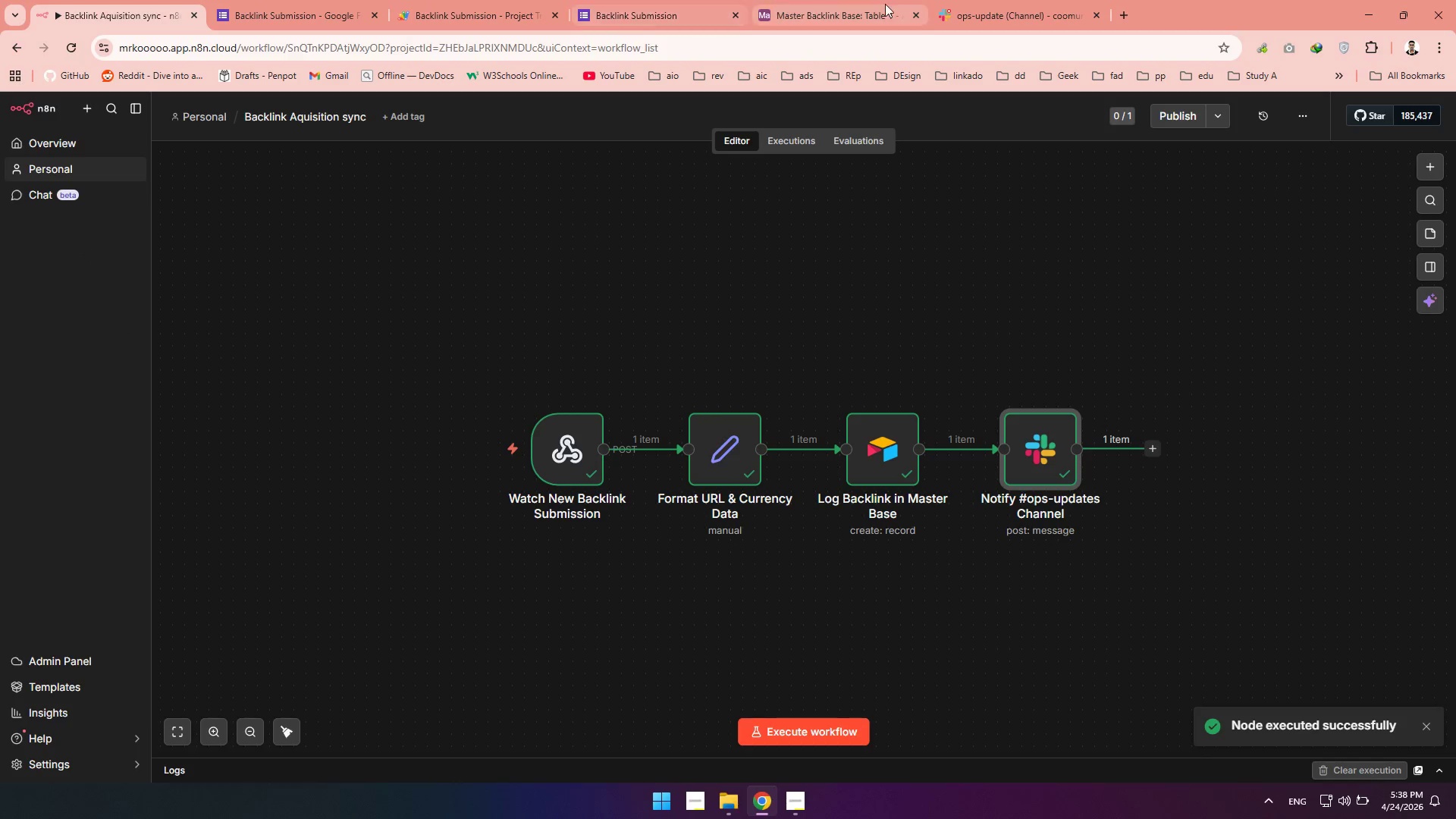 
left_click([835, 8])
 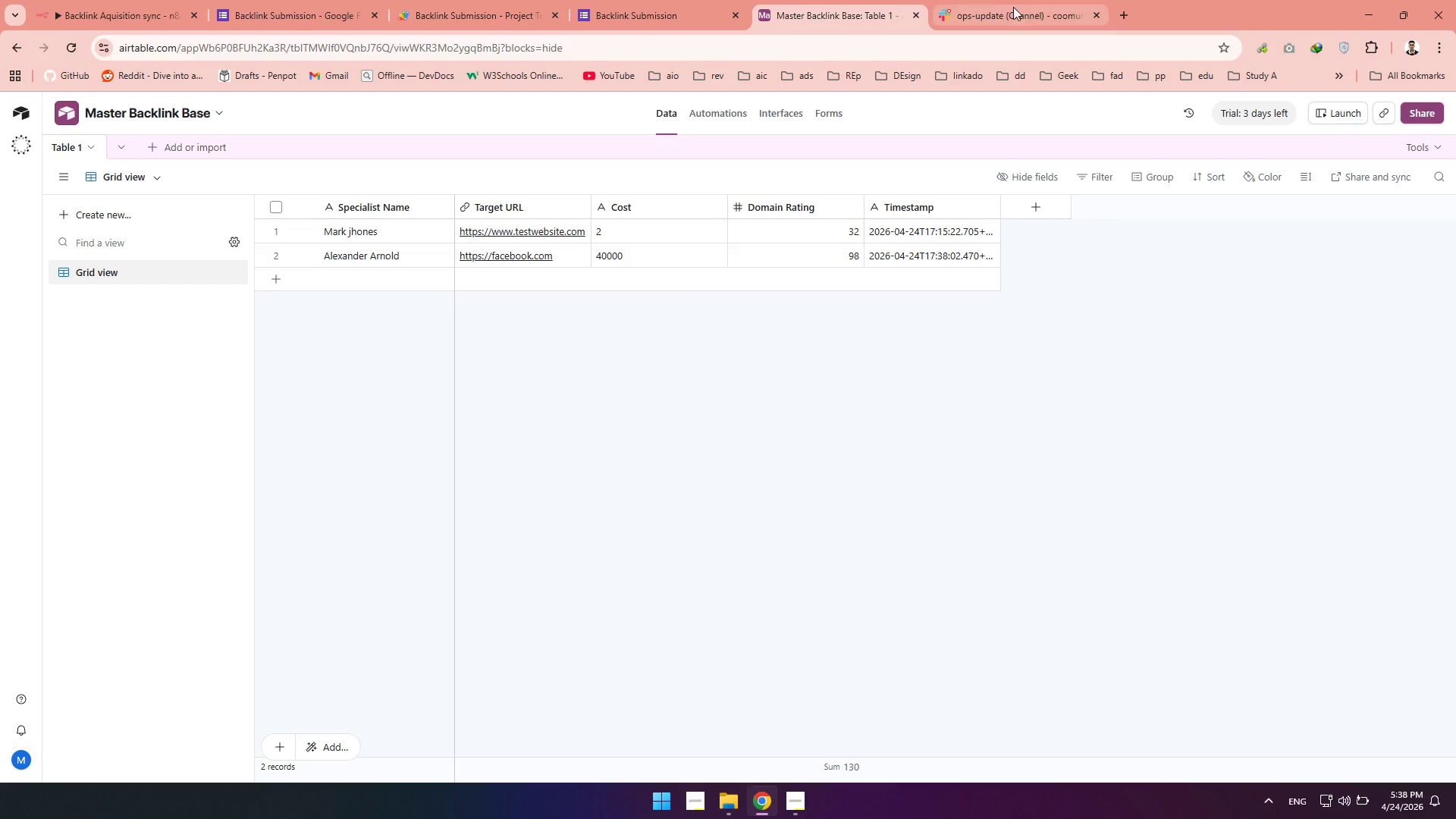 
left_click([1012, 7])
 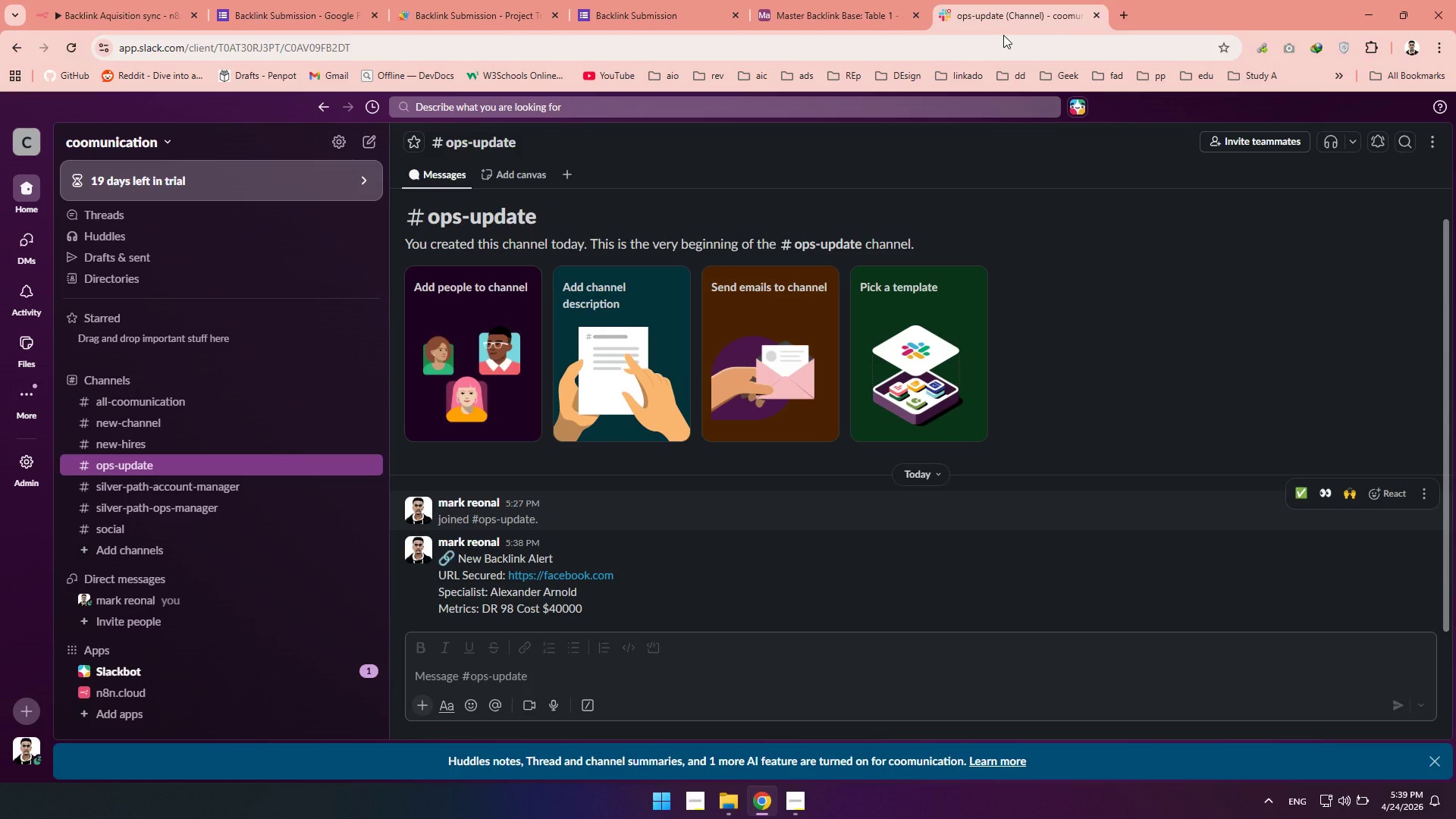 
wait(32.58)
 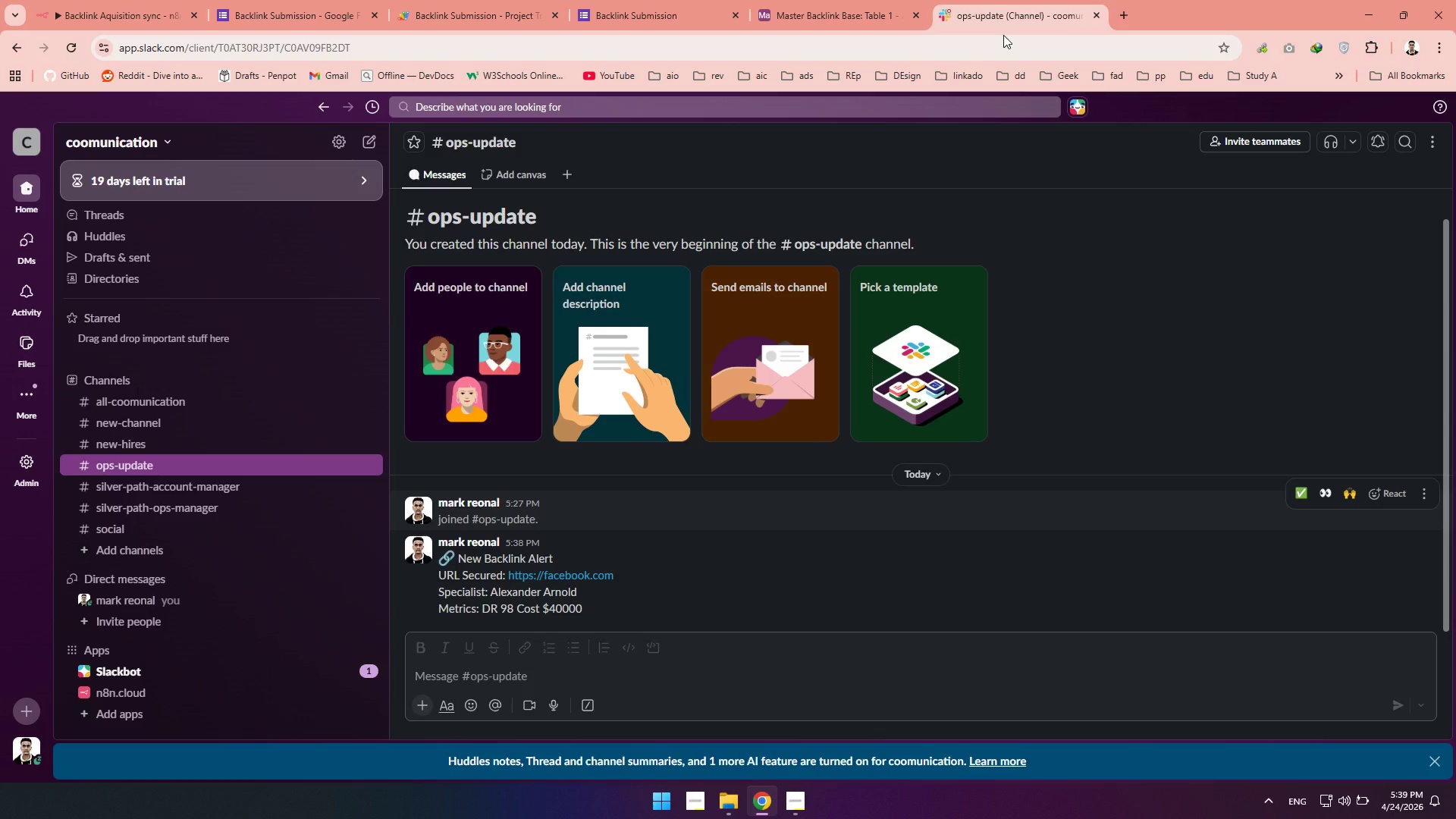 
scroll: coordinate [592, 529], scroll_direction: down, amount: 6.0
 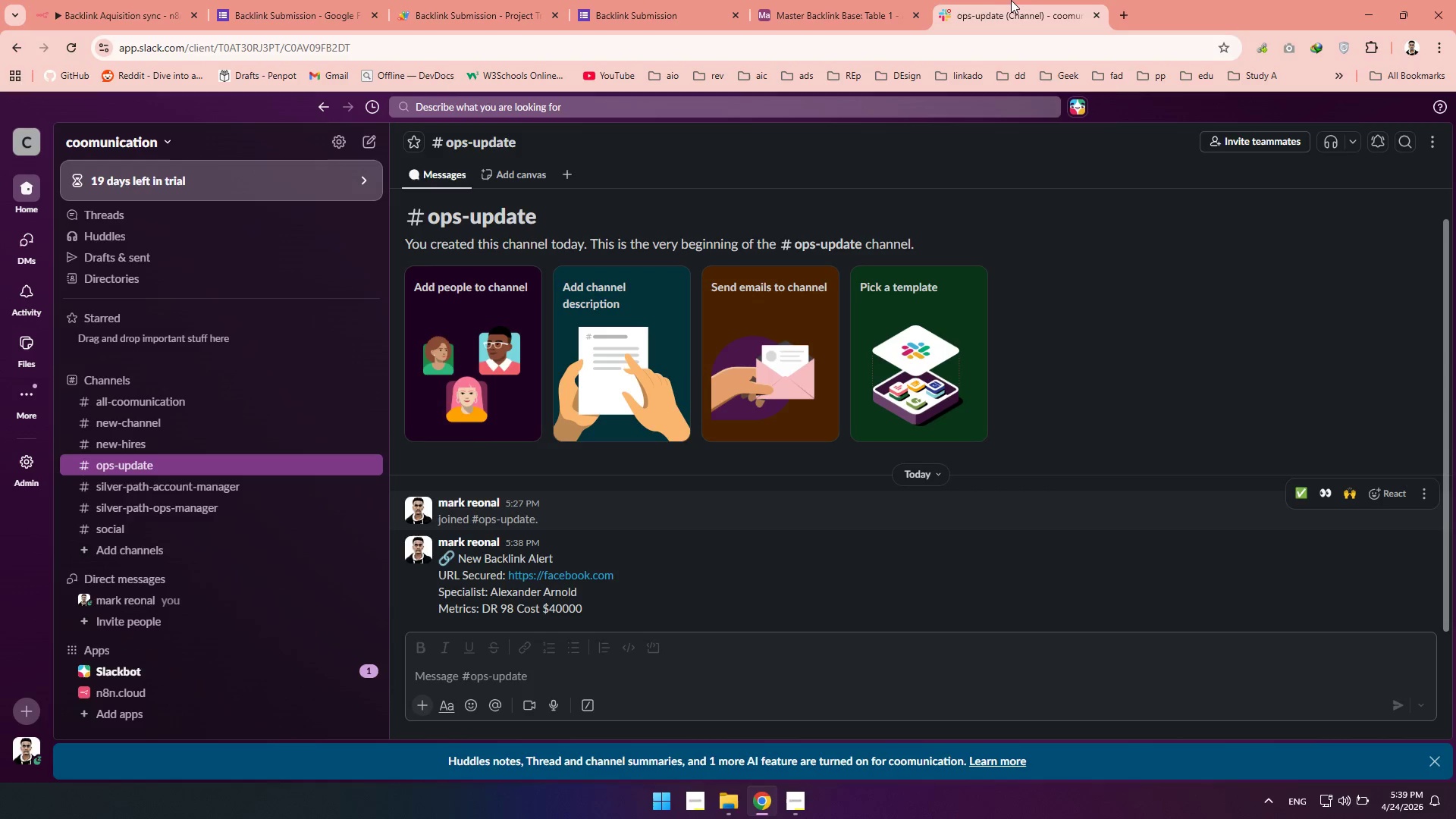 
left_click([820, 12])
 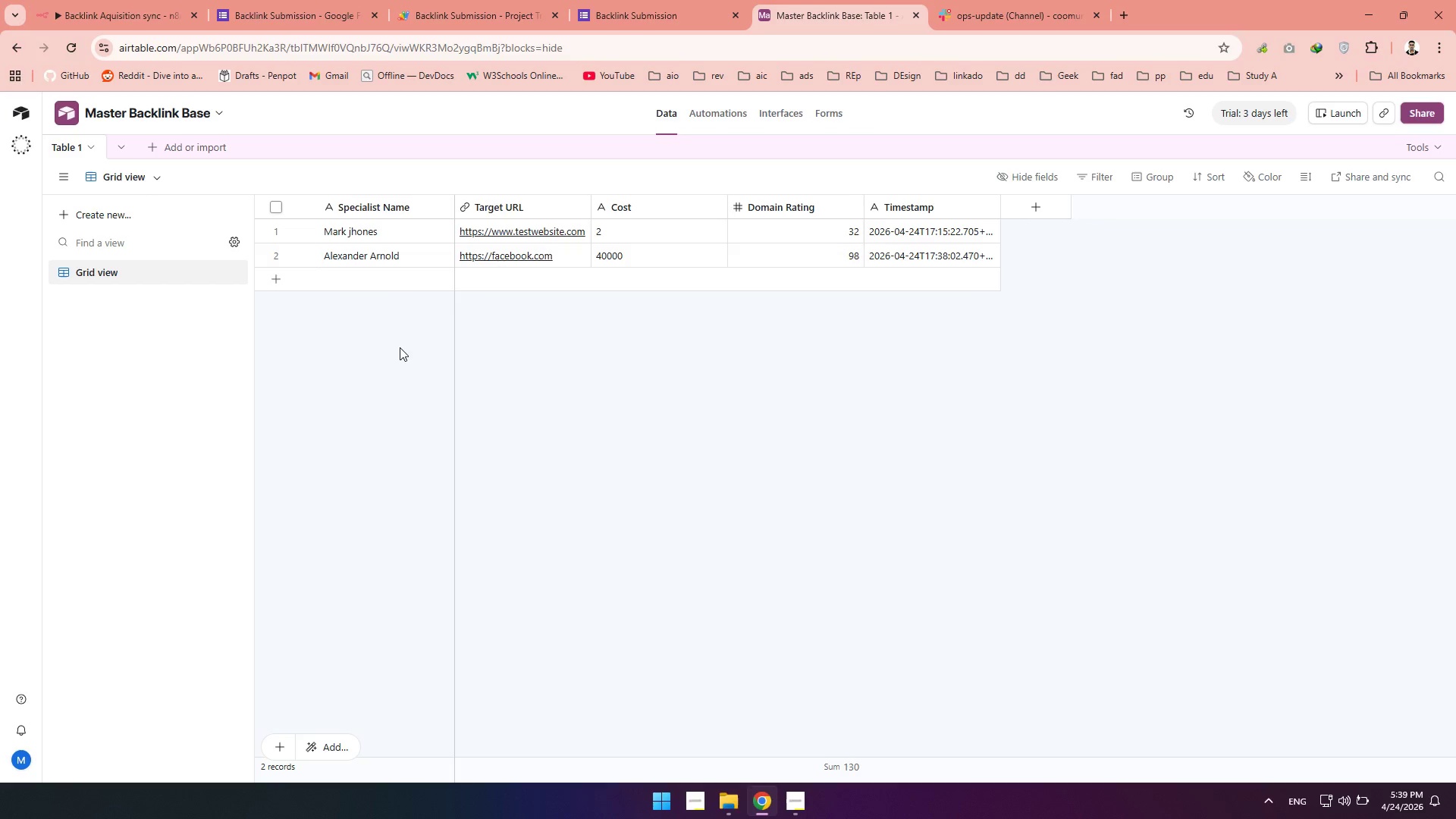 
left_click([399, 344])
 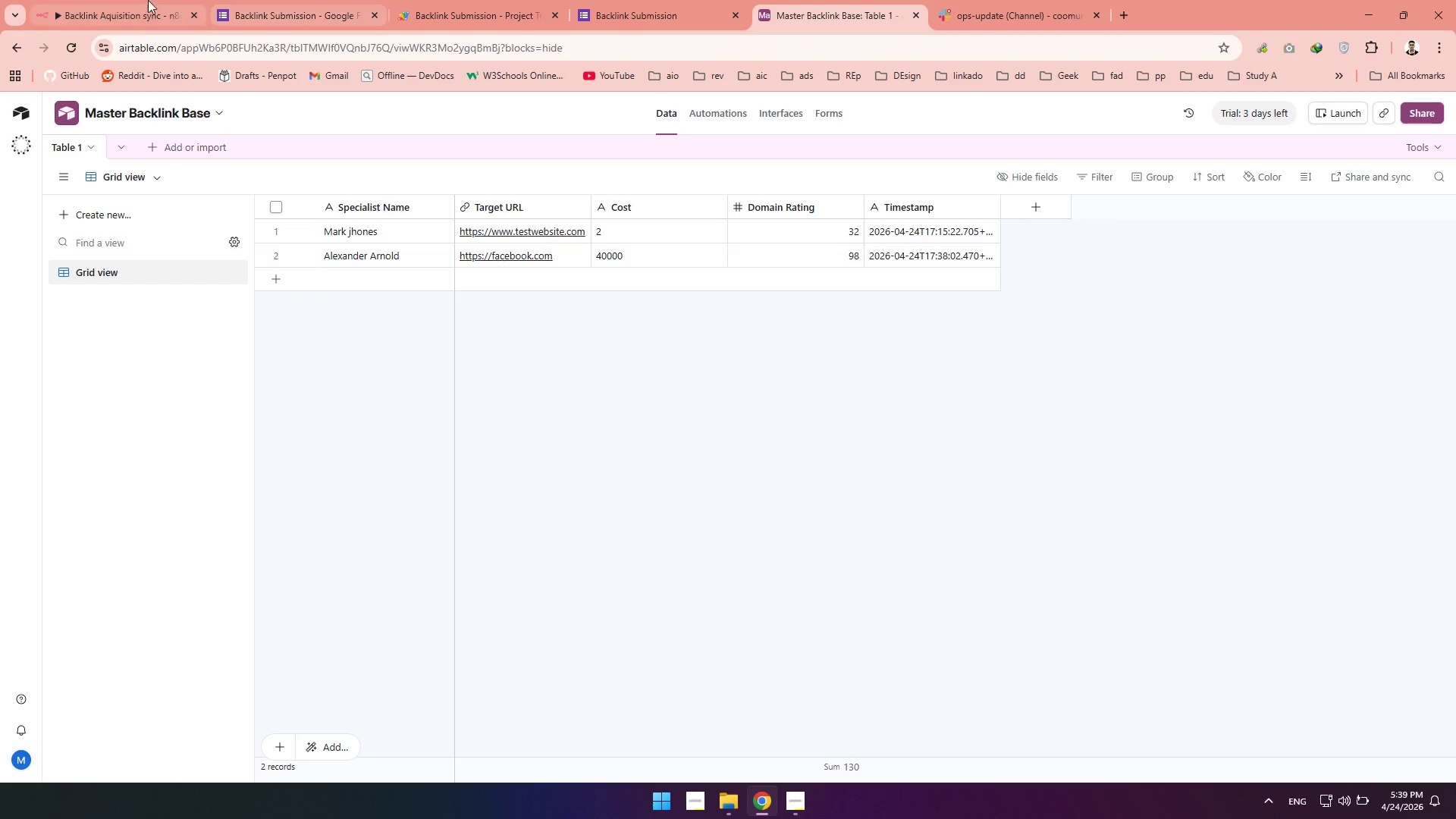 
mouse_move([100, 17])
 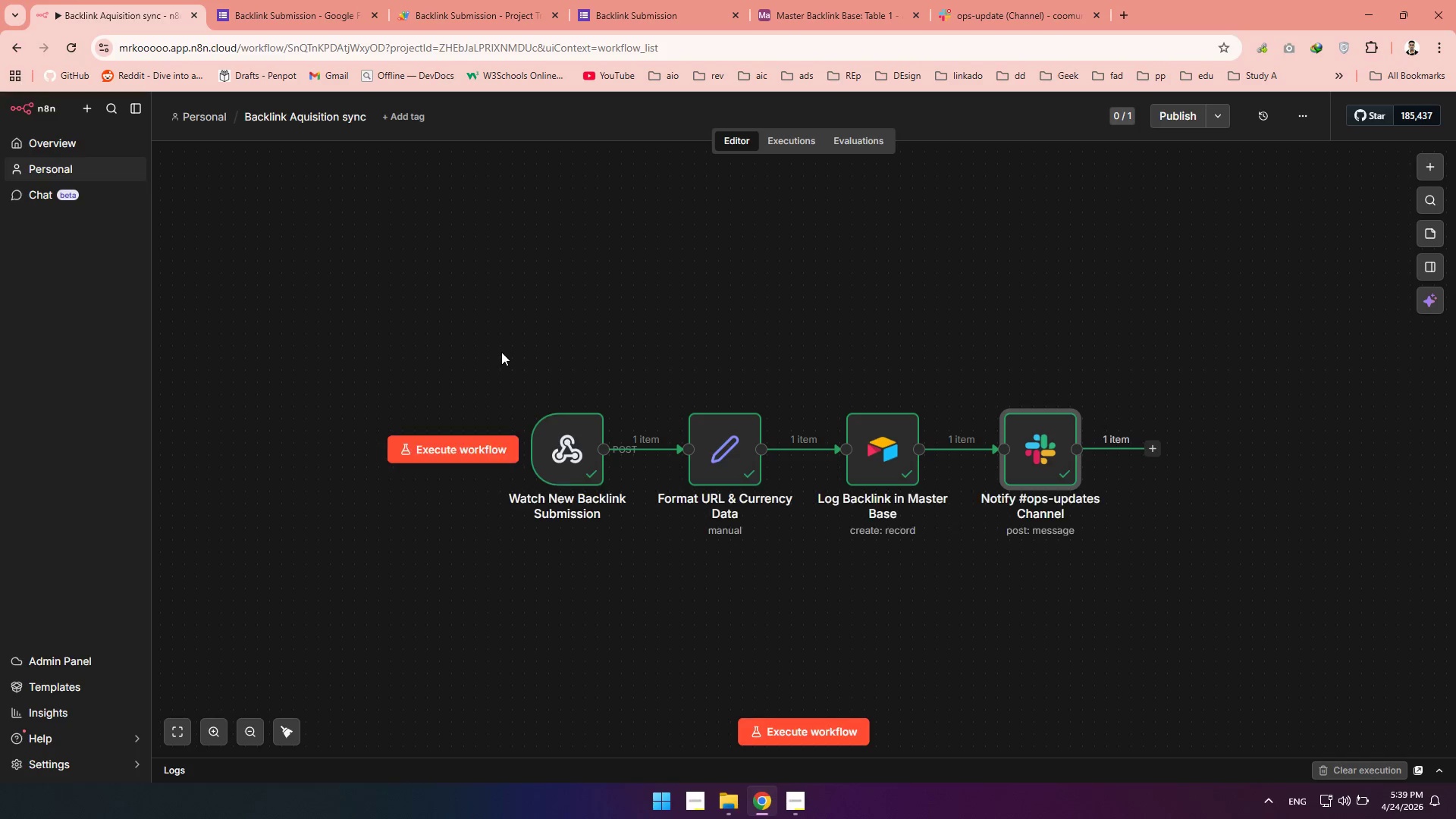 
mouse_move([581, 441])
 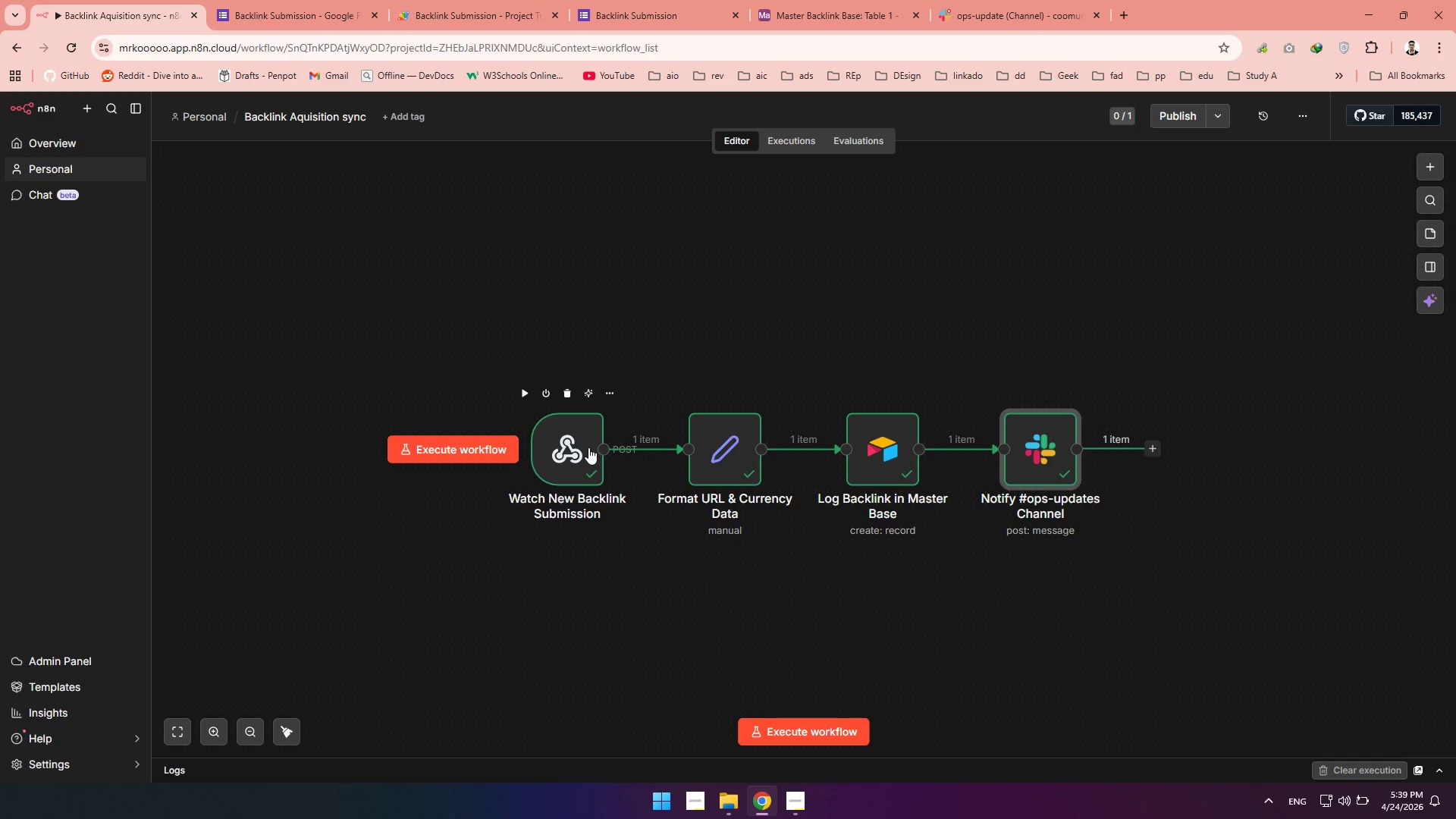 
wait(8.01)
 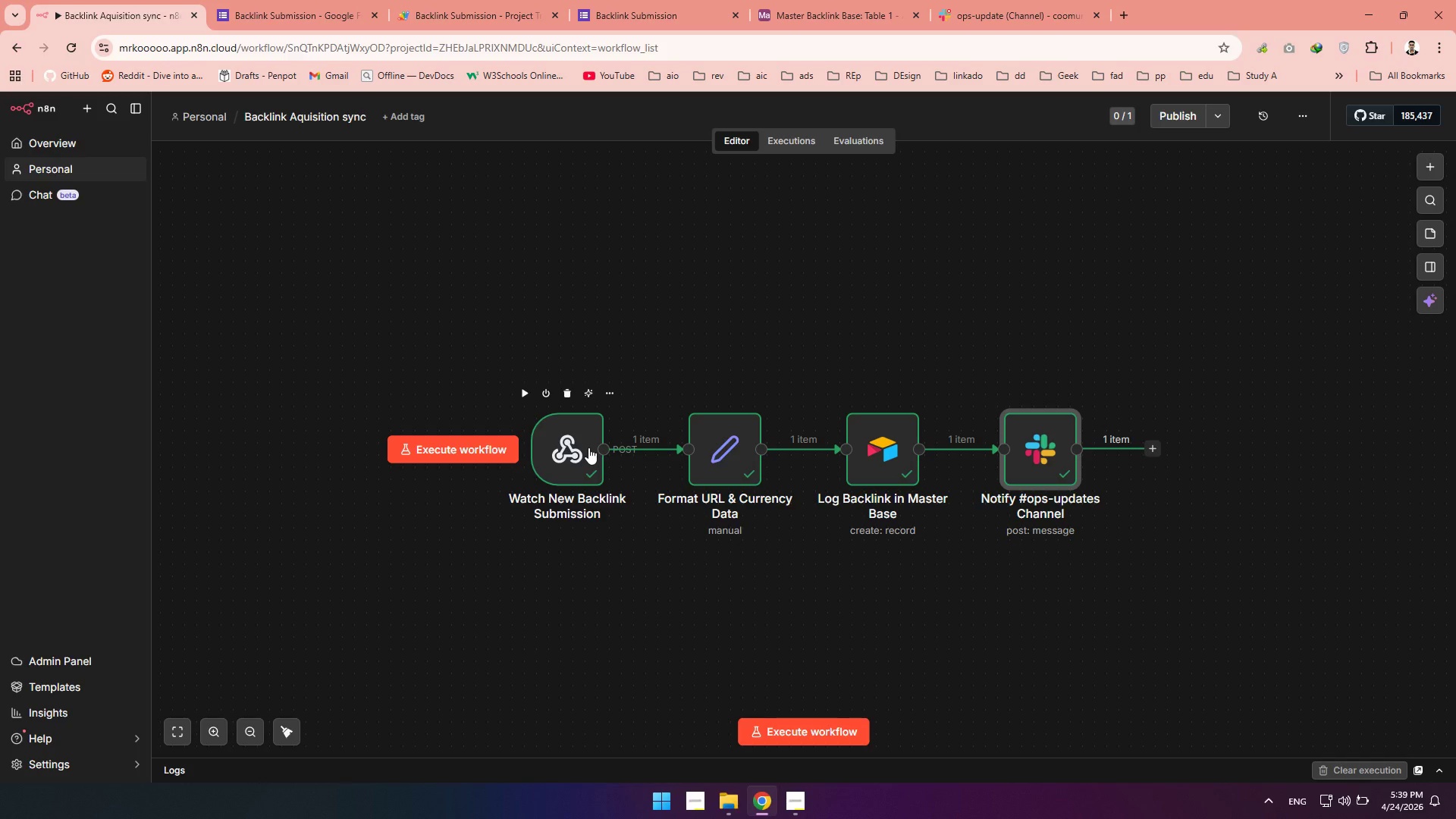 
left_click_drag(start_coordinate=[949, 418], to_coordinate=[463, 322])
 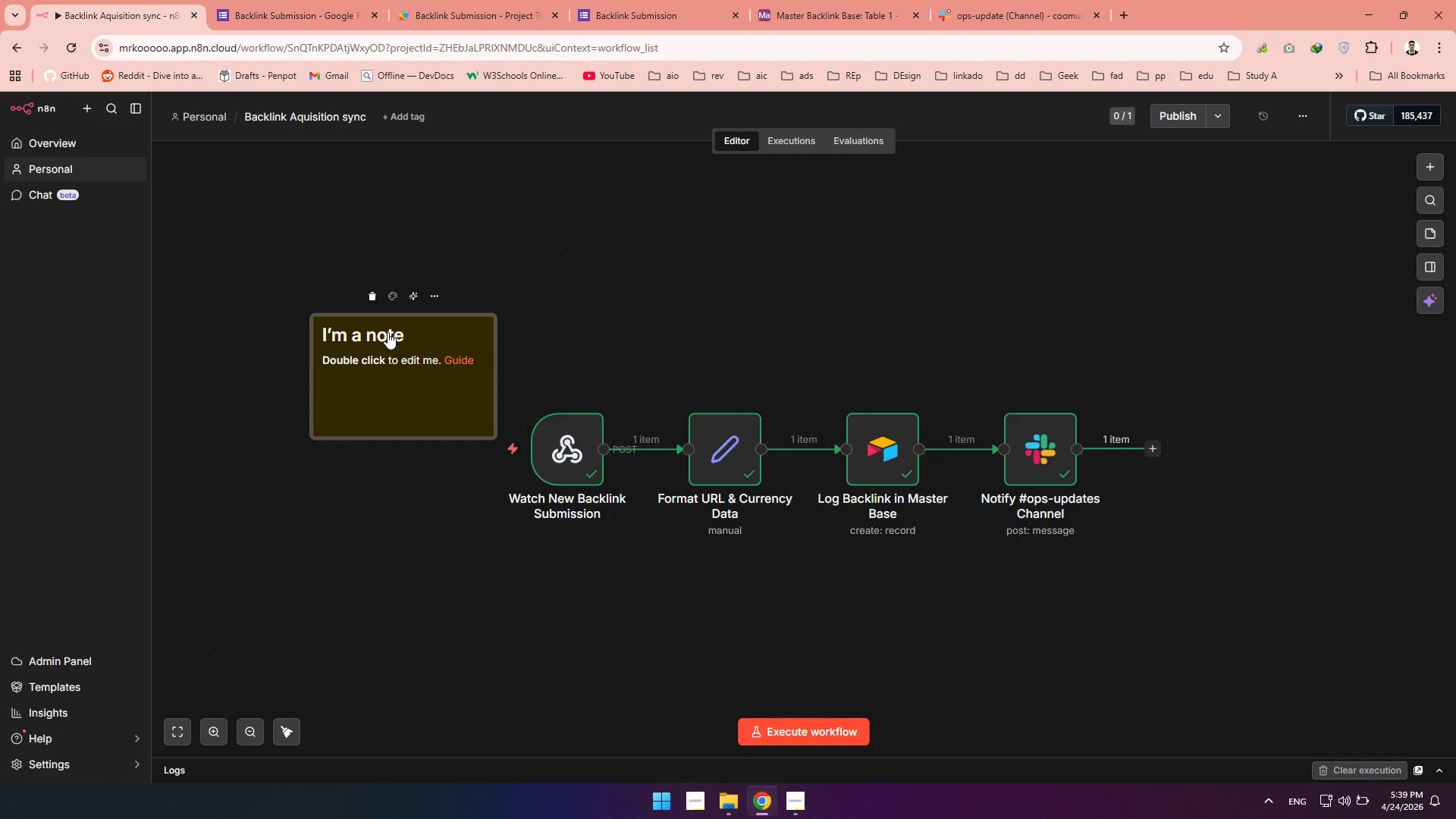 
double_click([388, 332])
 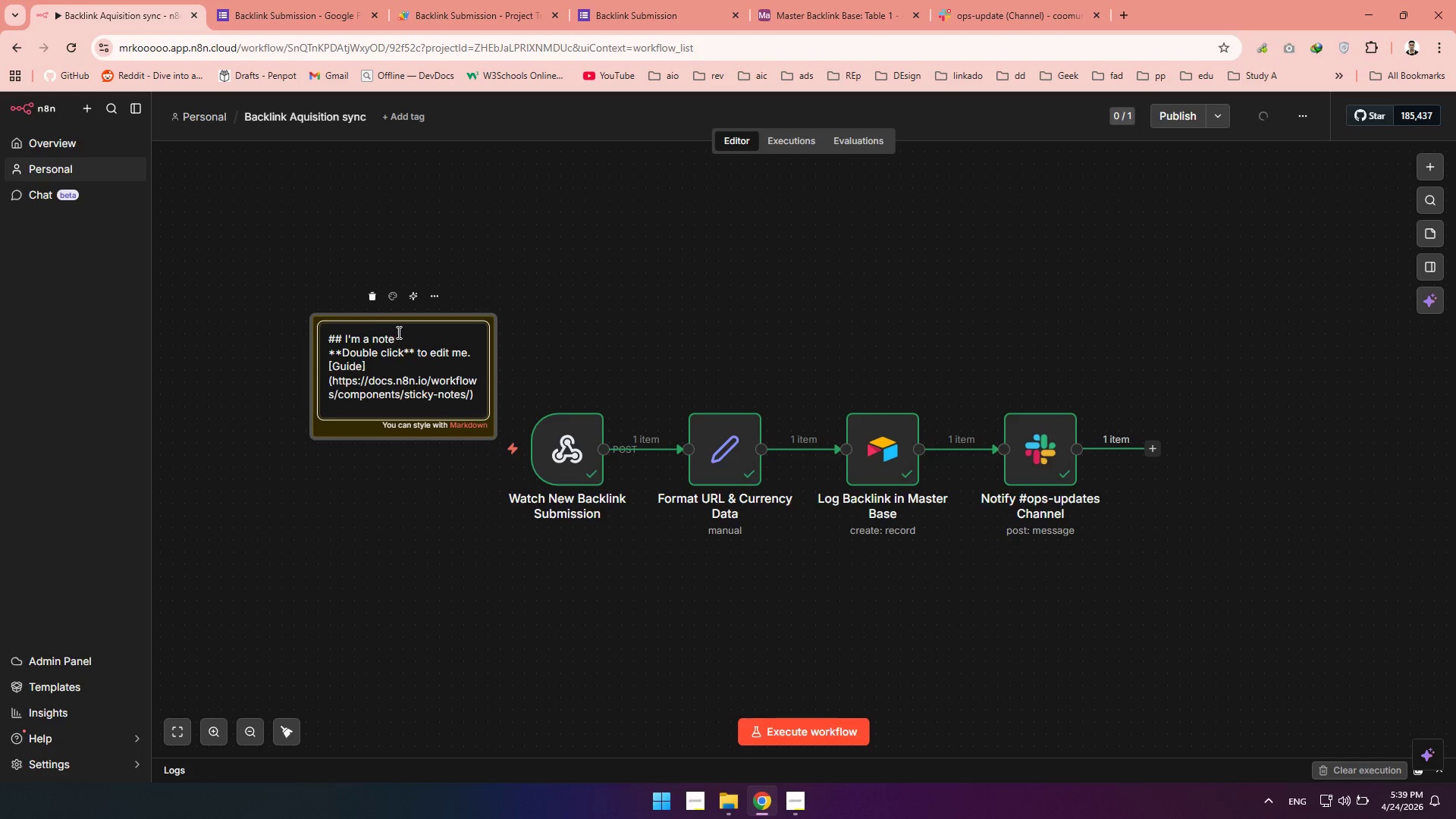 
left_click_drag(start_coordinate=[401, 332], to_coordinate=[344, 342])
 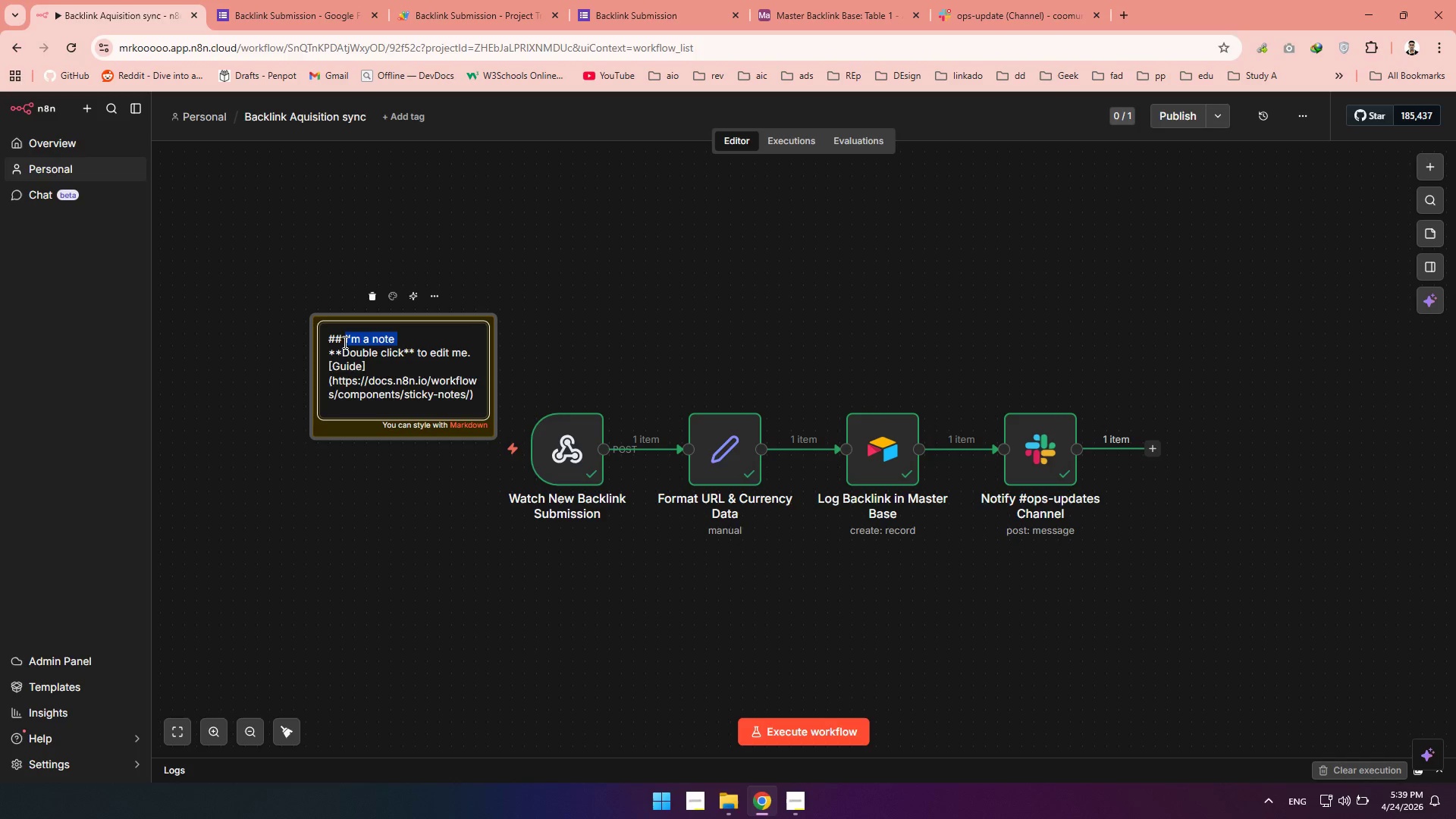 
type(Gather Details About the)
key(Backspace)
key(Backspace)
key(Backspace)
type(THe )
key(Backspace)
key(Backspace)
key(Backspace)
key(Backspace)
type(NE)
key(Backspace)
type(ew Backlink Submissions)
 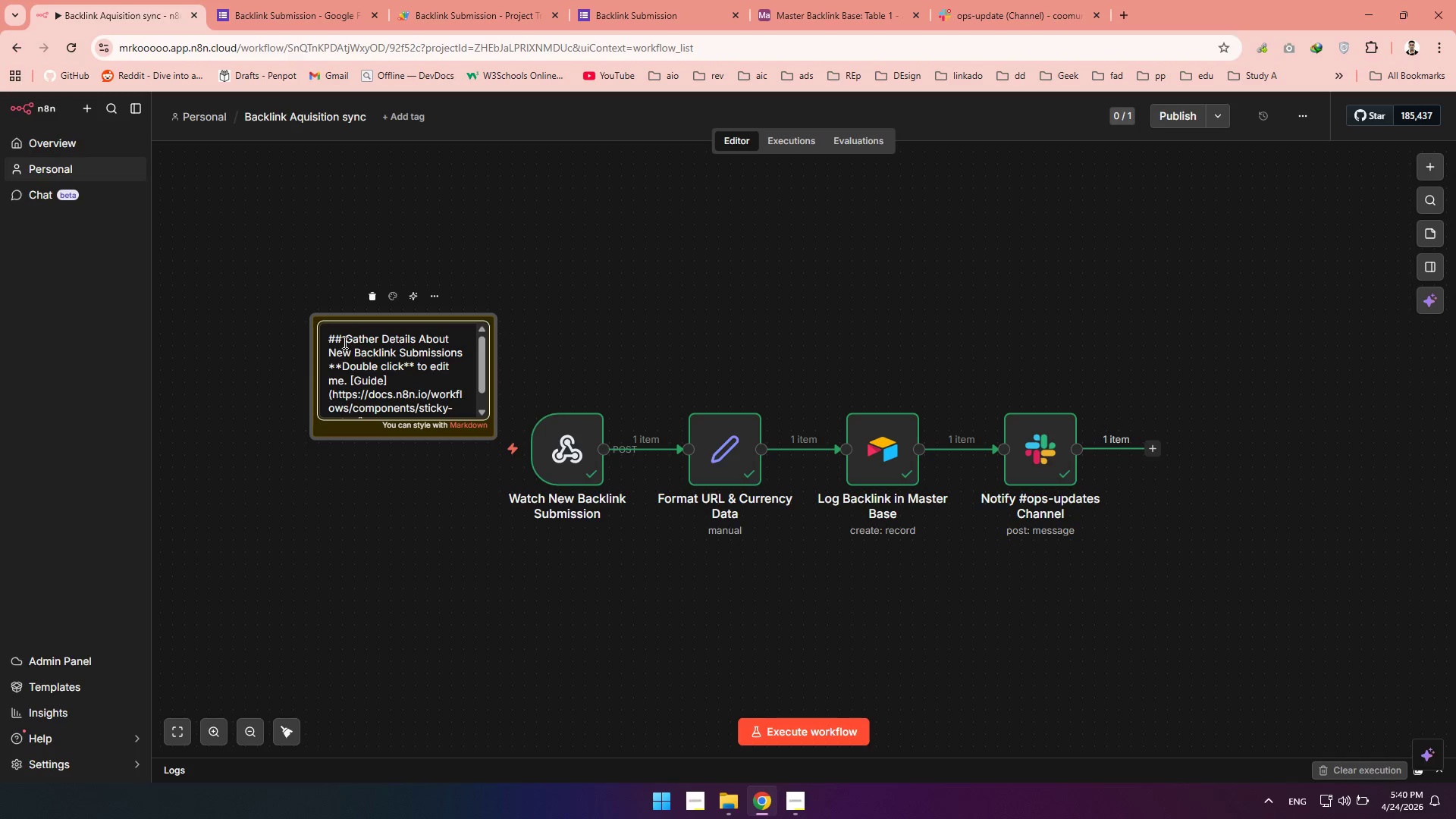 
left_click_drag(start_coordinate=[468, 407], to_coordinate=[356, 385])
 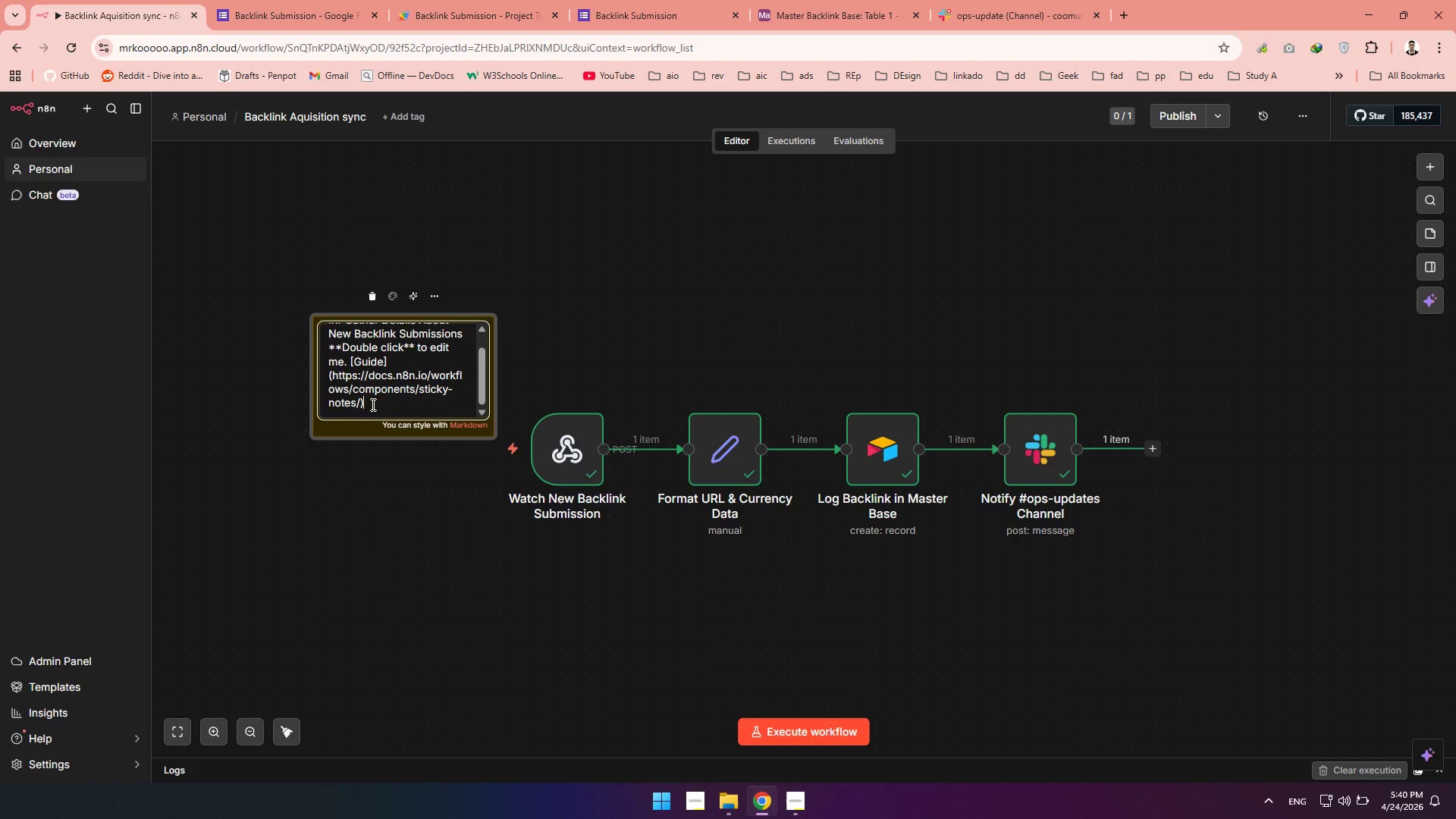 
left_click_drag(start_coordinate=[372, 404], to_coordinate=[330, 347])
 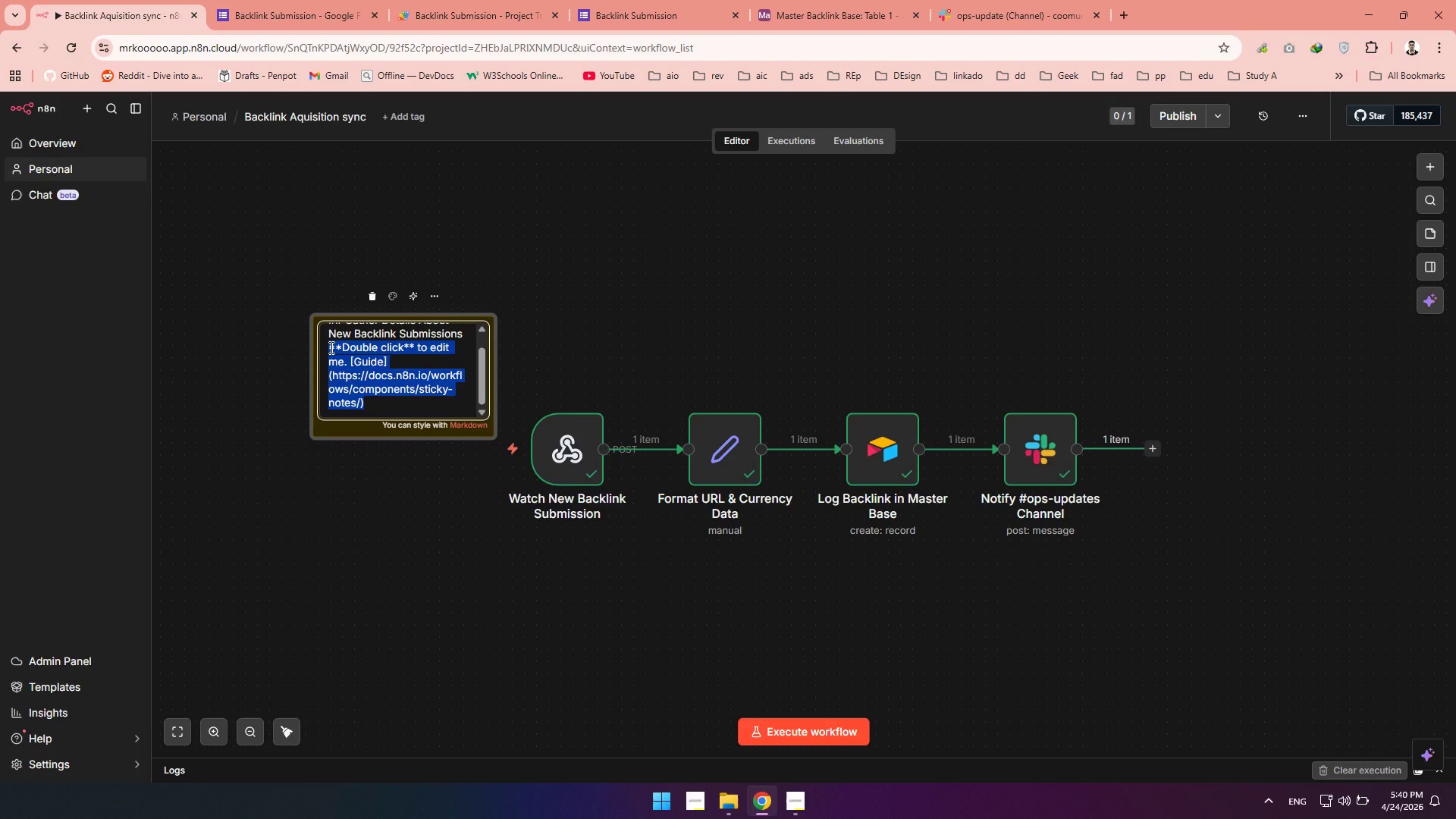 
key(Backspace)
 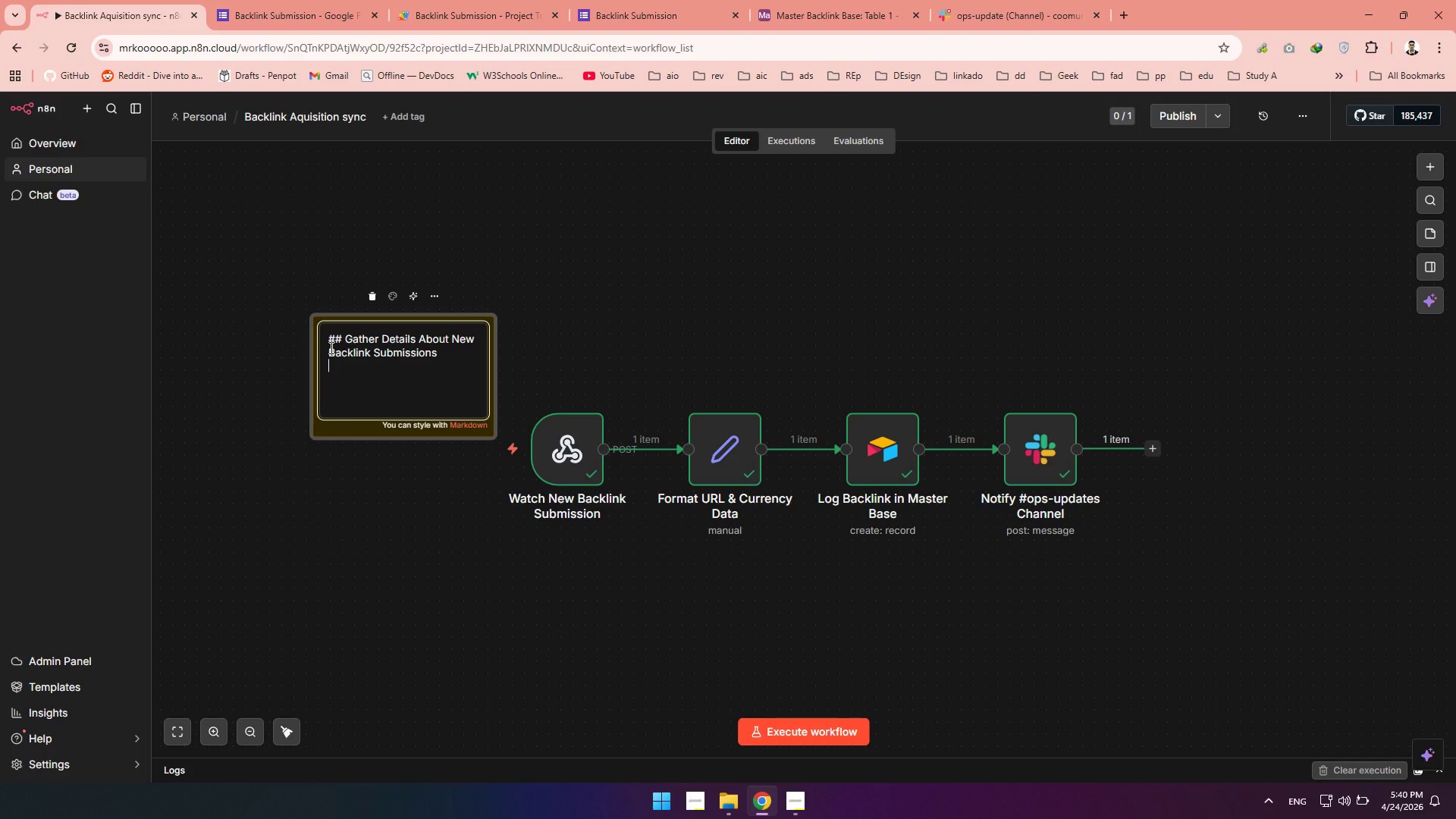 
wait(19.97)
 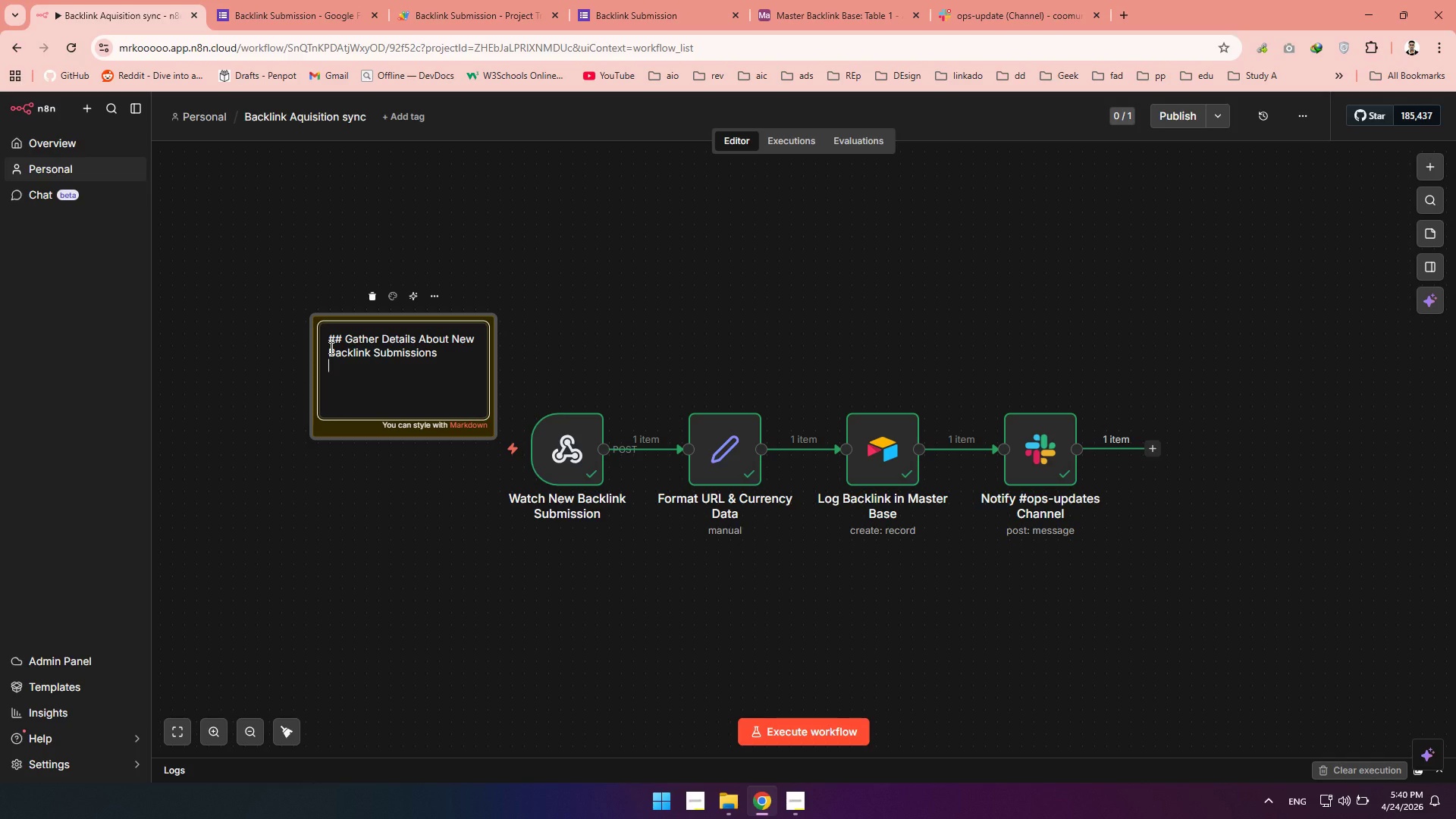 
hold_key(key=ShiftLeft, duration=0.36)
 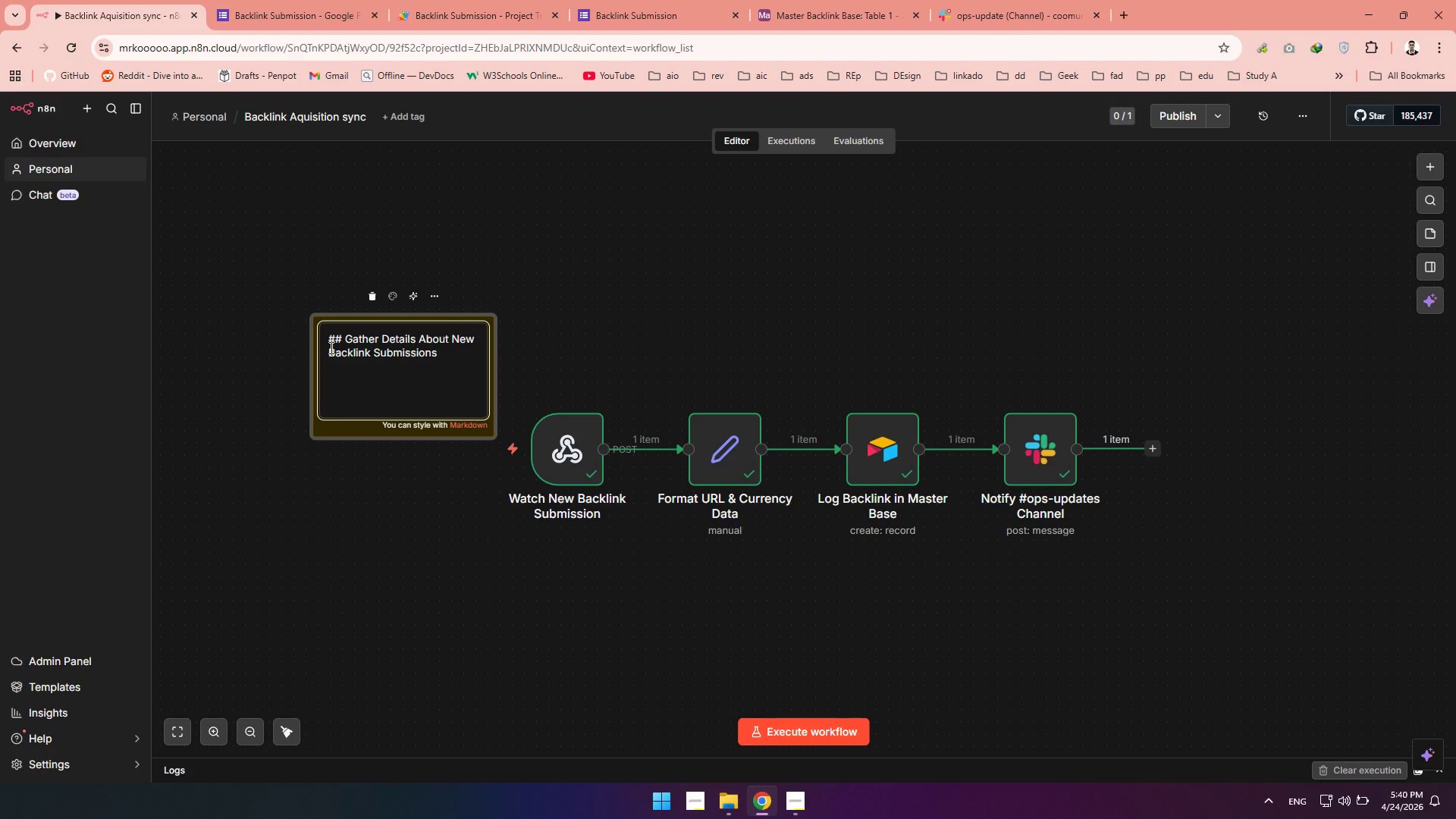 
type(It )
key(Backspace)
key(Backspace)
key(Backspace)
type(This node usses )
key(Backspace)
key(Backspace)
key(Backspace)
key(Backspace)
type(es a webhook url to track submission froma gog)
key(Backspace)
key(Backspace)
key(Backspace)
key(Backspace)
key(Backspace)
type( a publick google form and stores the submitted details)
 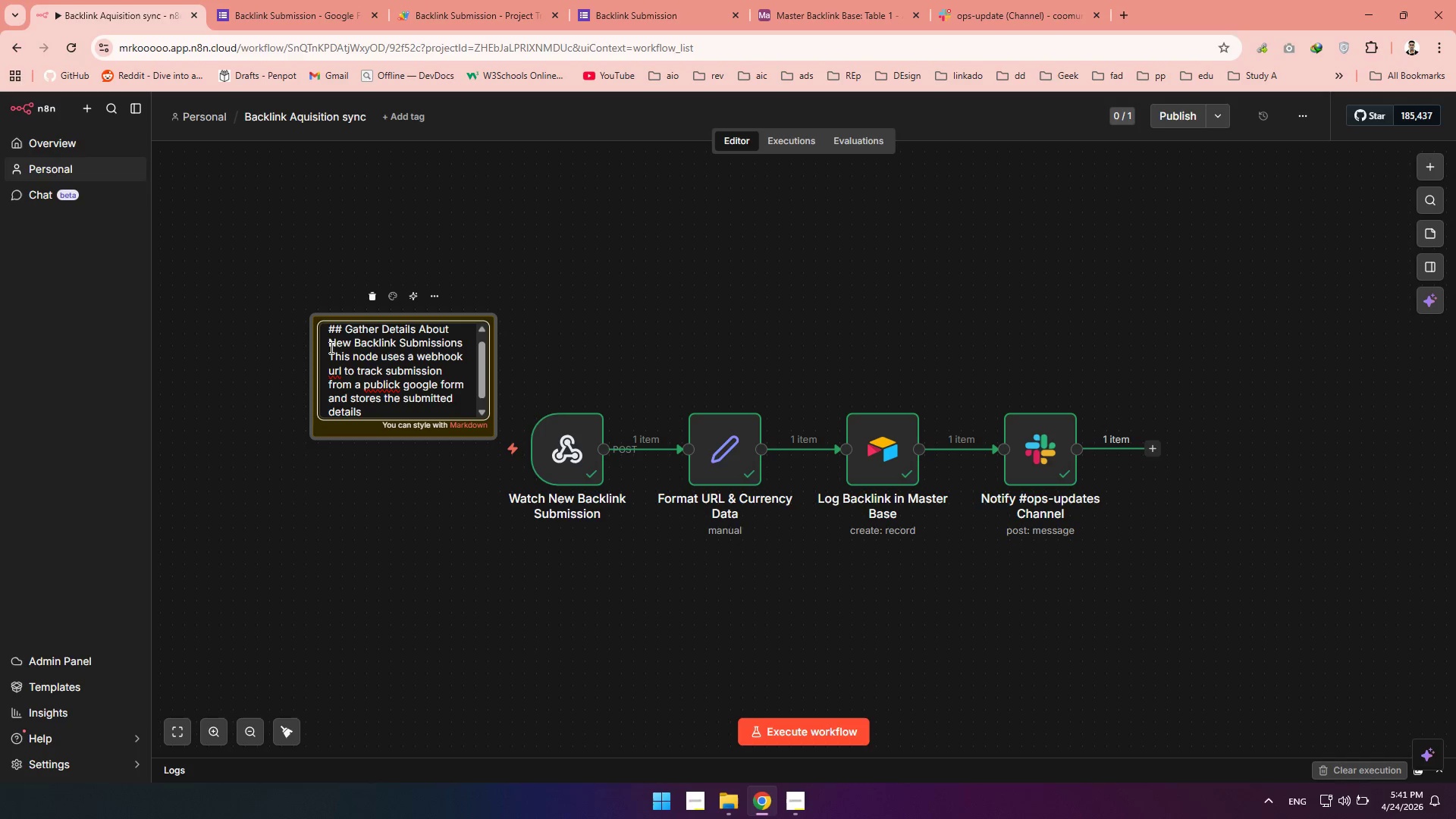 
left_click([391, 384])
 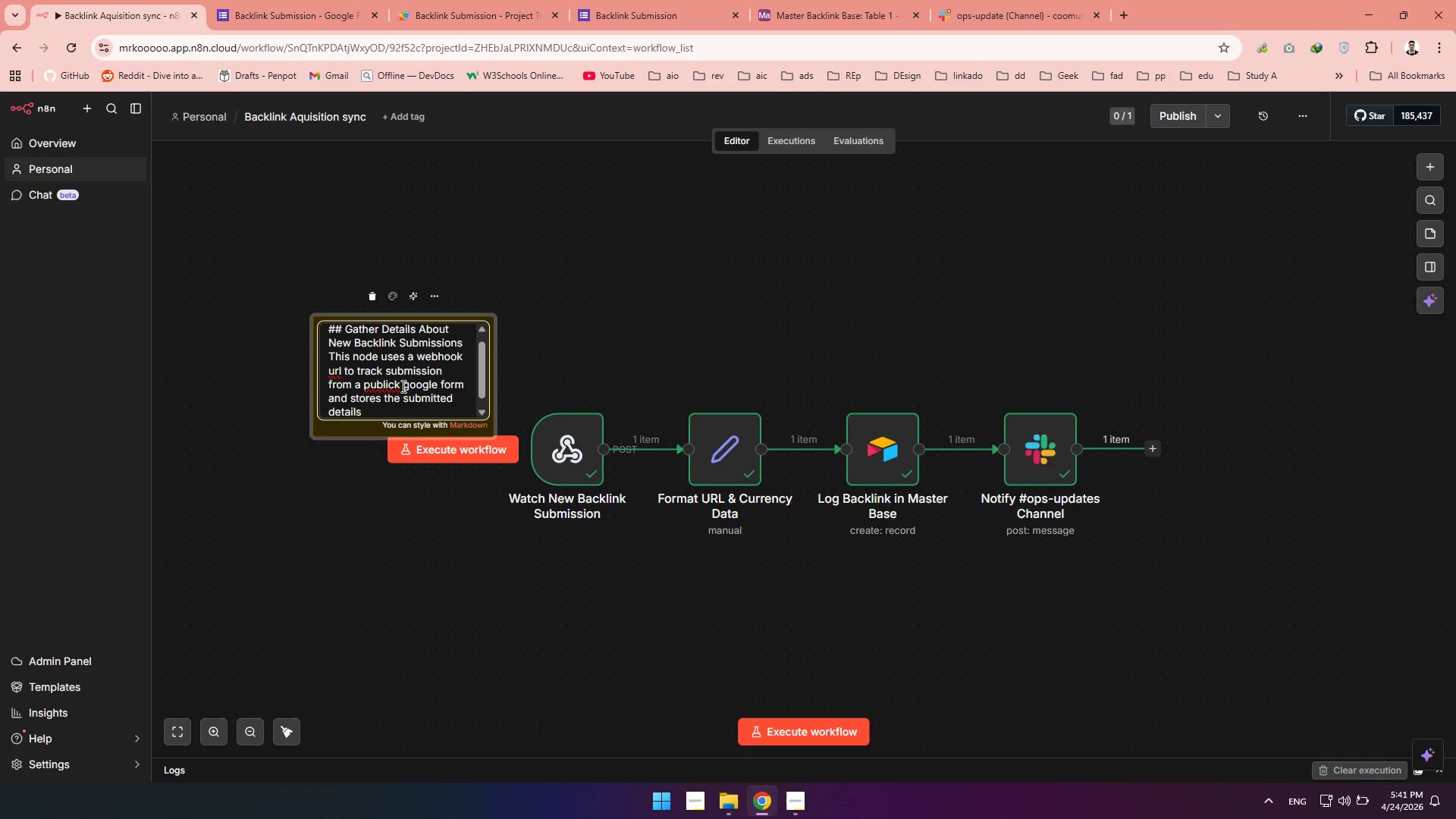 
left_click([383, 384])
 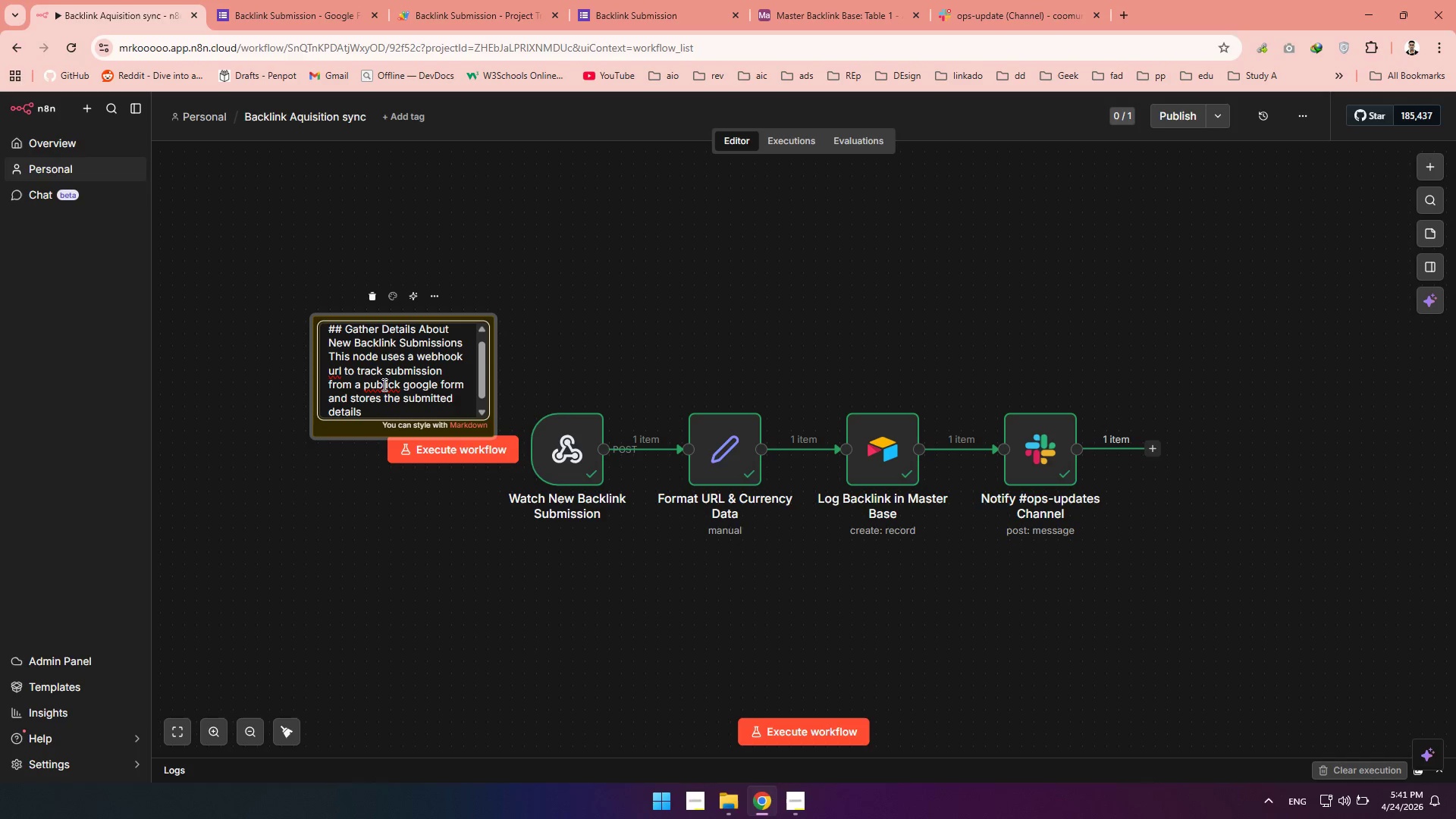 
double_click([383, 384])
 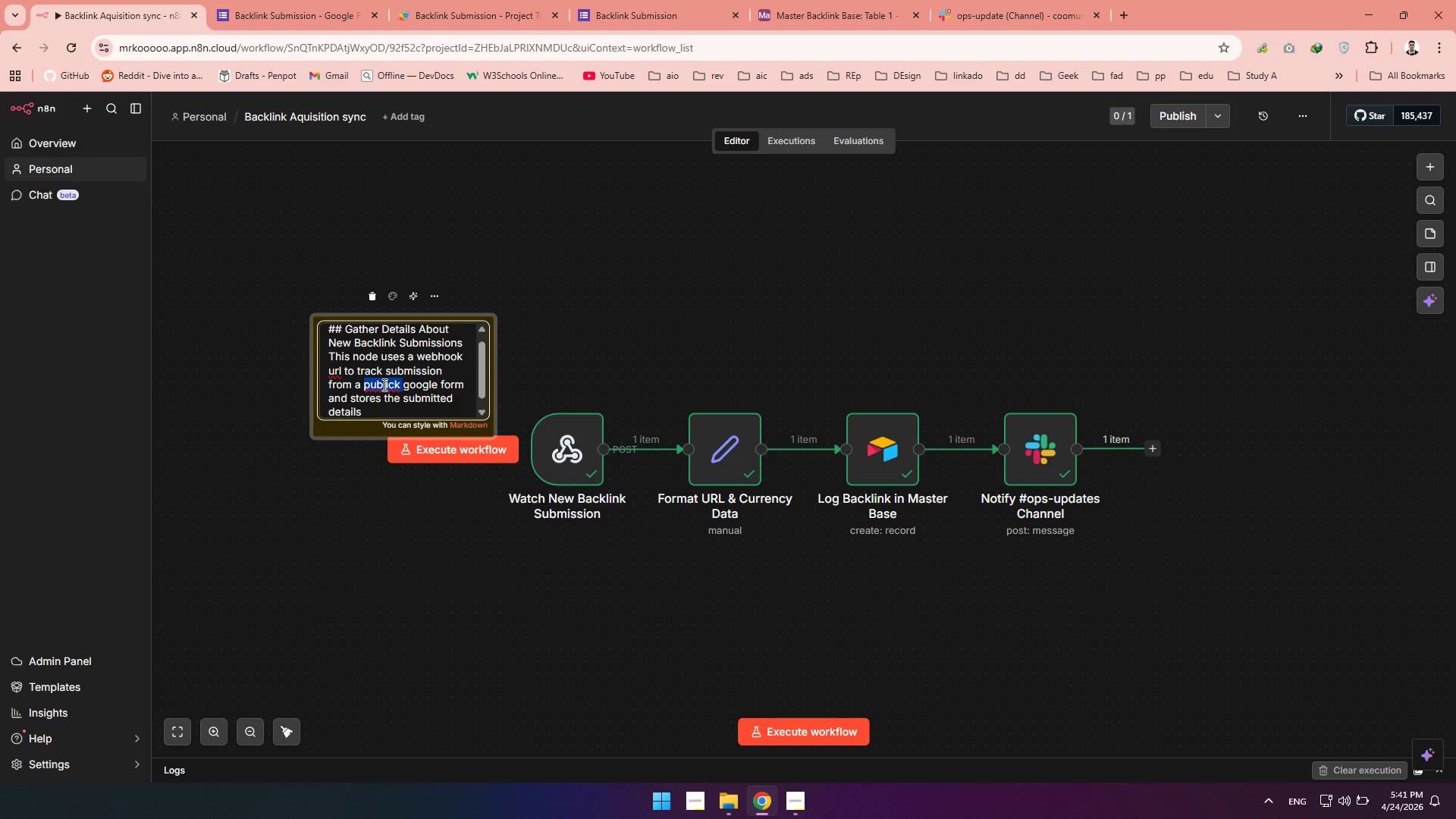 
right_click([383, 384])
 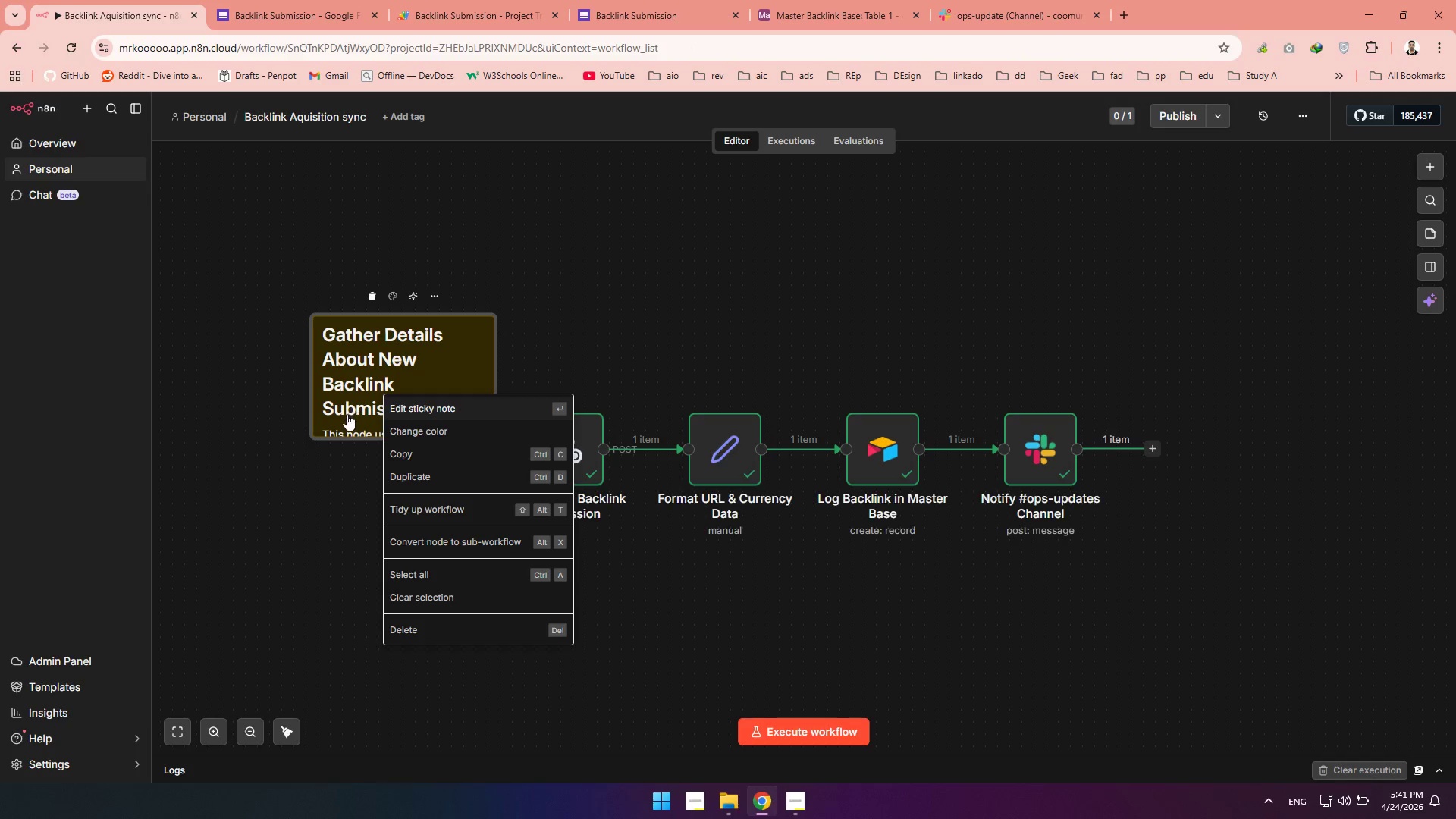 
left_click([444, 363])
 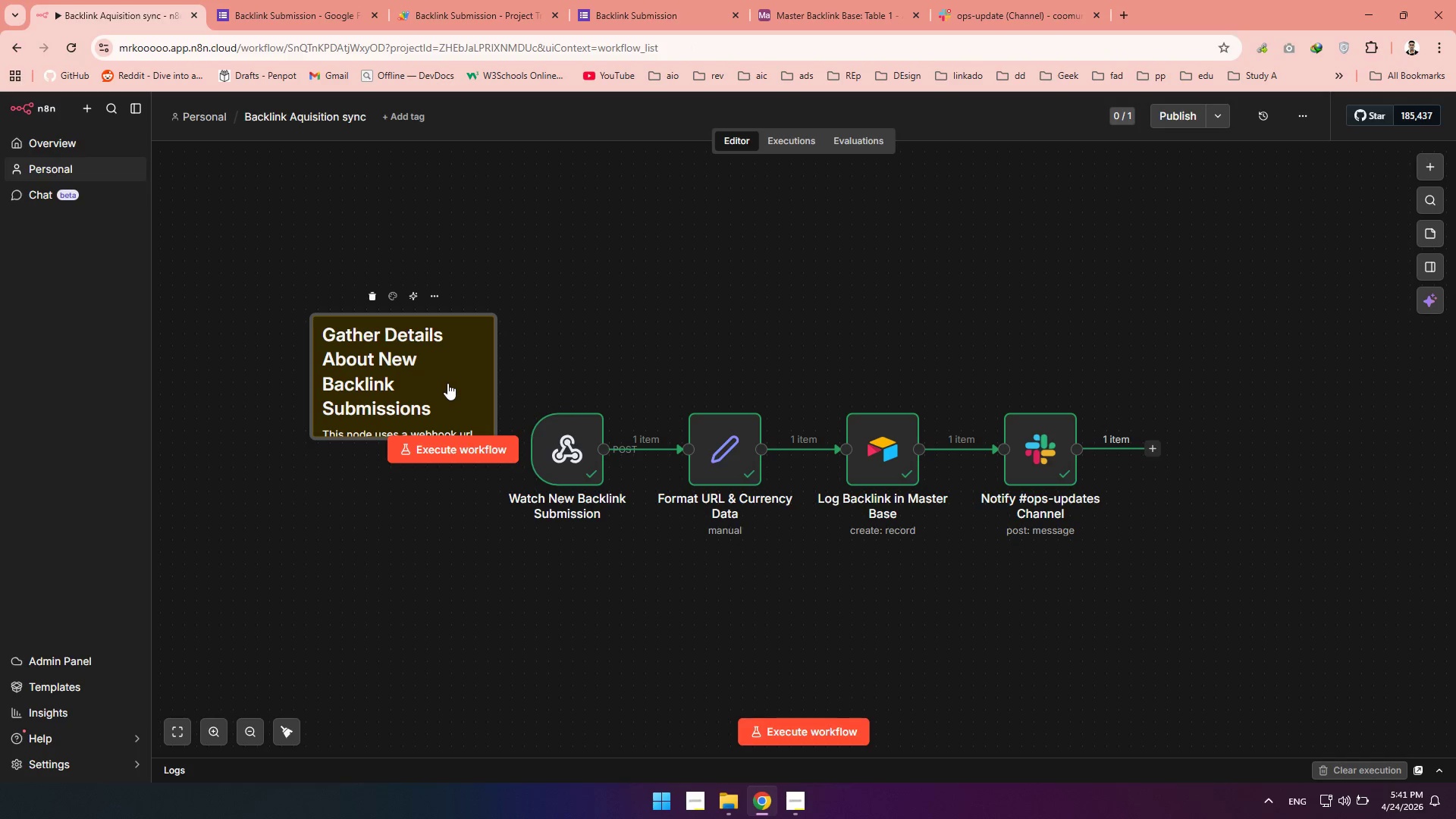 
double_click([447, 383])
 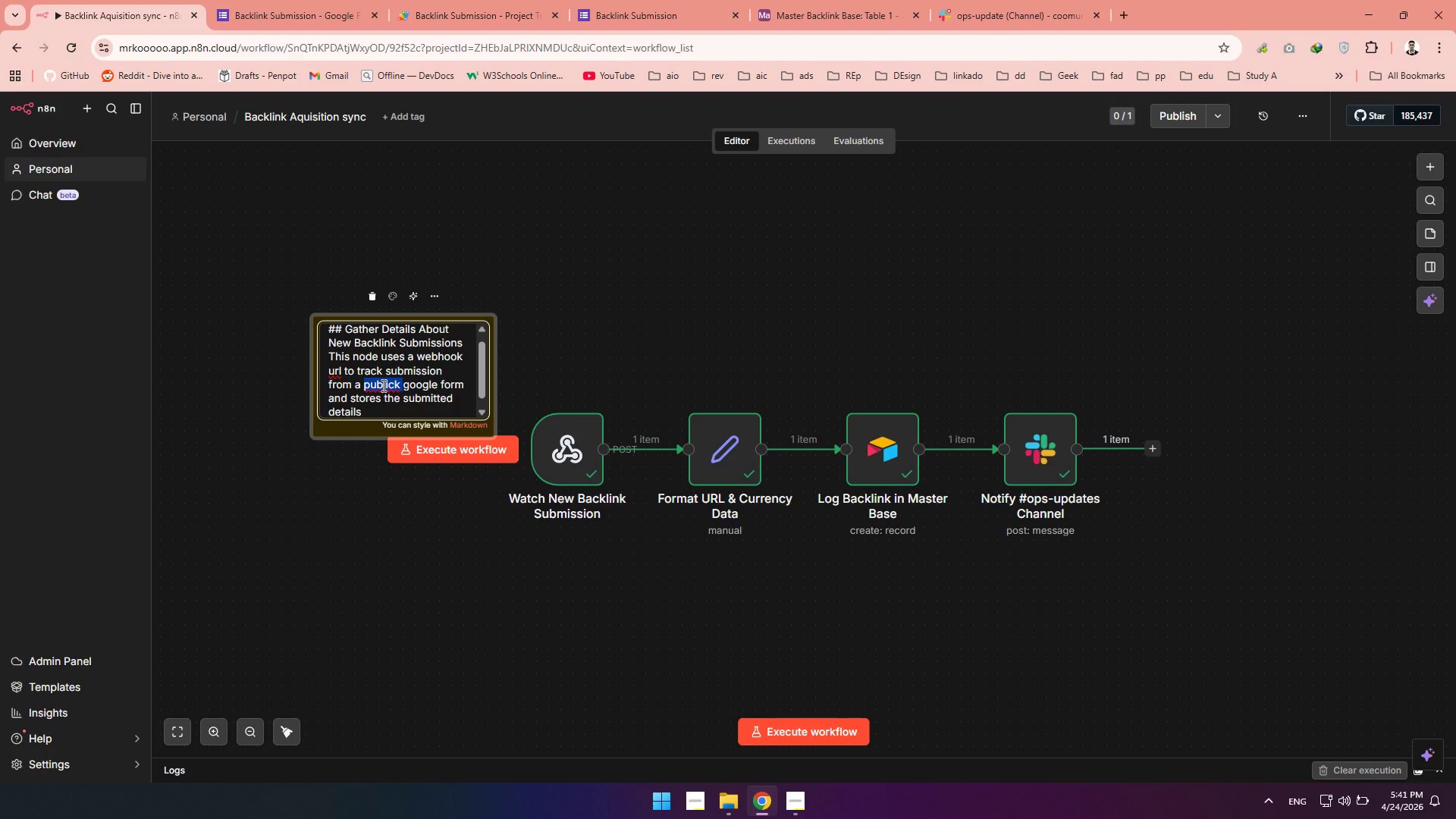 
type(publc)
key(Backspace)
type(lick )
 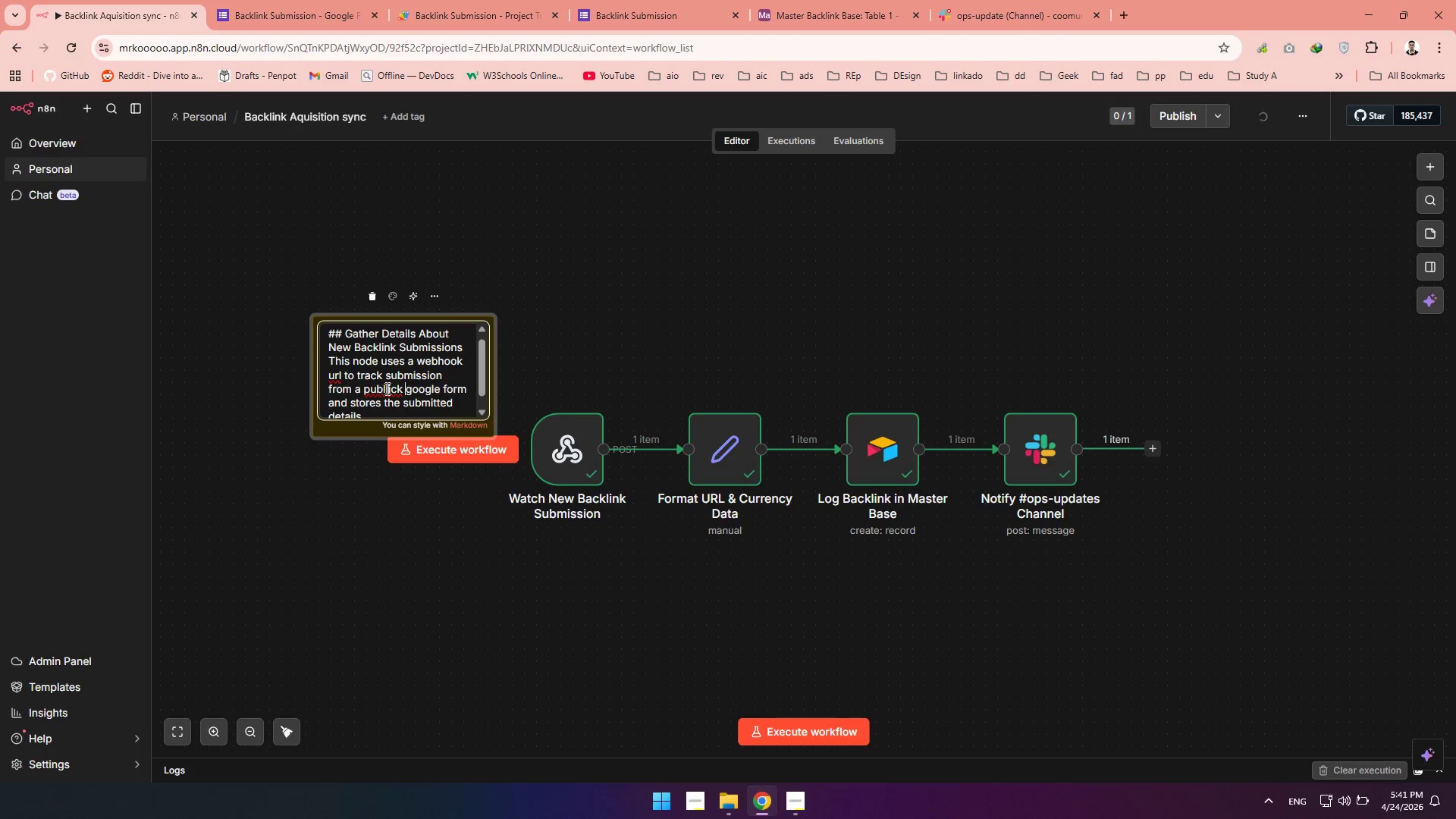 
left_click([397, 388])
 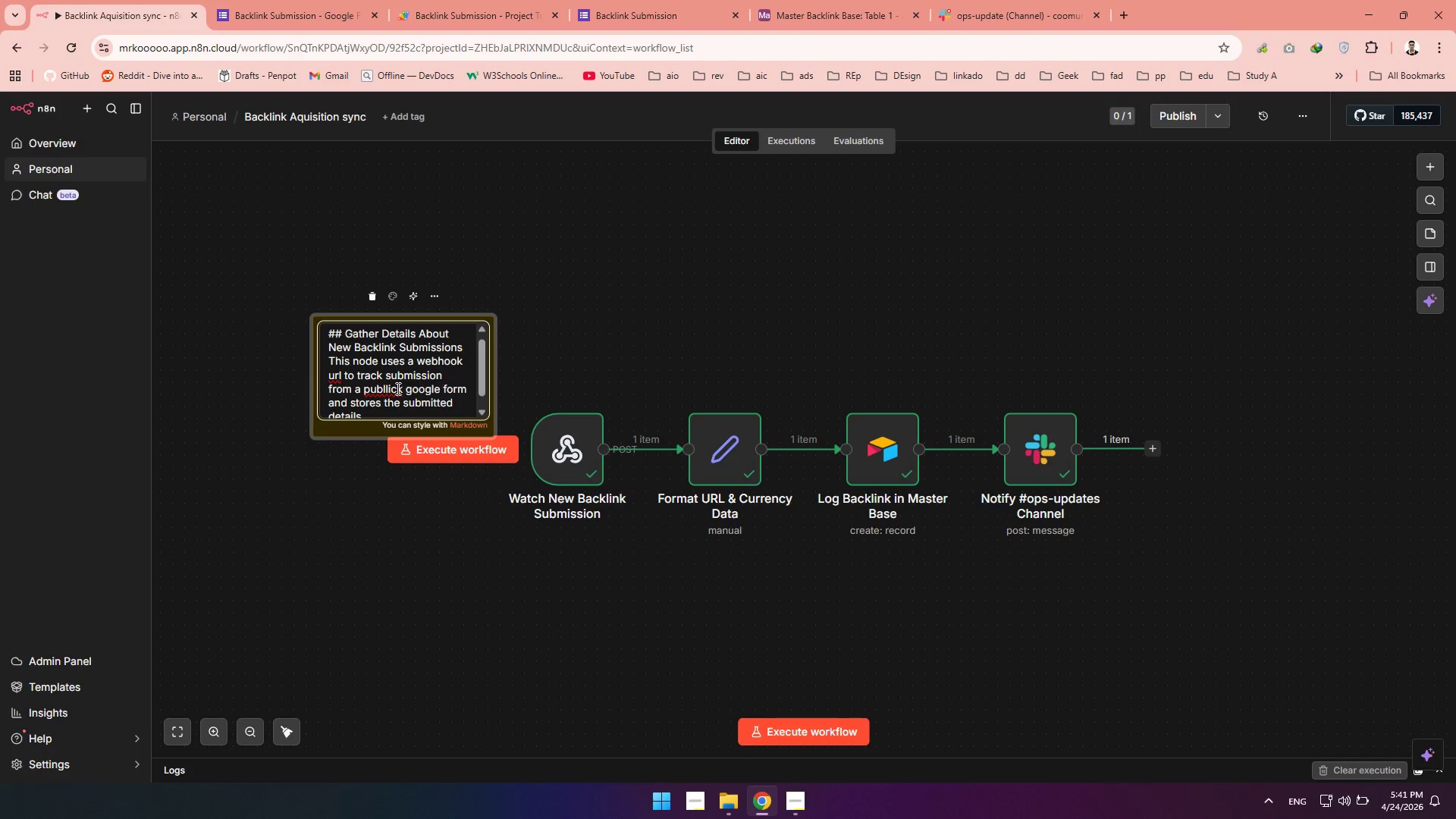 
key(Backspace)
 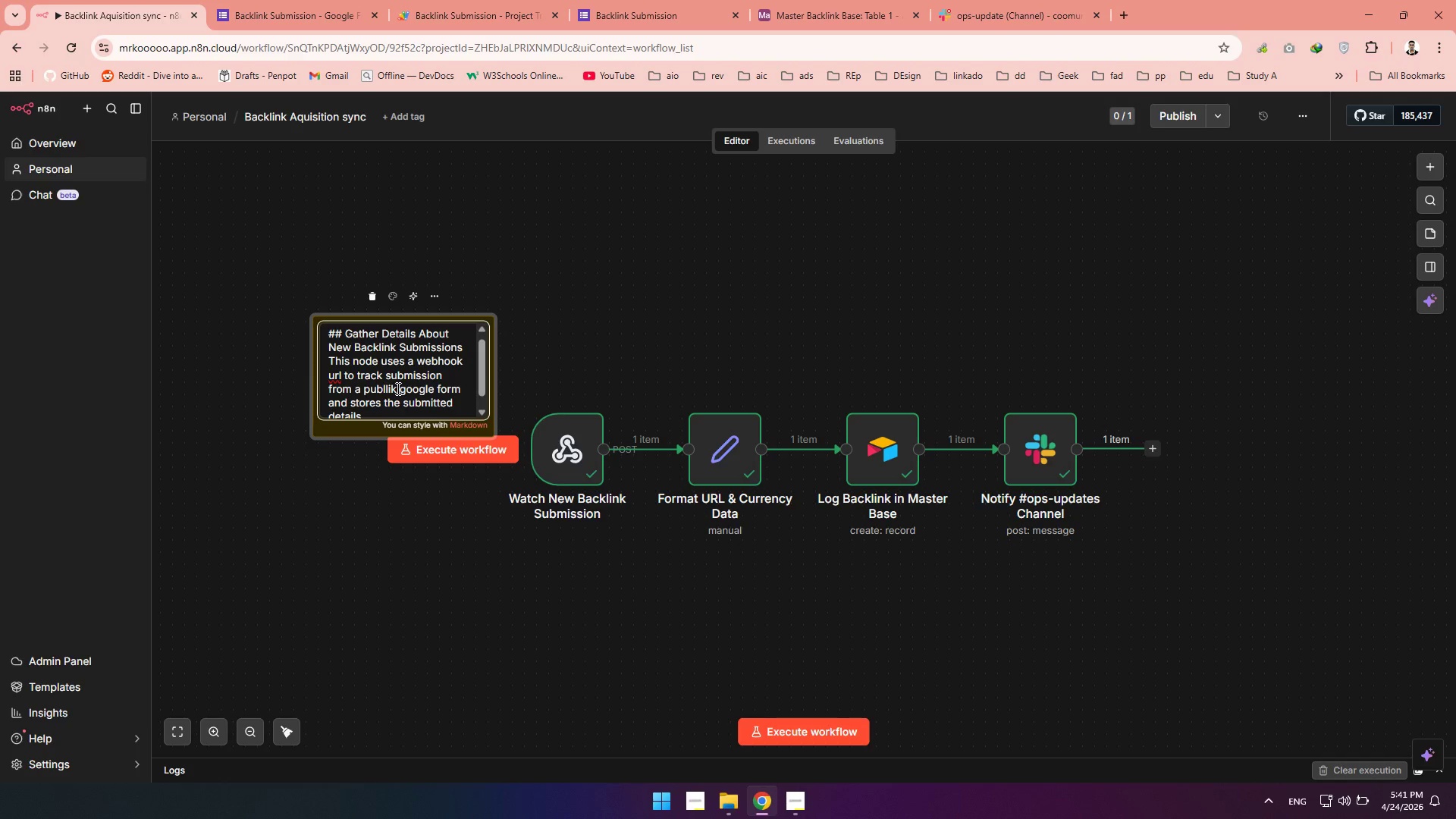 
key(Delete)
 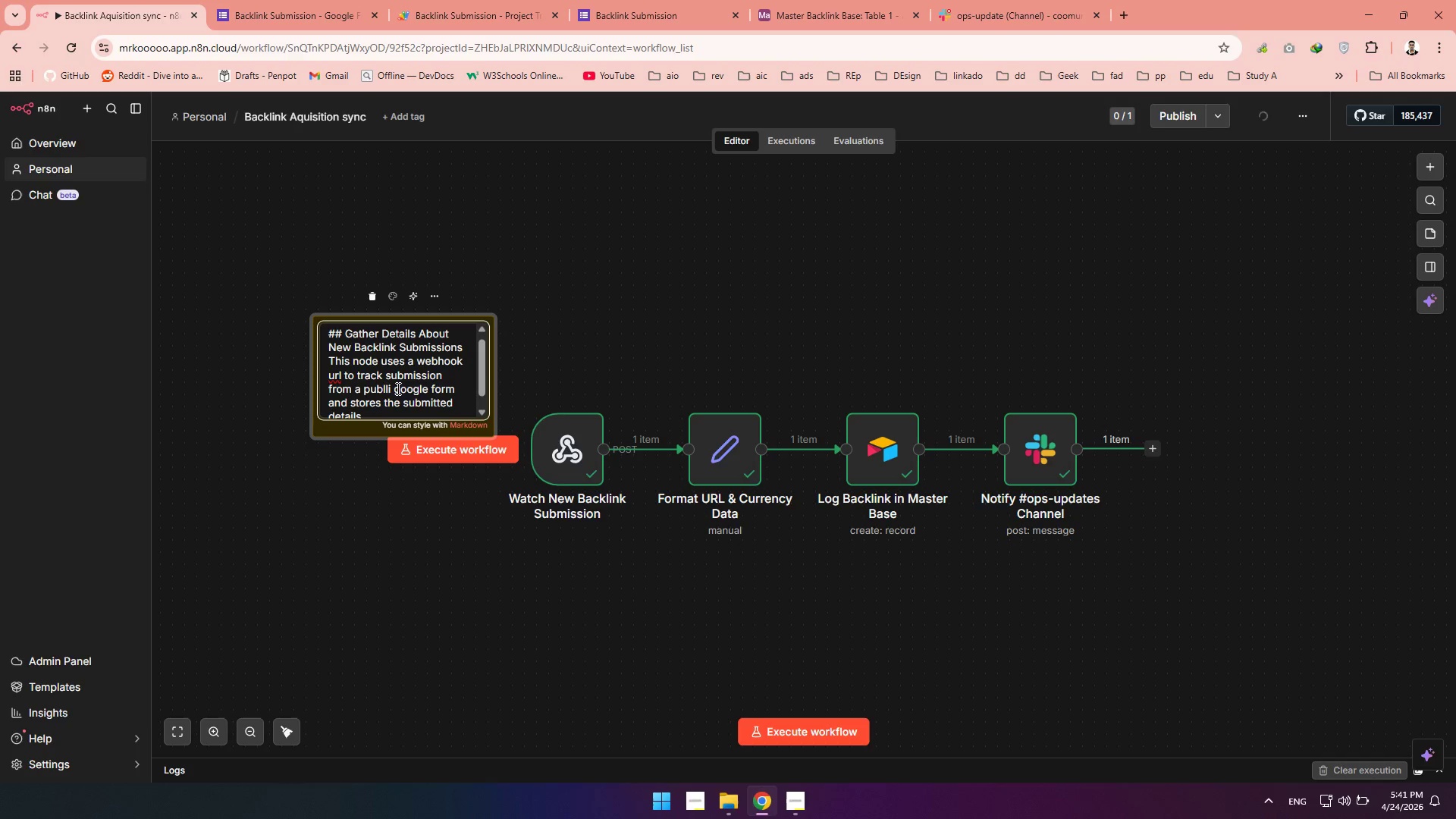 
key(C)
 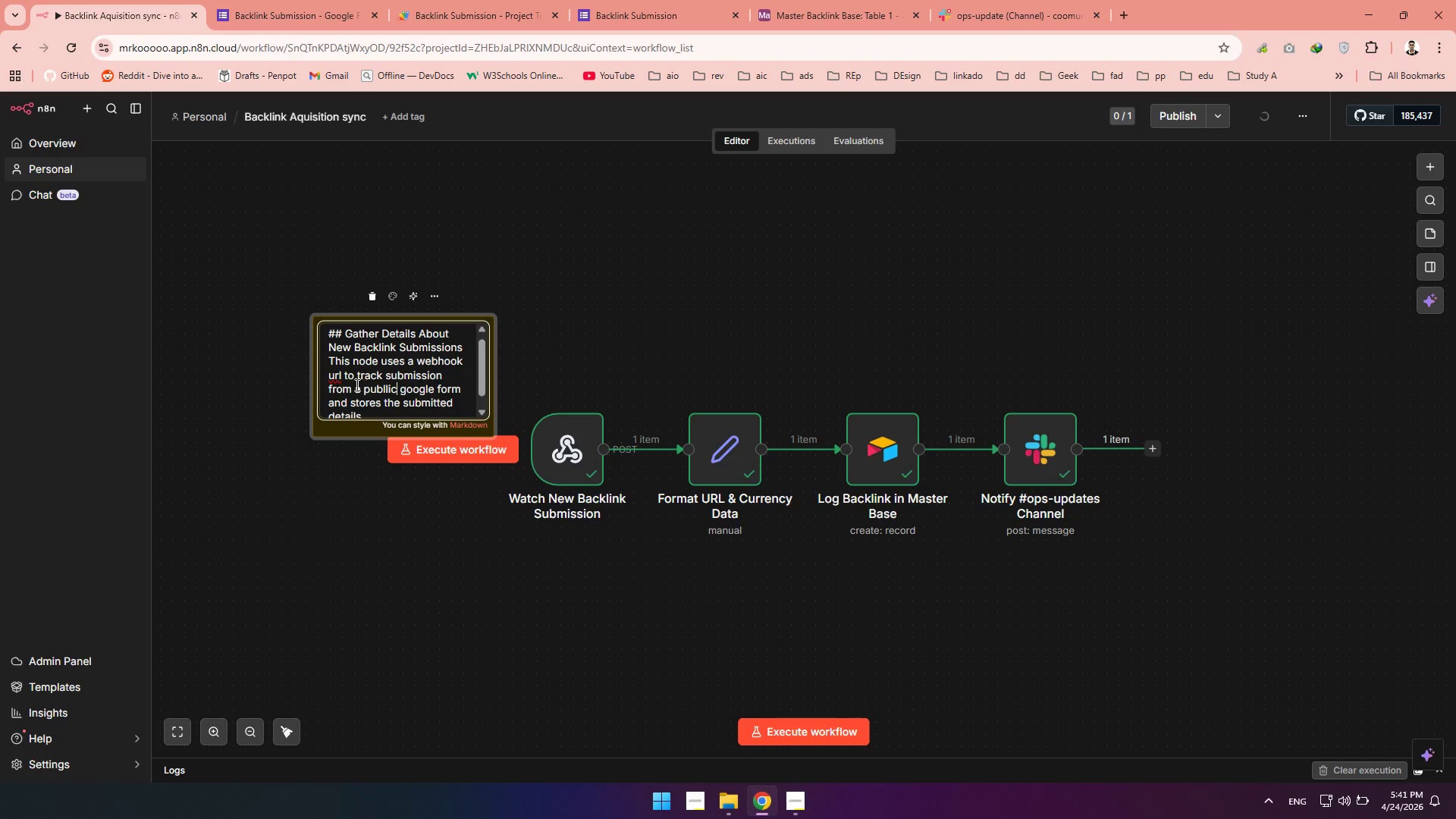 
double_click([336, 374])
 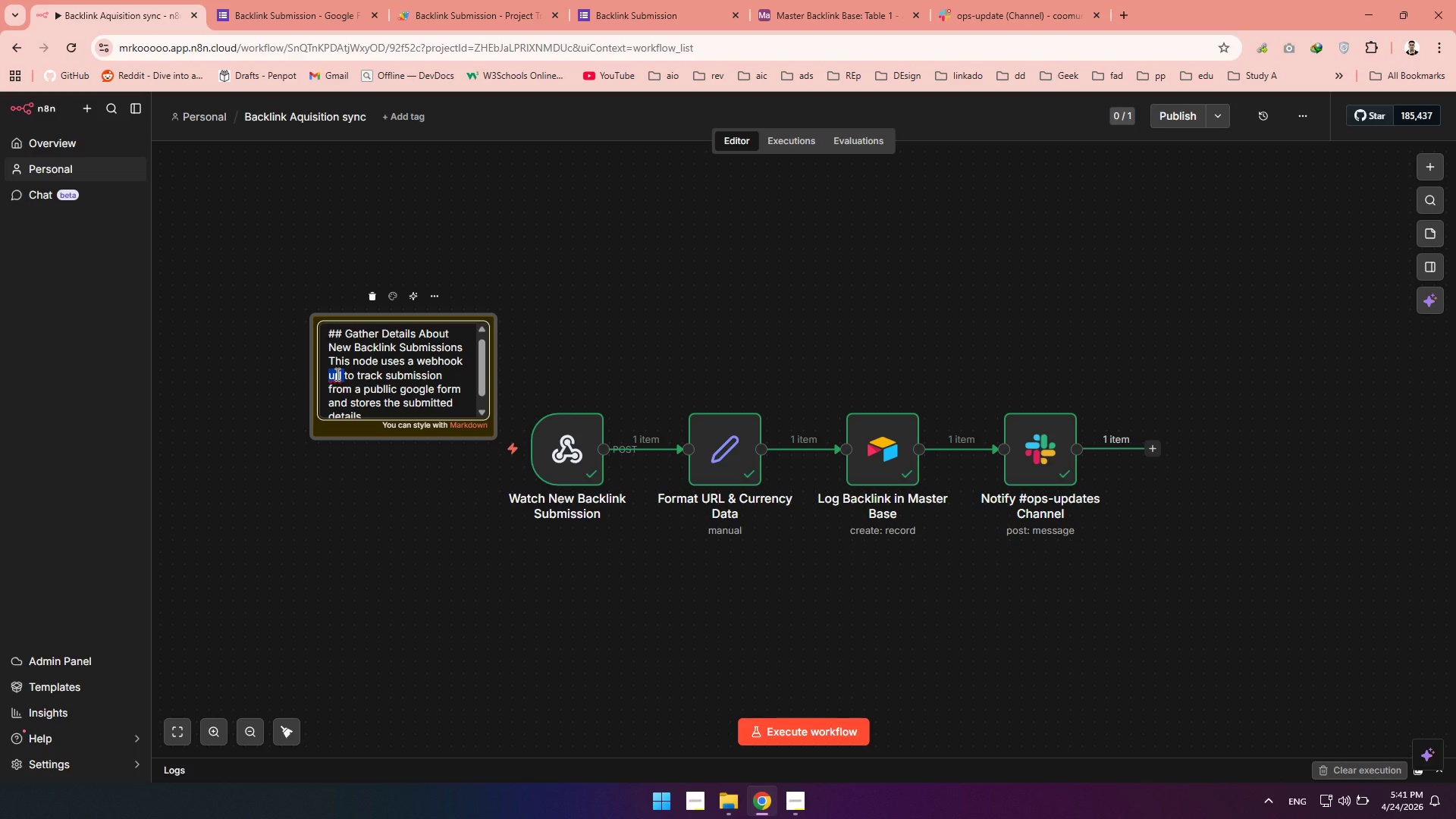 
type(URL )
 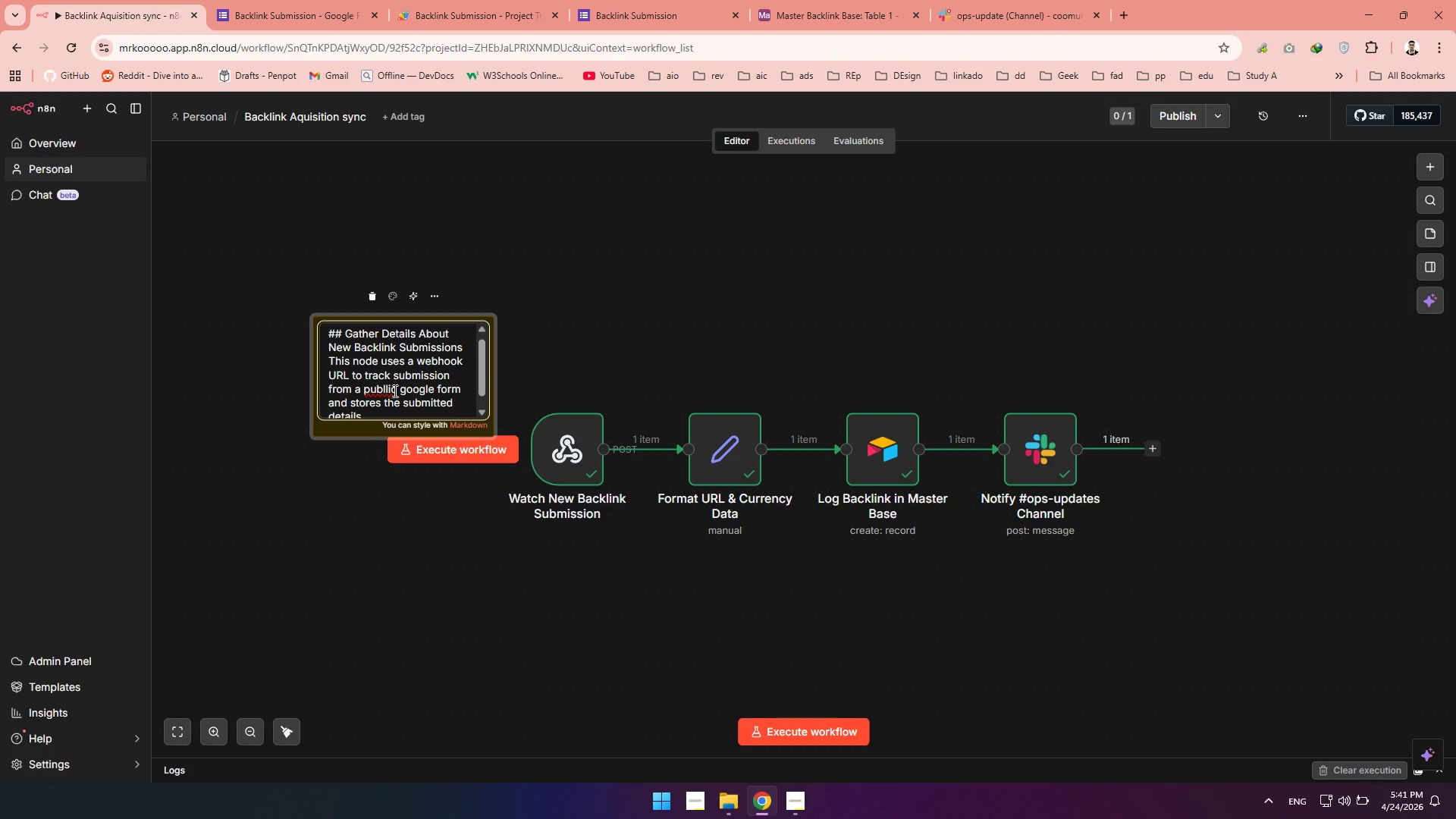 
wait(5.52)
 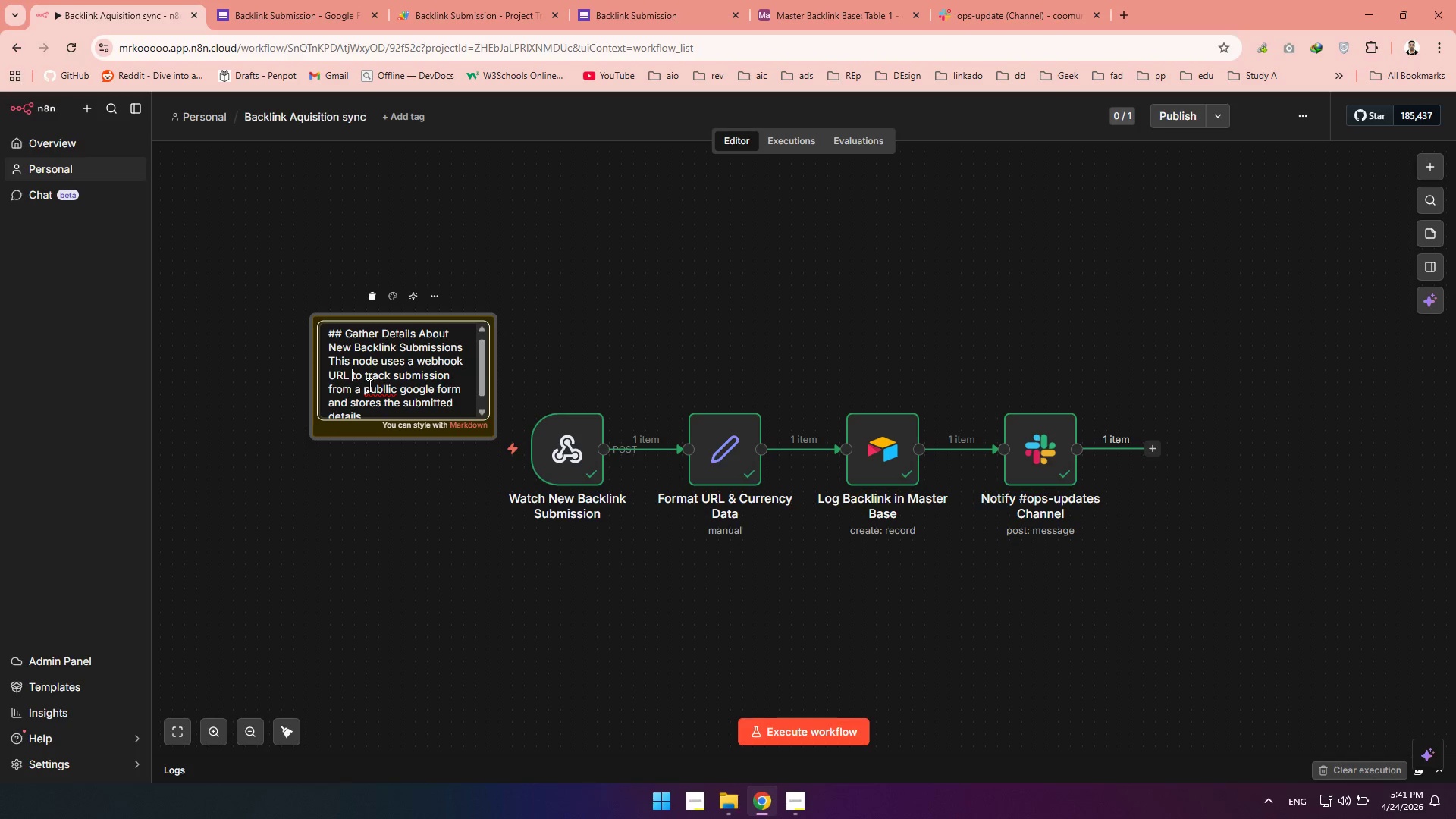 
left_click([389, 389])
 